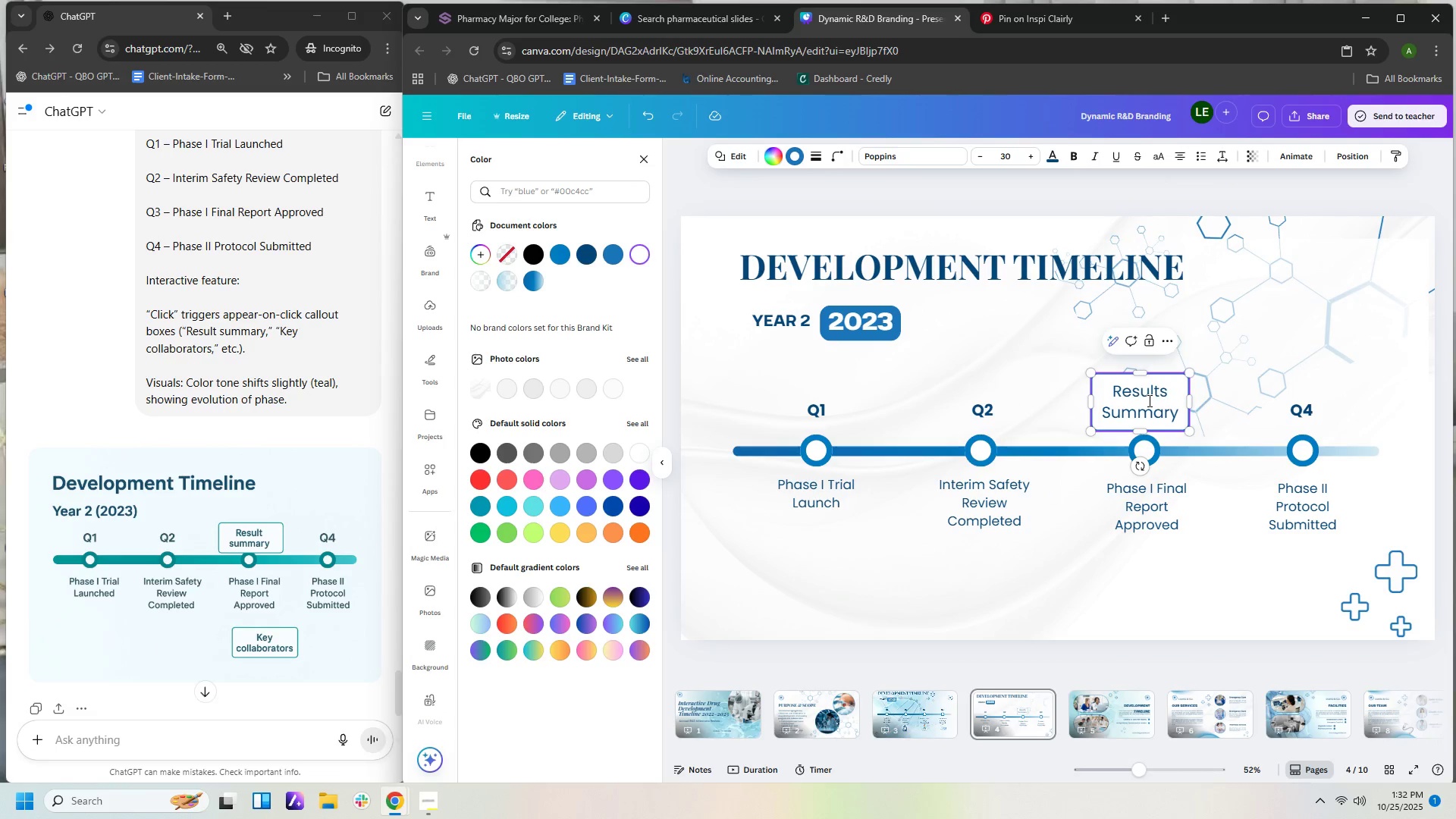 
key(Backspace)
 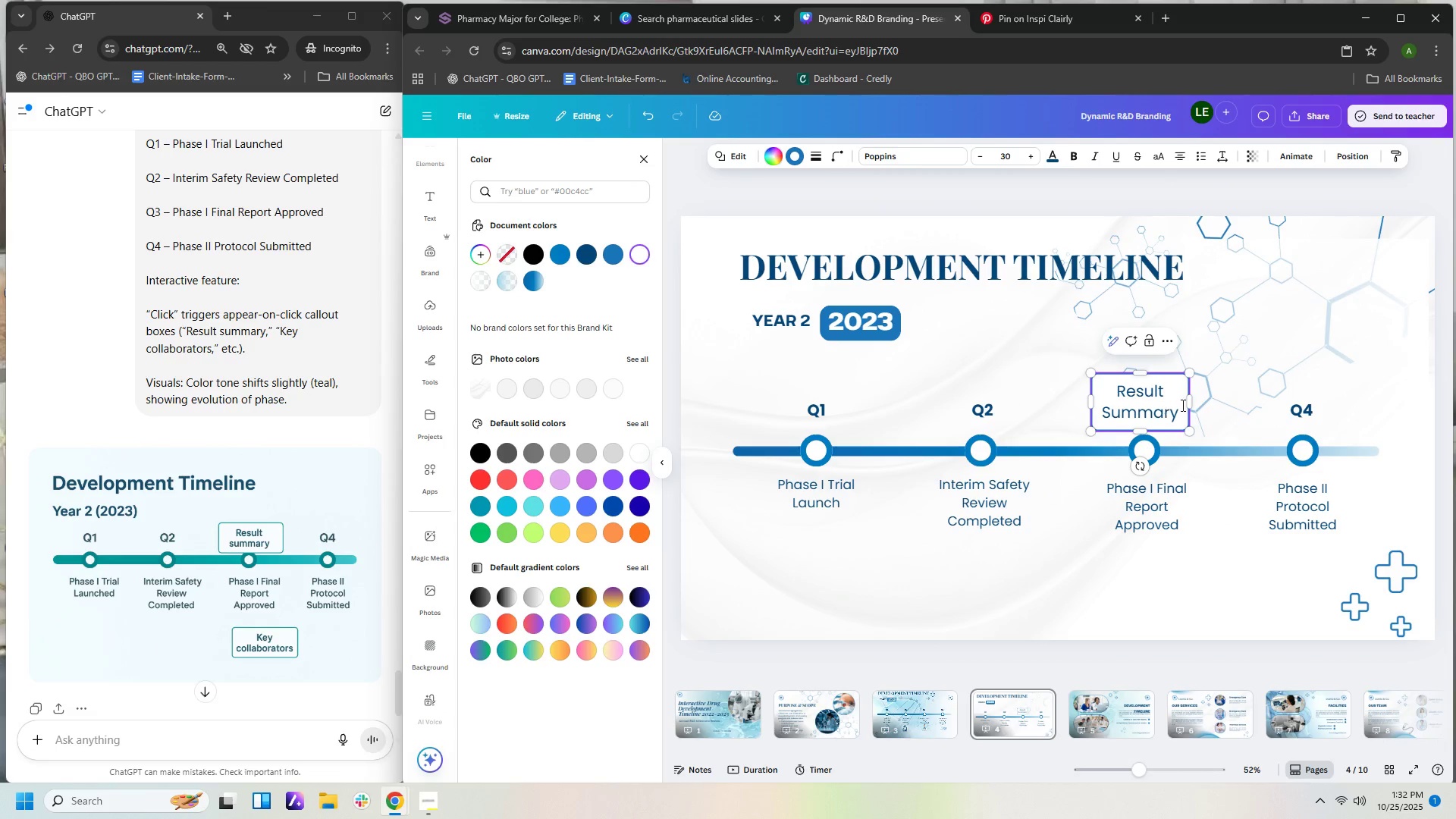 
left_click_drag(start_coordinate=[1188, 404], to_coordinate=[1180, 404])
 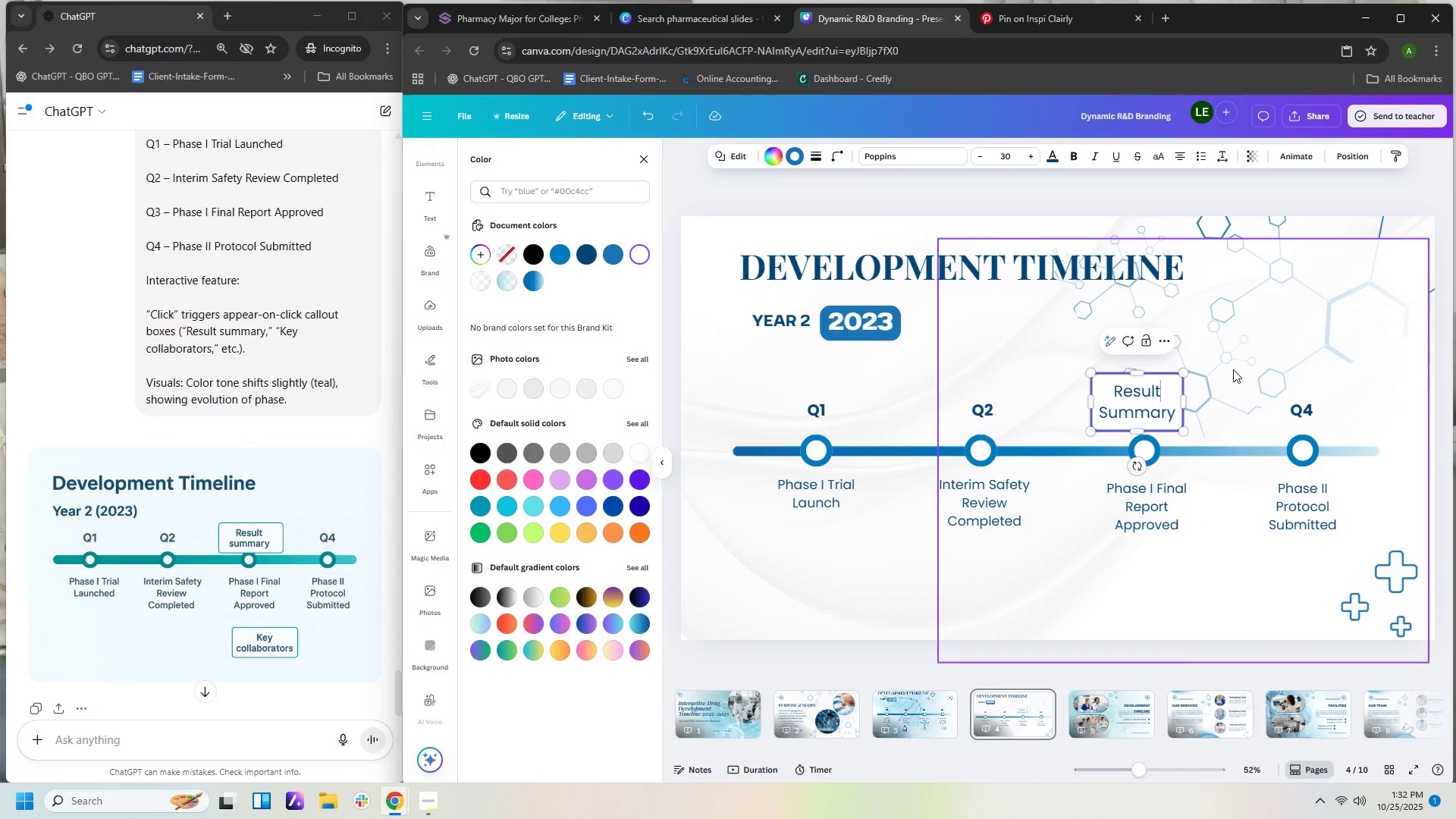 
left_click([1233, 369])
 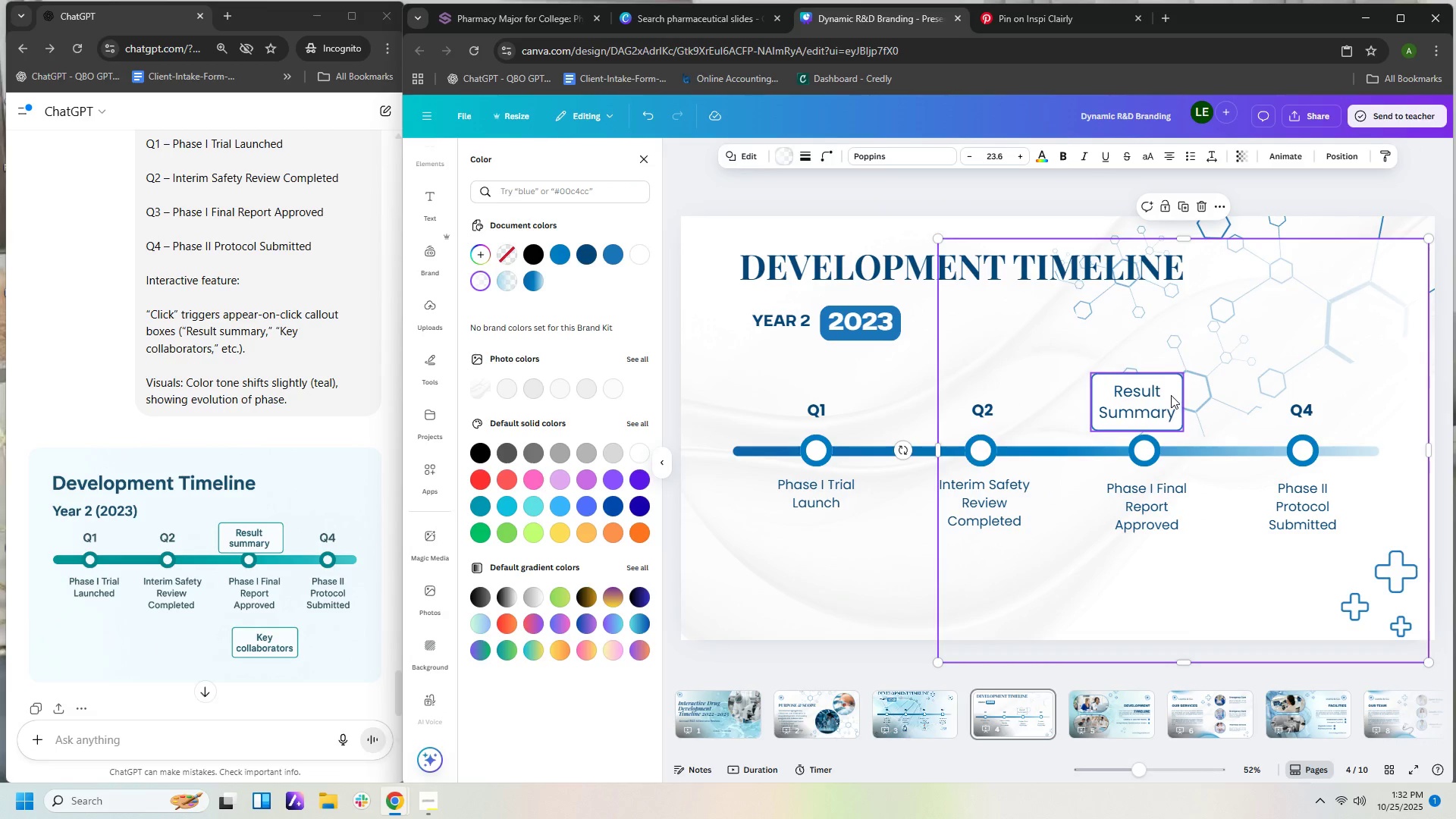 
left_click_drag(start_coordinate=[1169, 391], to_coordinate=[1181, 389])
 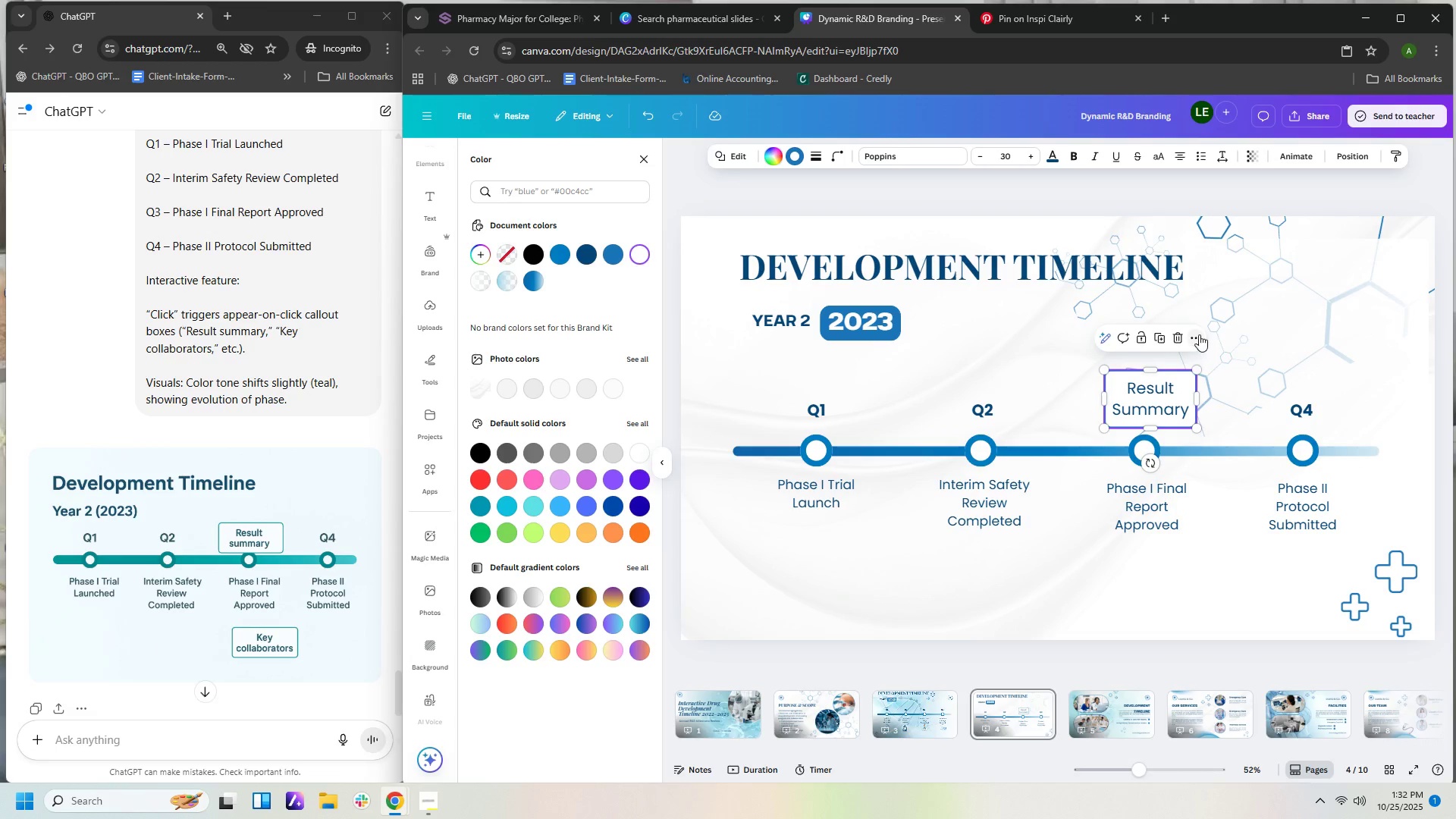 
left_click([1199, 334])
 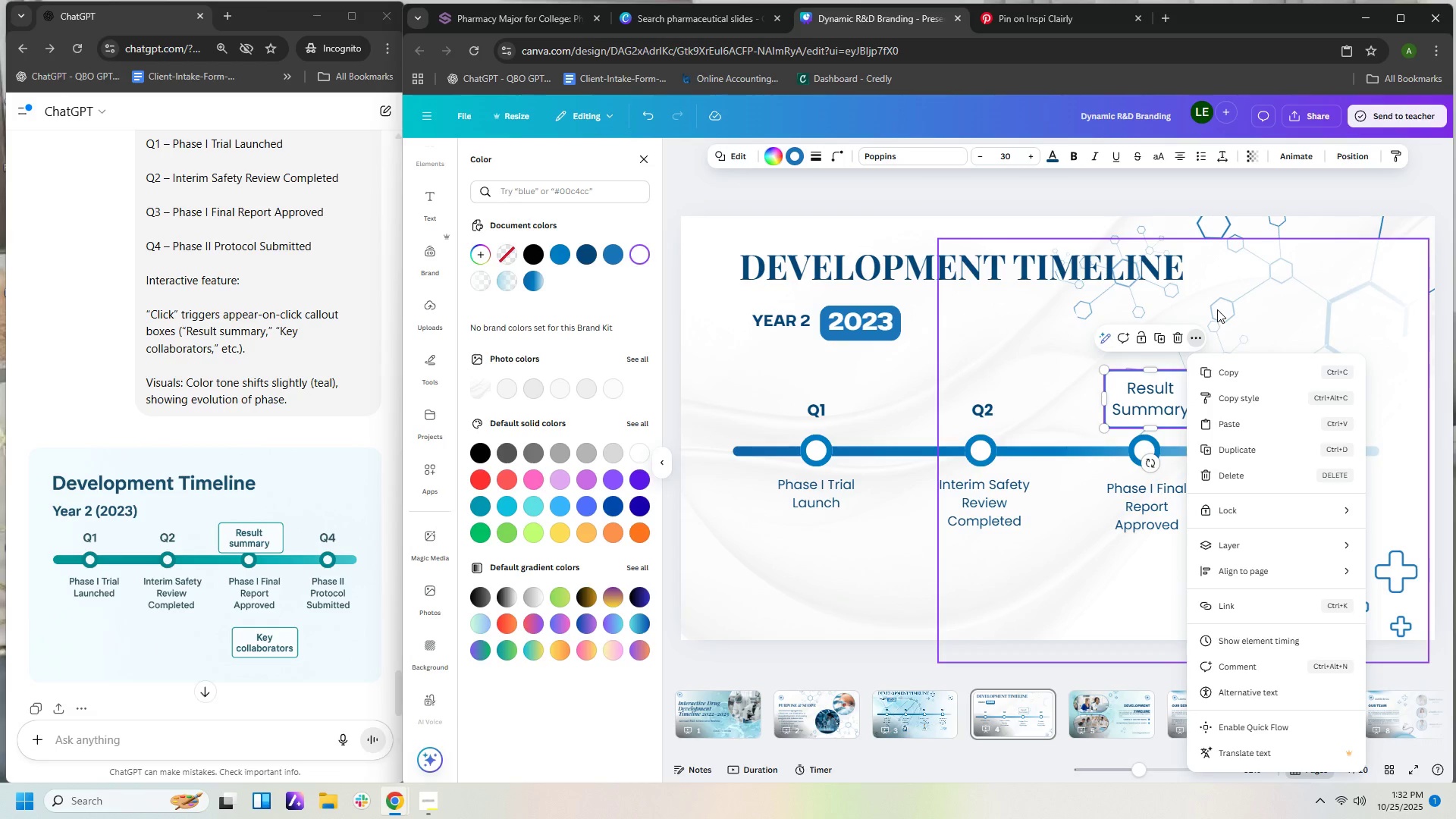 
left_click([1218, 306])
 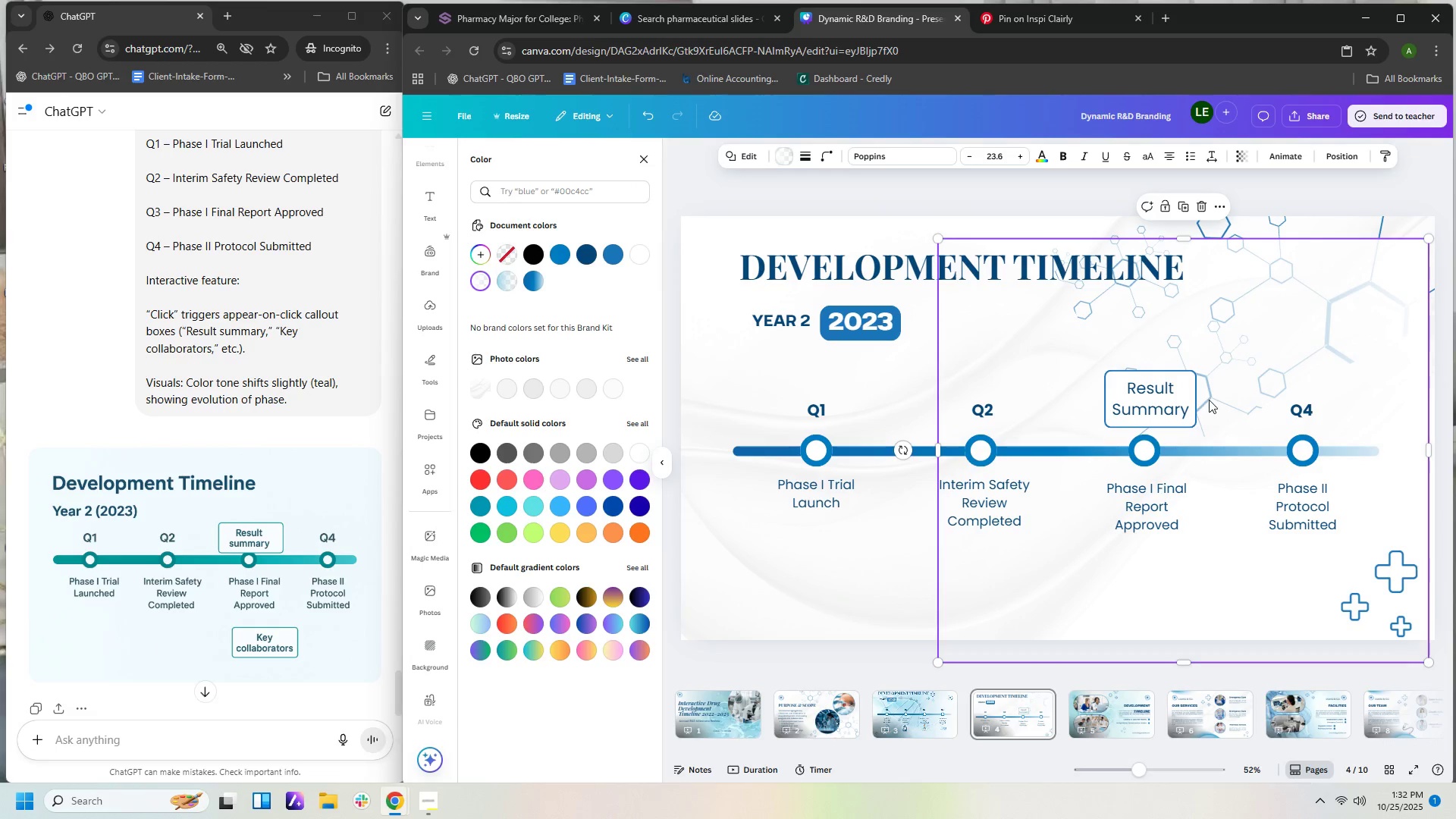 
hold_key(key=ControlLeft, duration=0.47)
 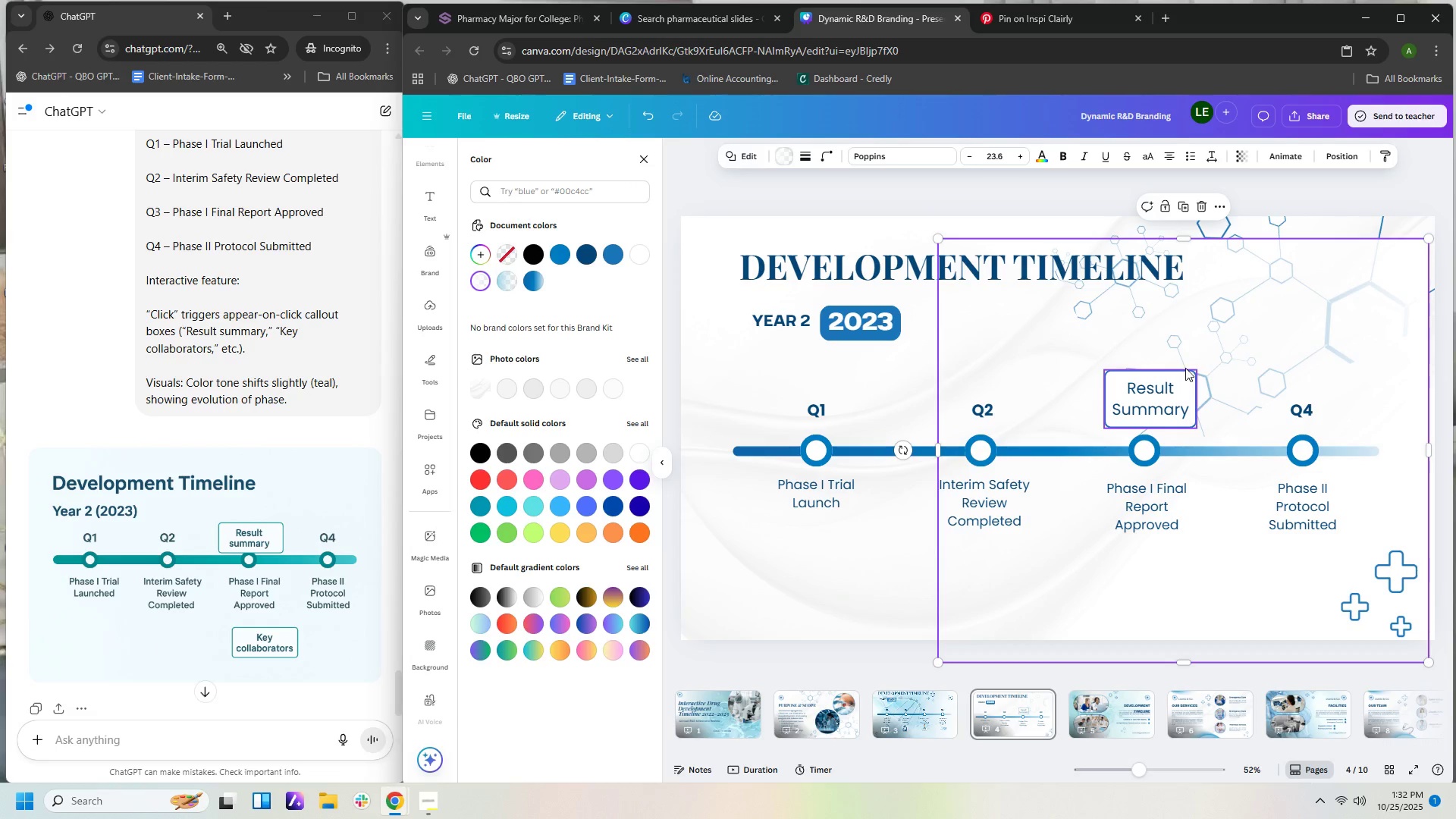 
left_click([1185, 368])
 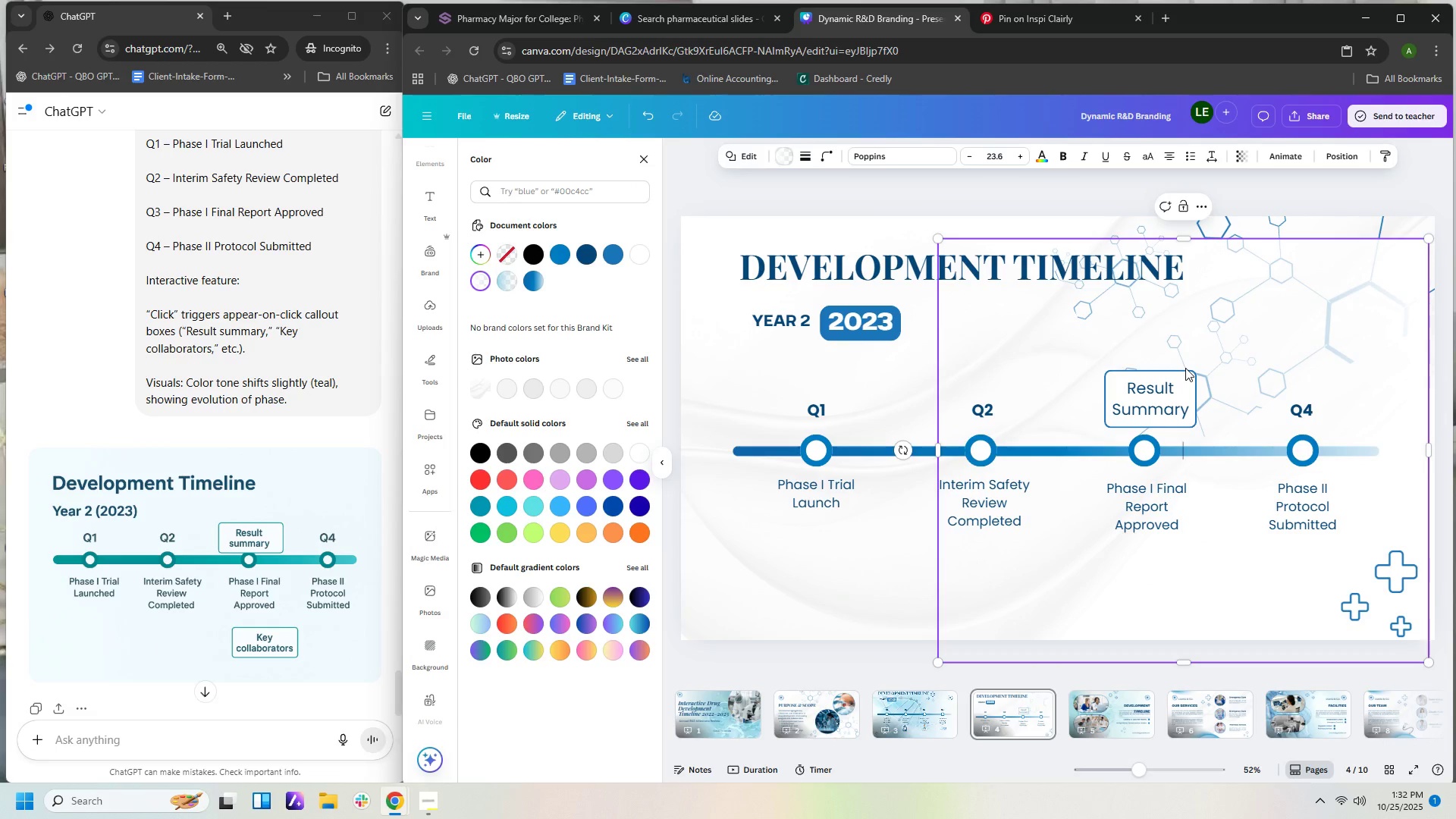 
key(Control+C)
 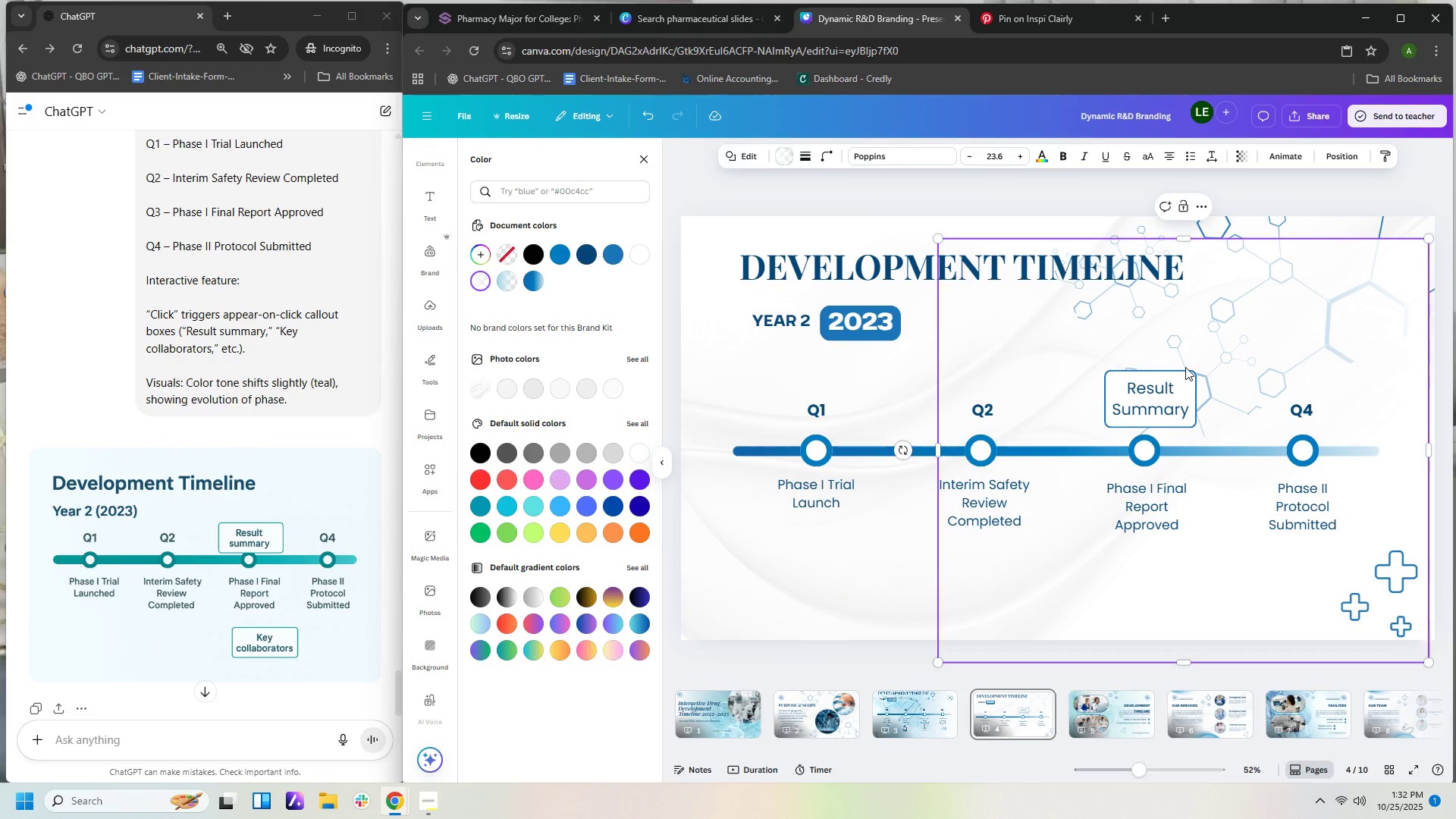 
key(Control+V)
 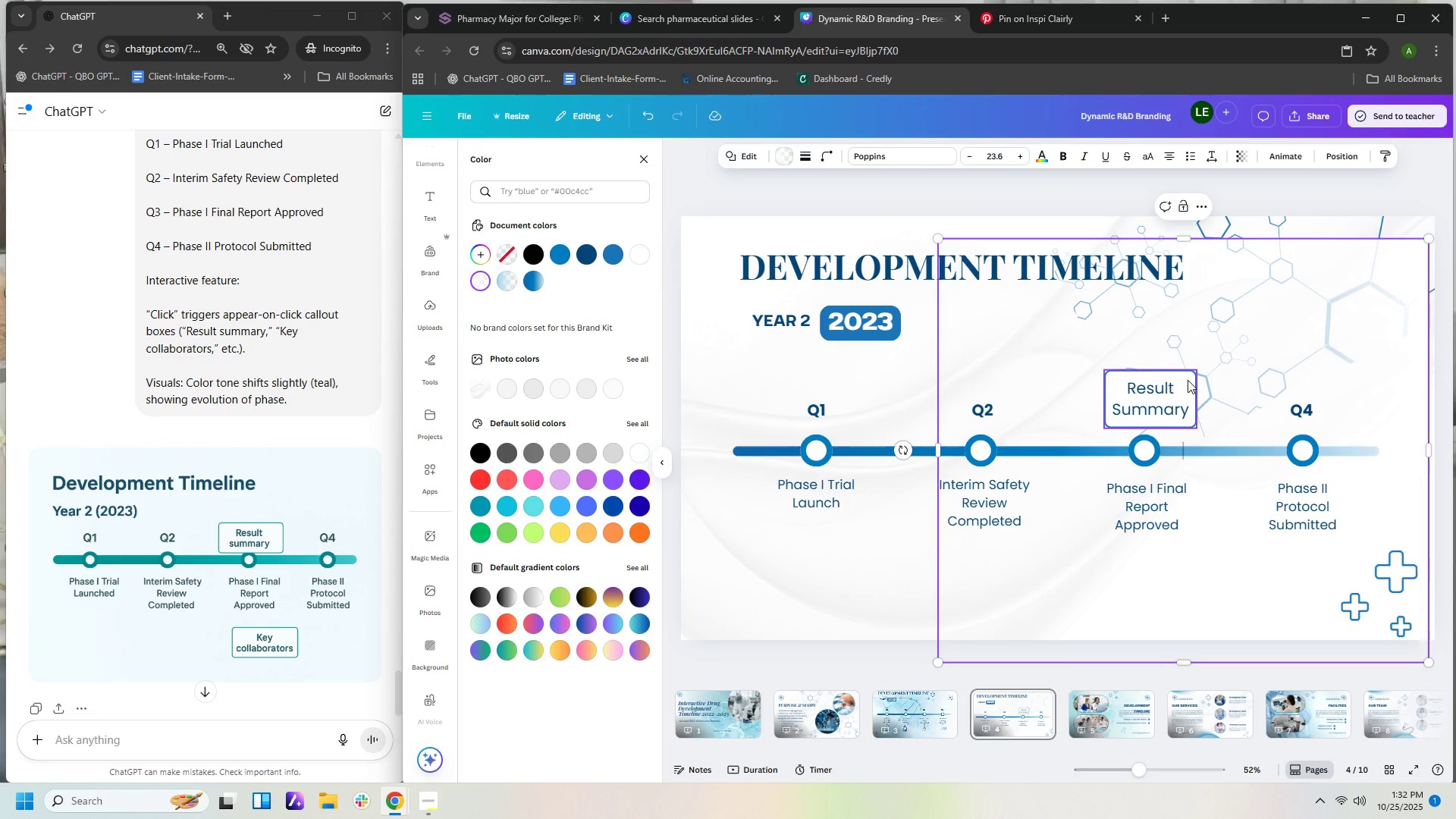 
left_click([1188, 380])
 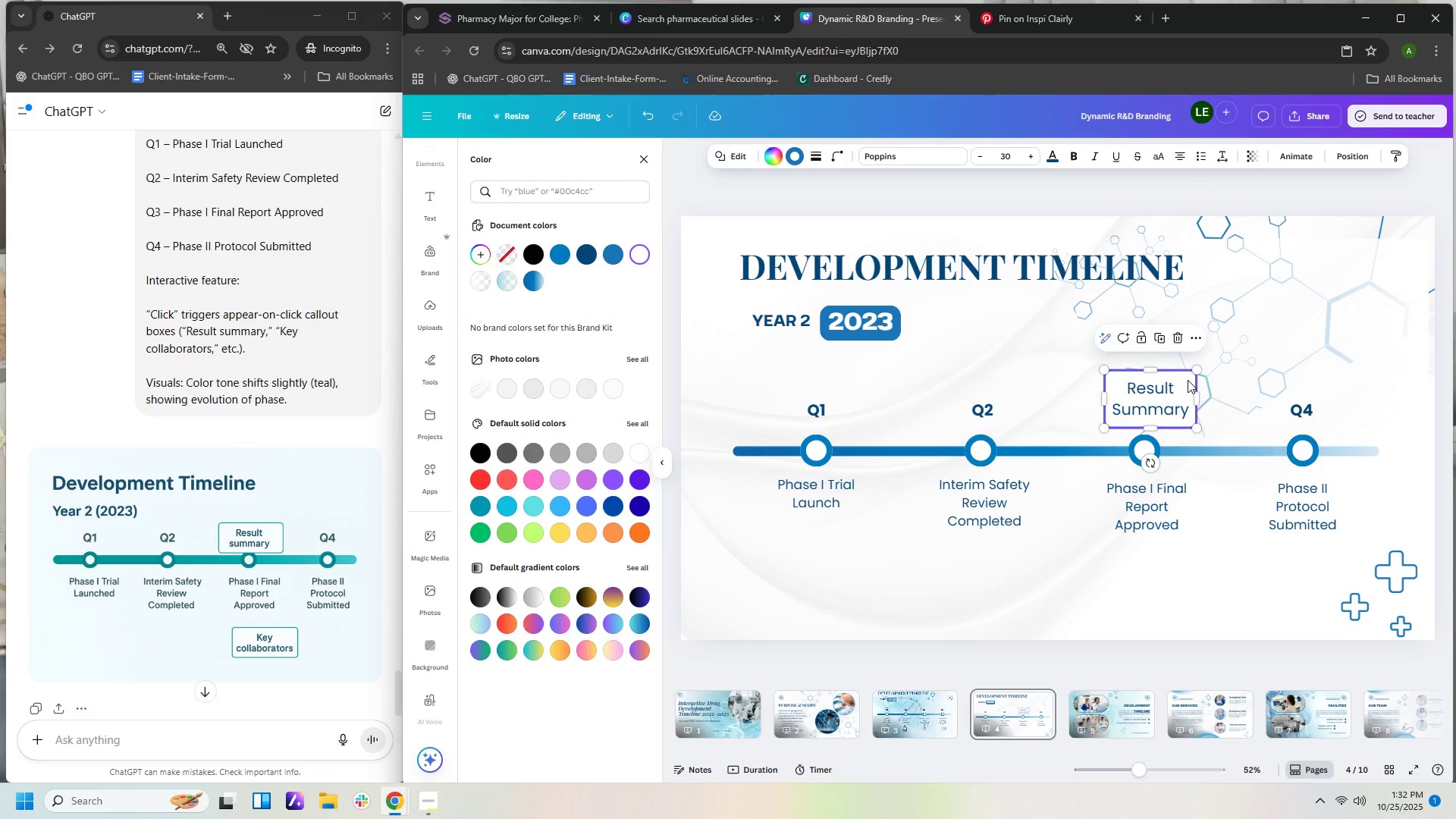 
key(Control+C)
 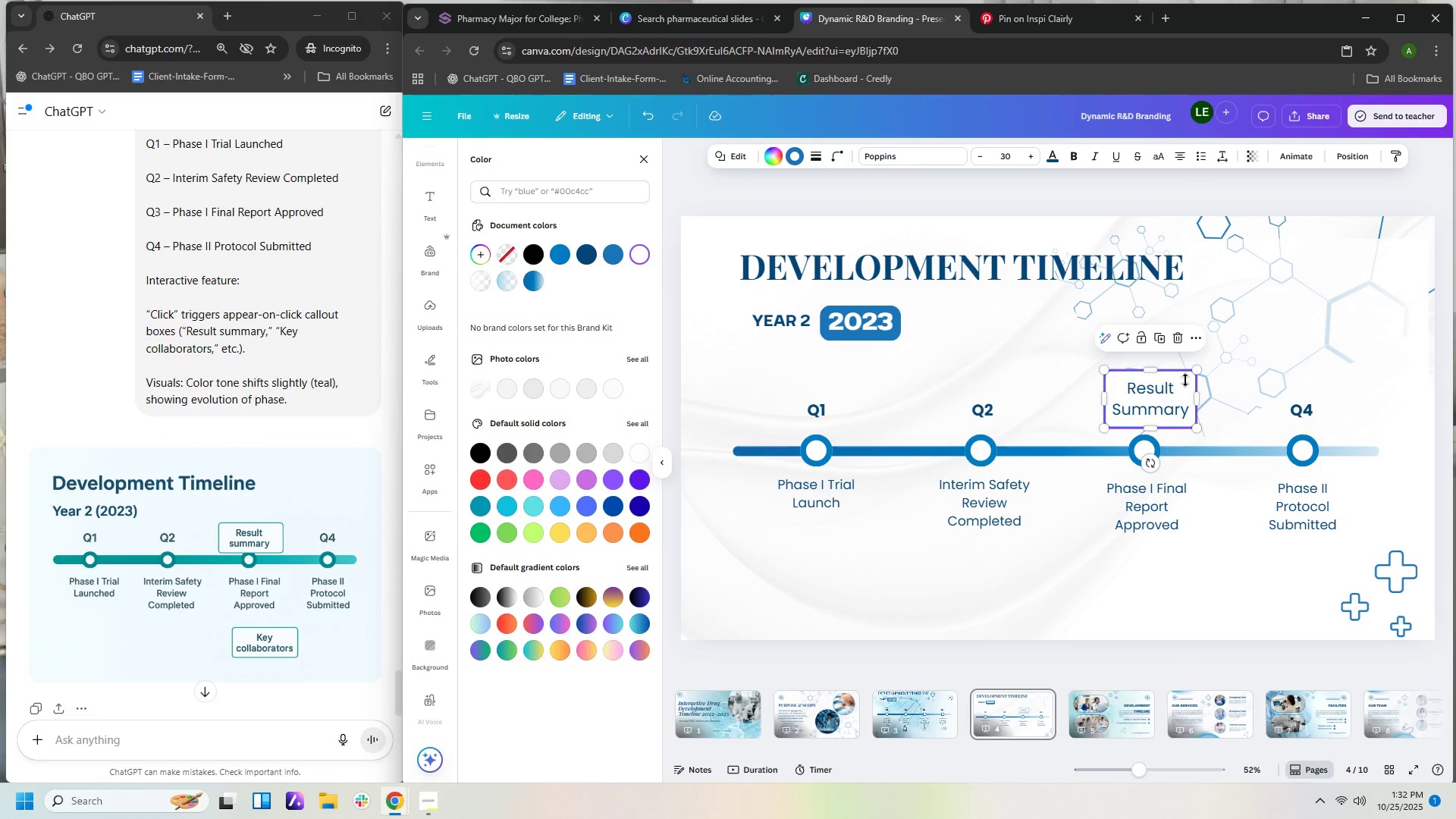 
key(Control+V)
 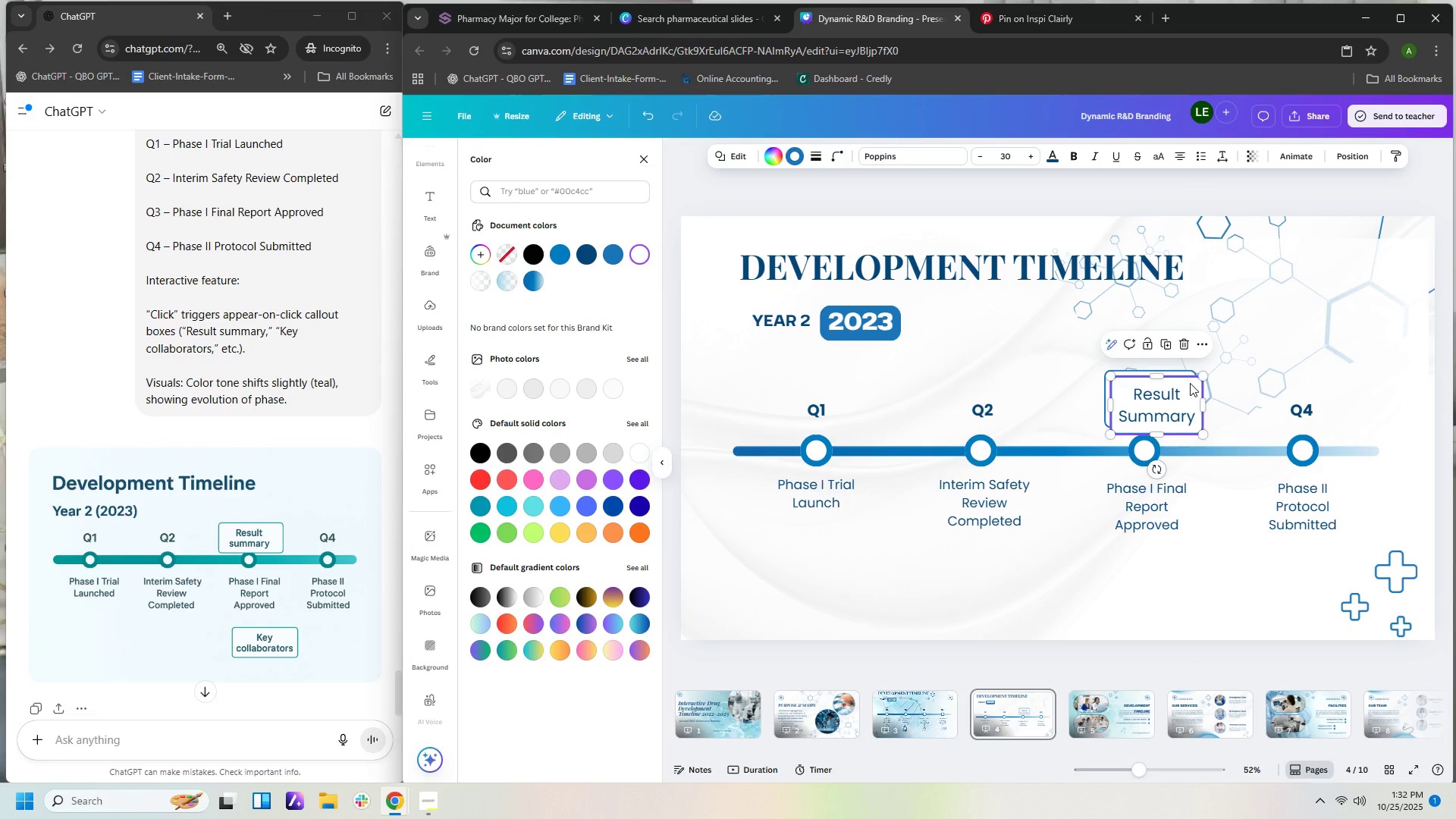 
left_click_drag(start_coordinate=[1189, 382], to_coordinate=[1246, 564])
 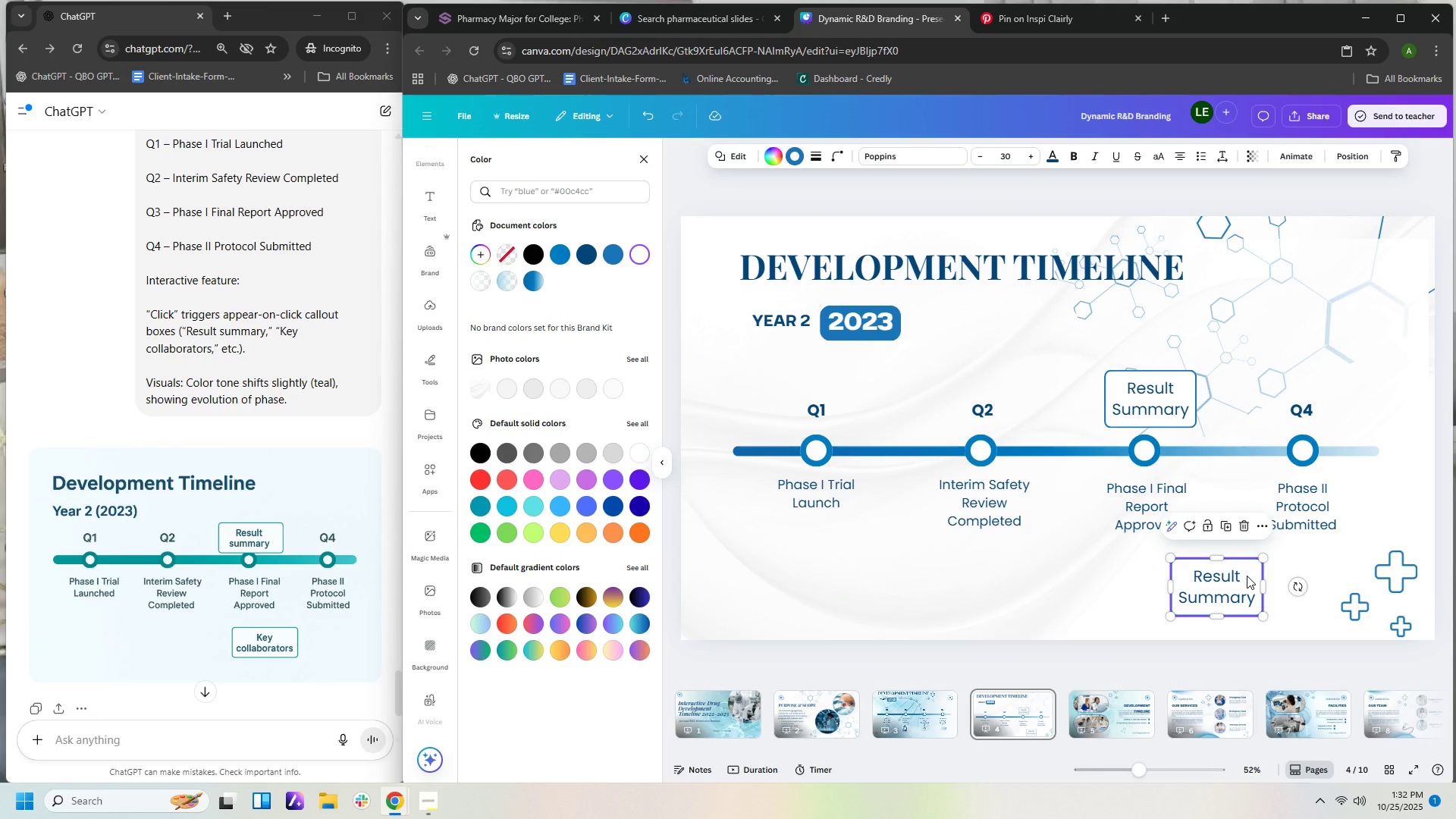 
double_click([1247, 576])
 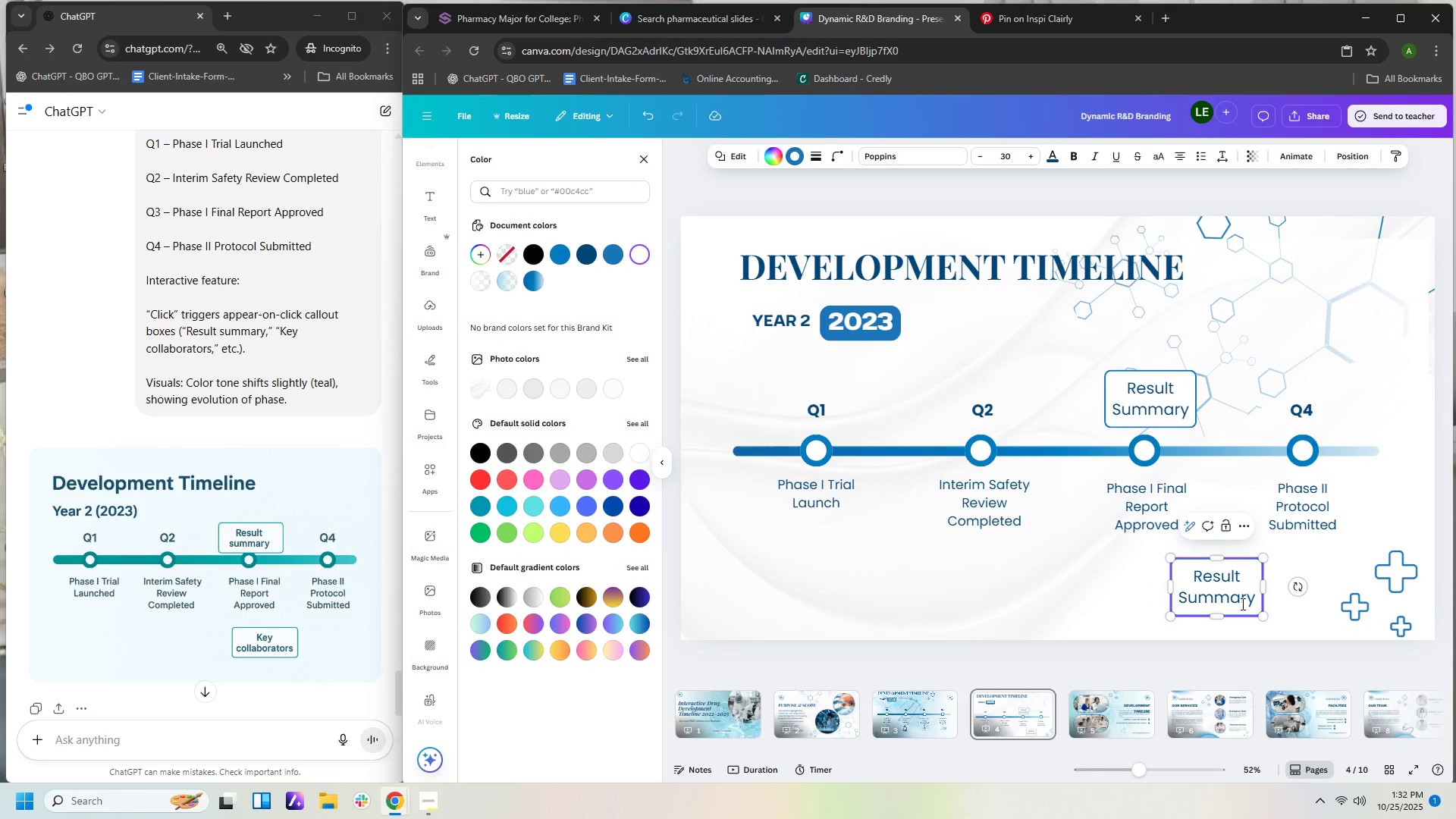 
left_click([1241, 604])
 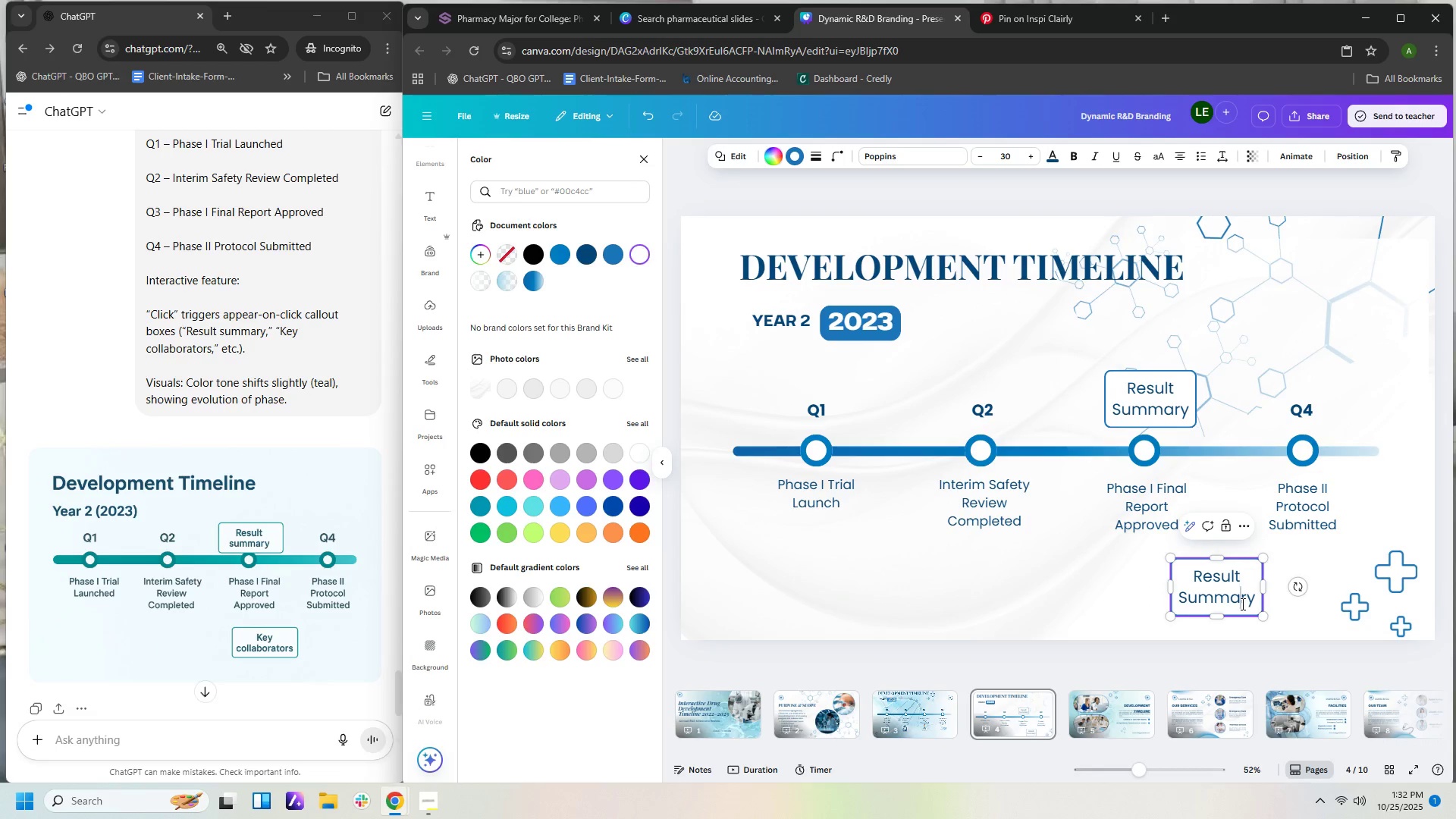 
key(Control+A)
 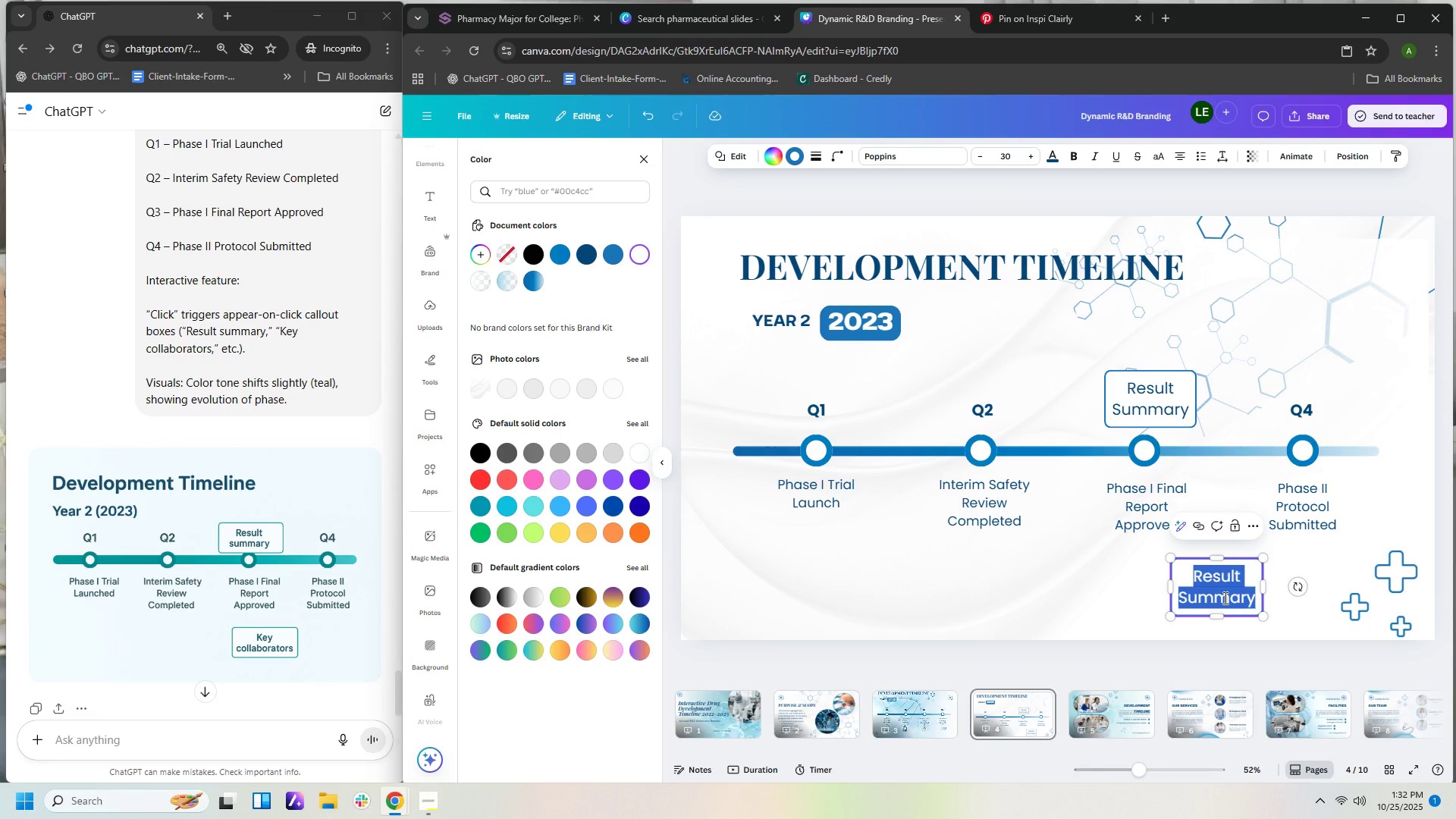 
type(Key Collaborators)
 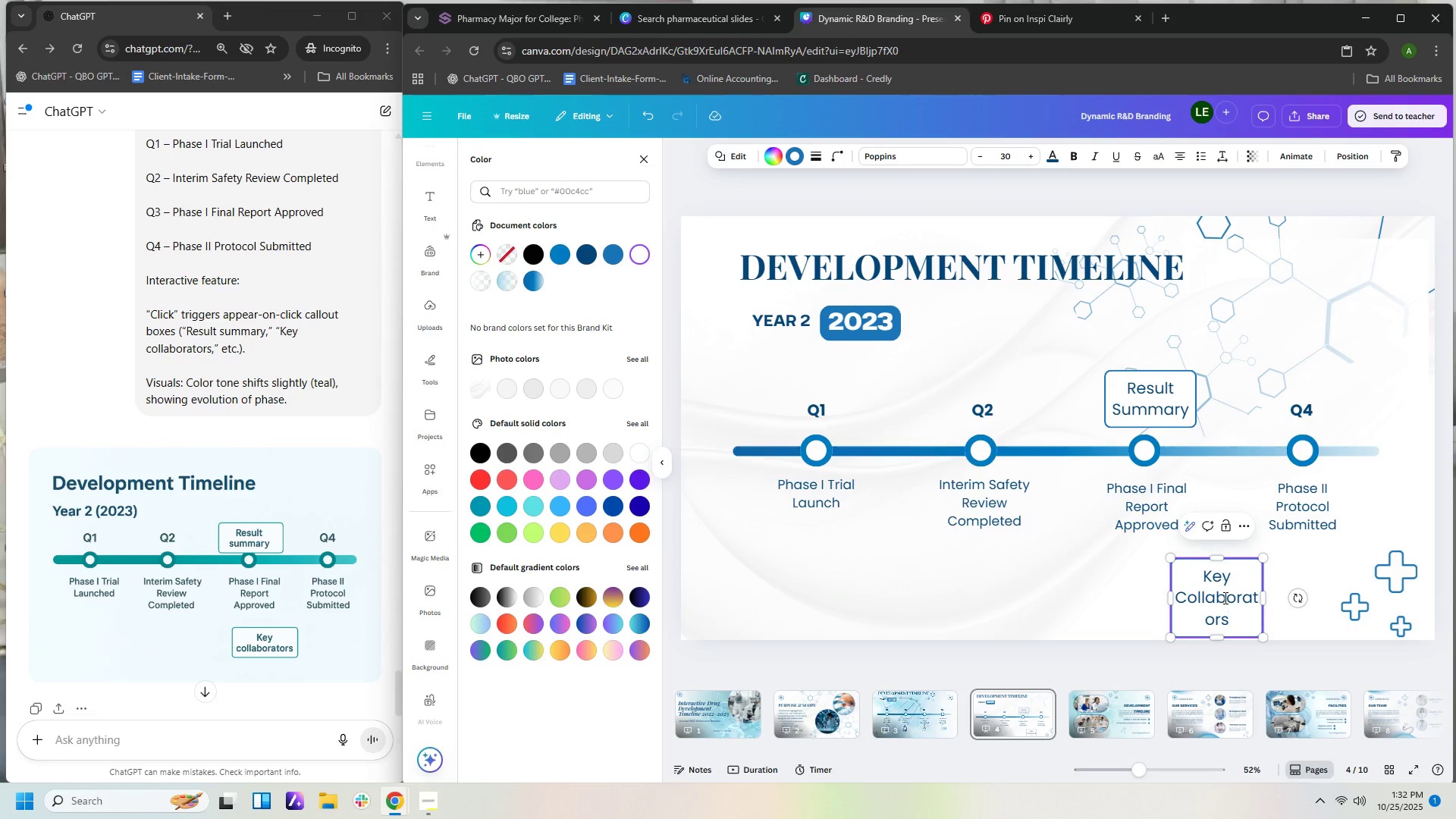 
left_click_drag(start_coordinate=[1173, 601], to_coordinate=[1148, 606])
 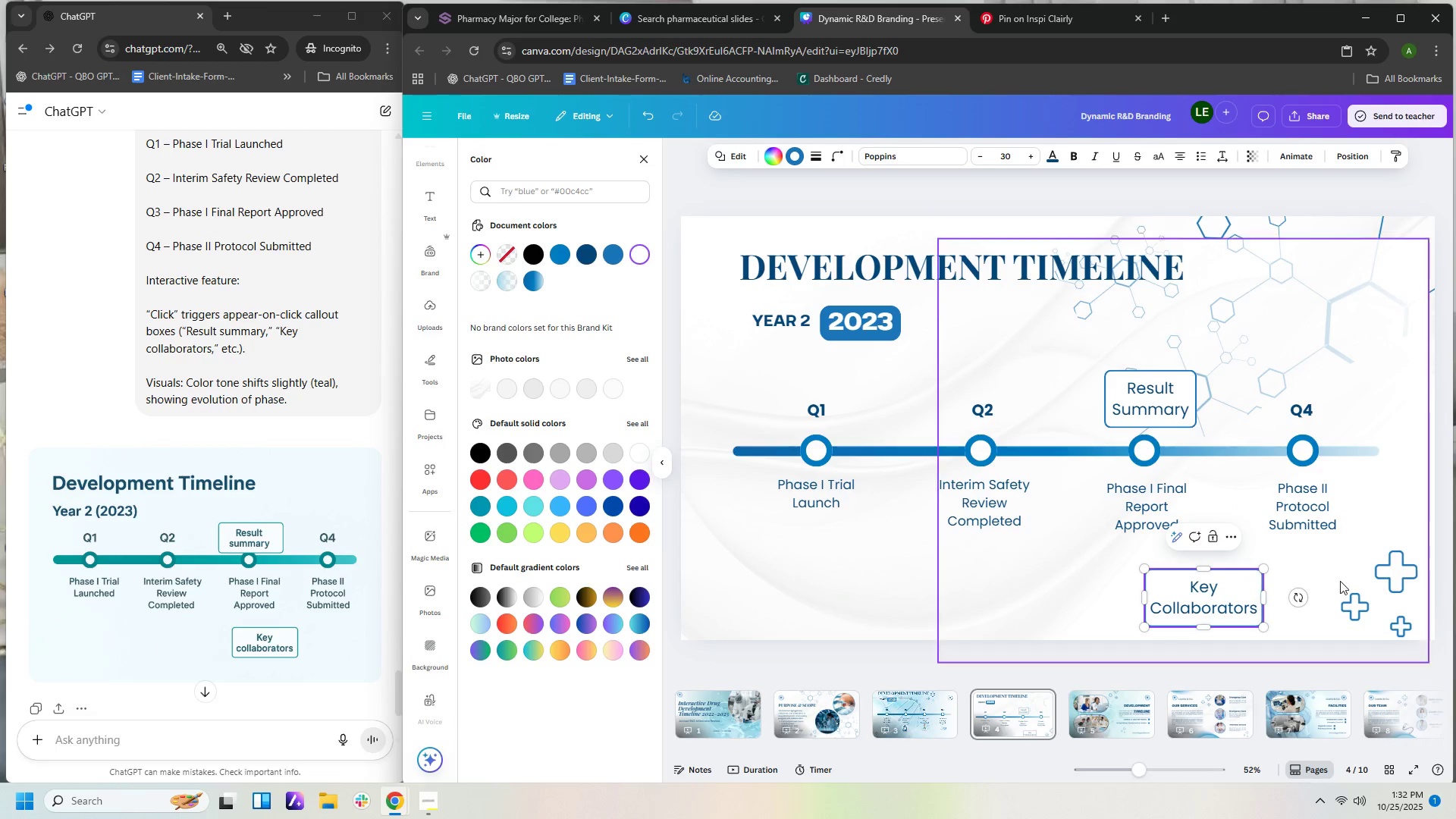 
left_click([1326, 575])
 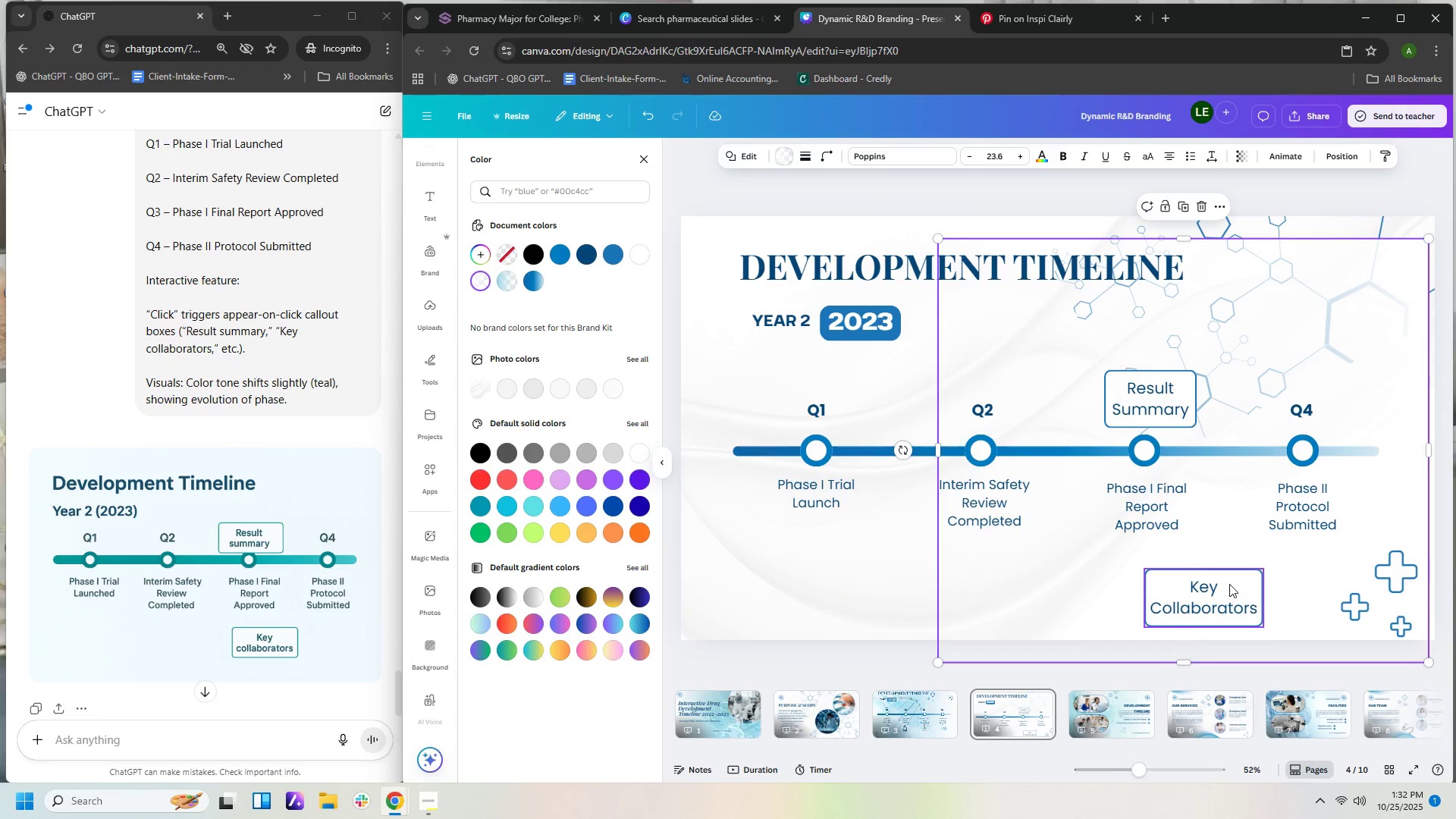 
left_click_drag(start_coordinate=[1229, 584], to_coordinate=[1226, 573])
 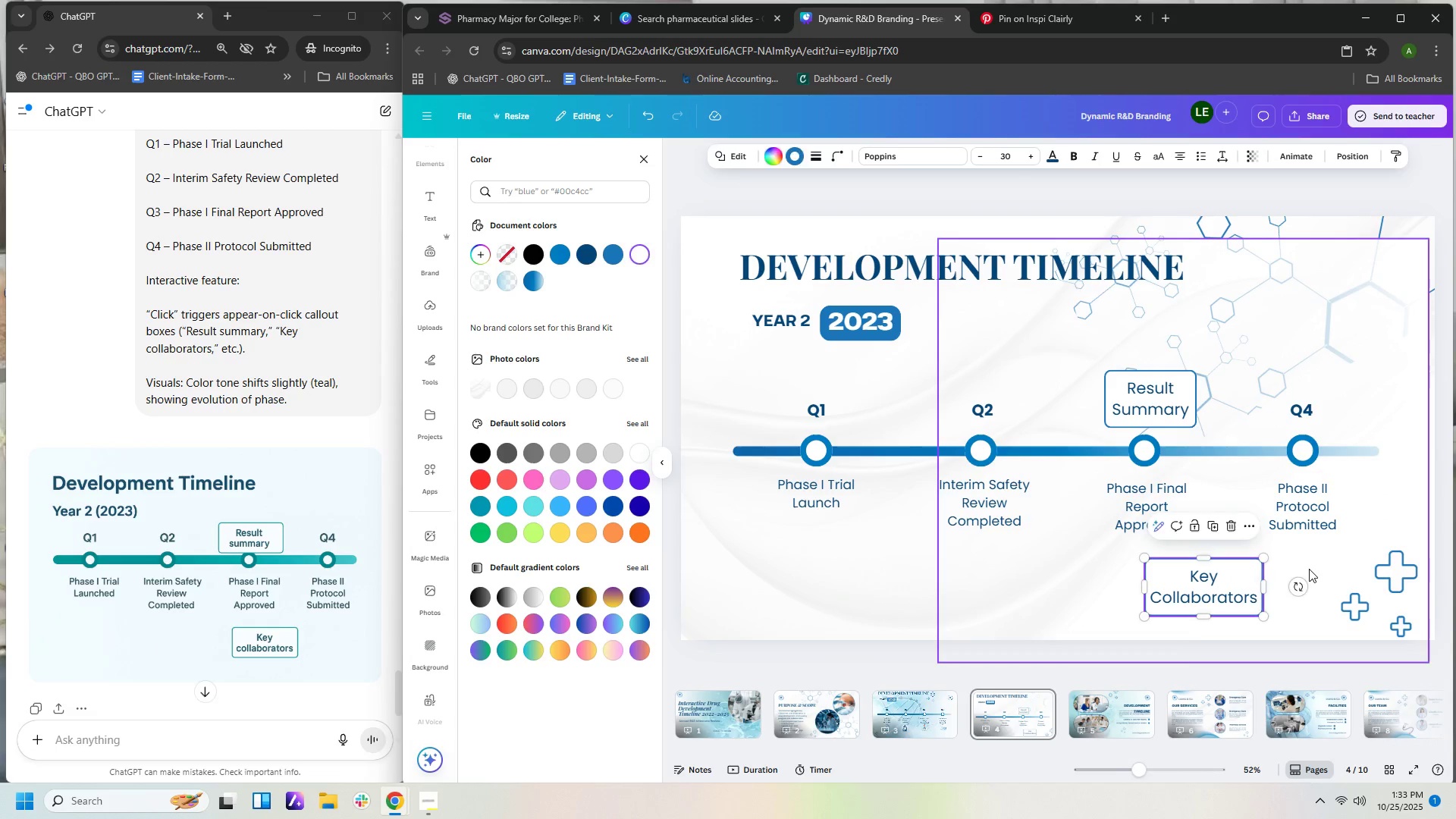 
left_click([1309, 569])
 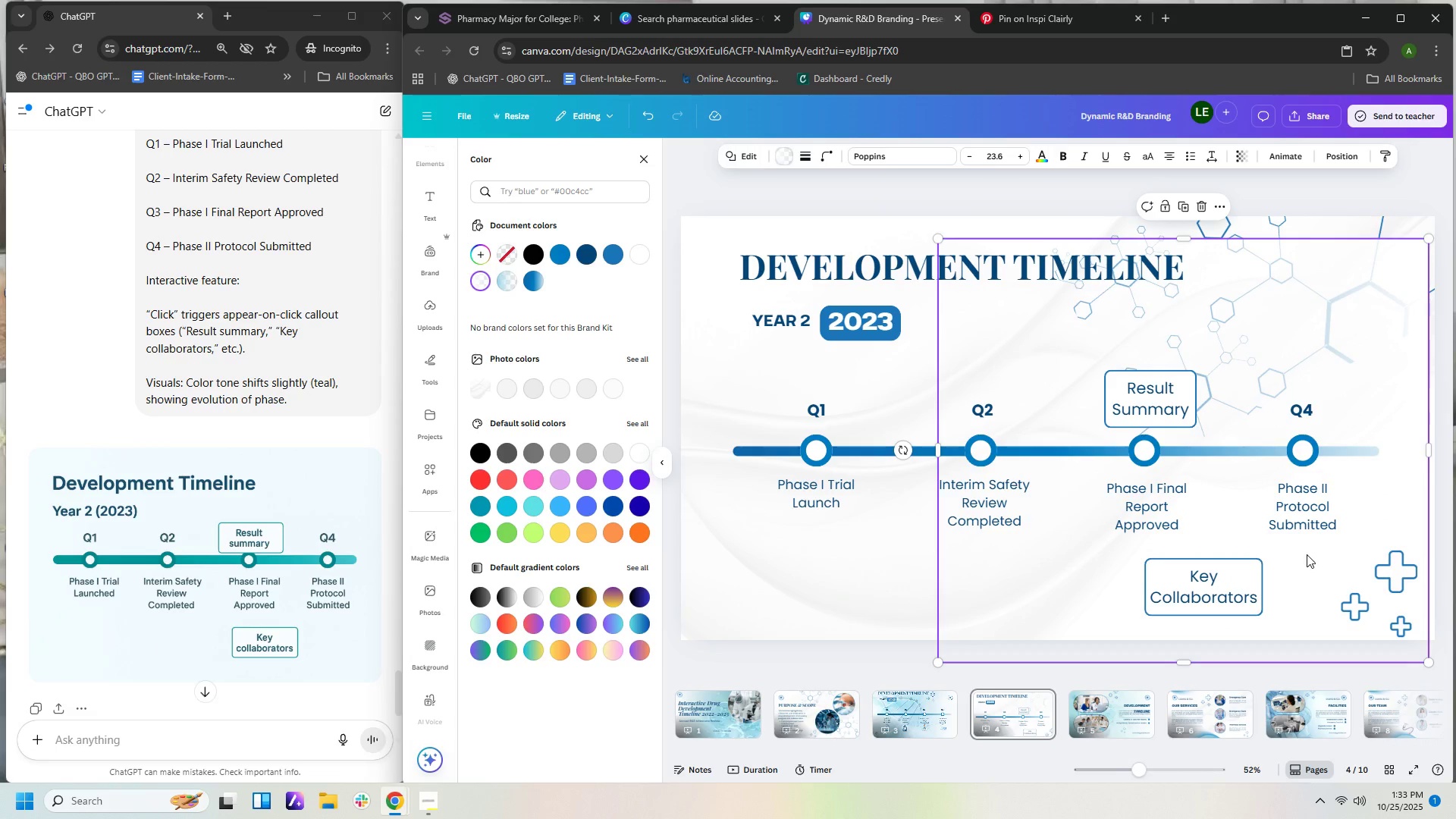 
wait(8.86)
 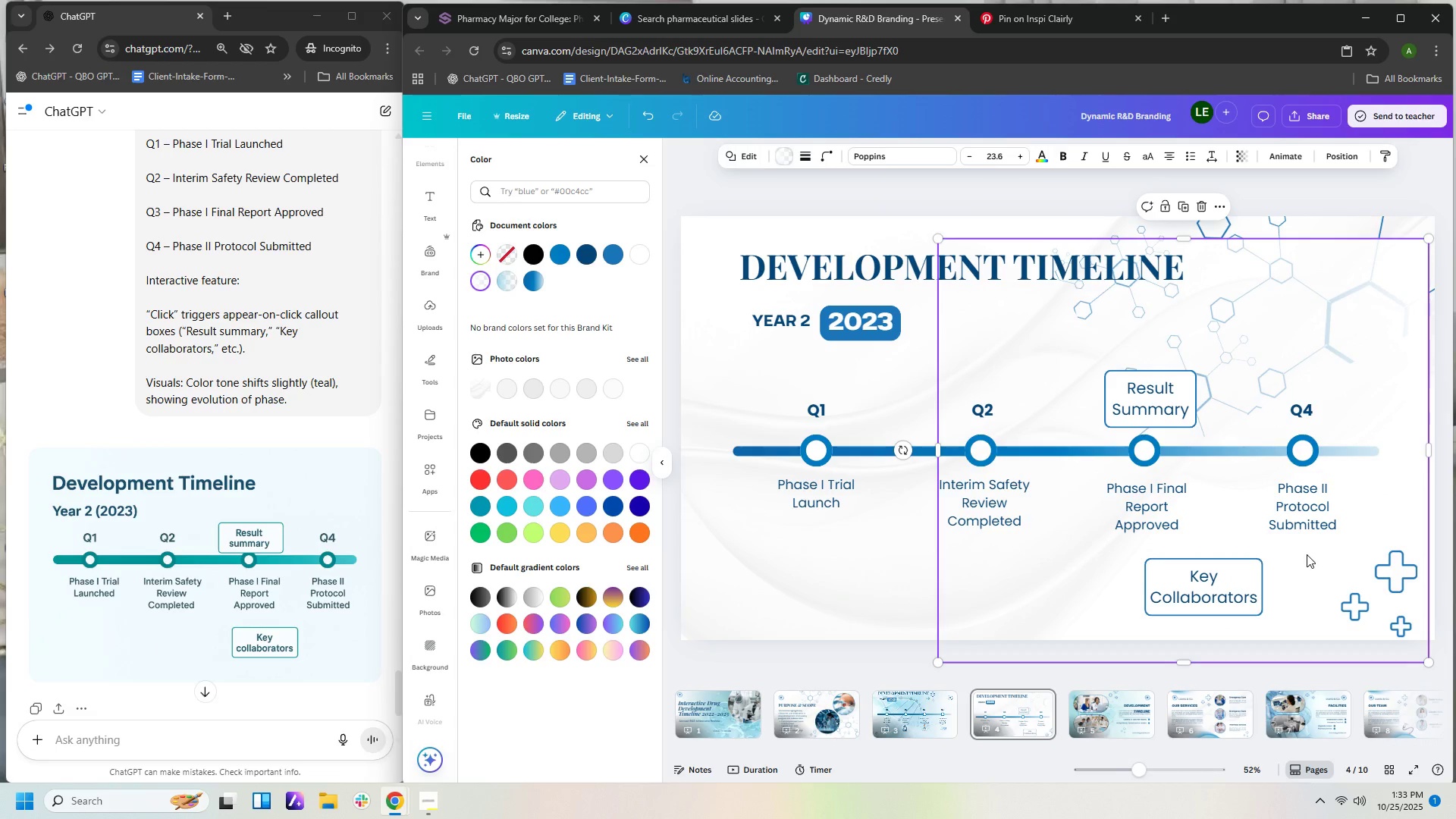 
left_click_drag(start_coordinate=[1322, 294], to_coordinate=[1348, 301])
 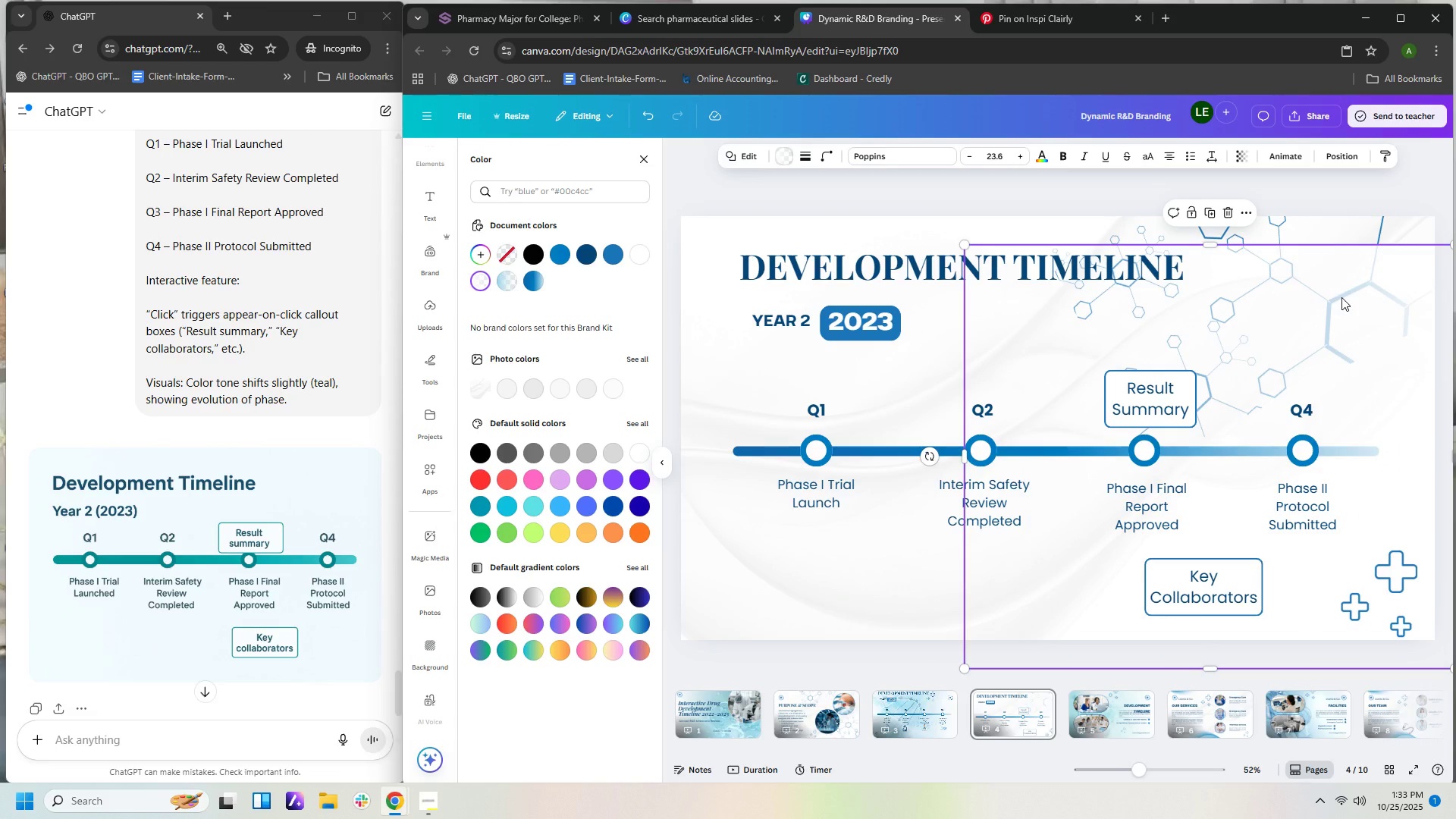 
left_click([1341, 297])
 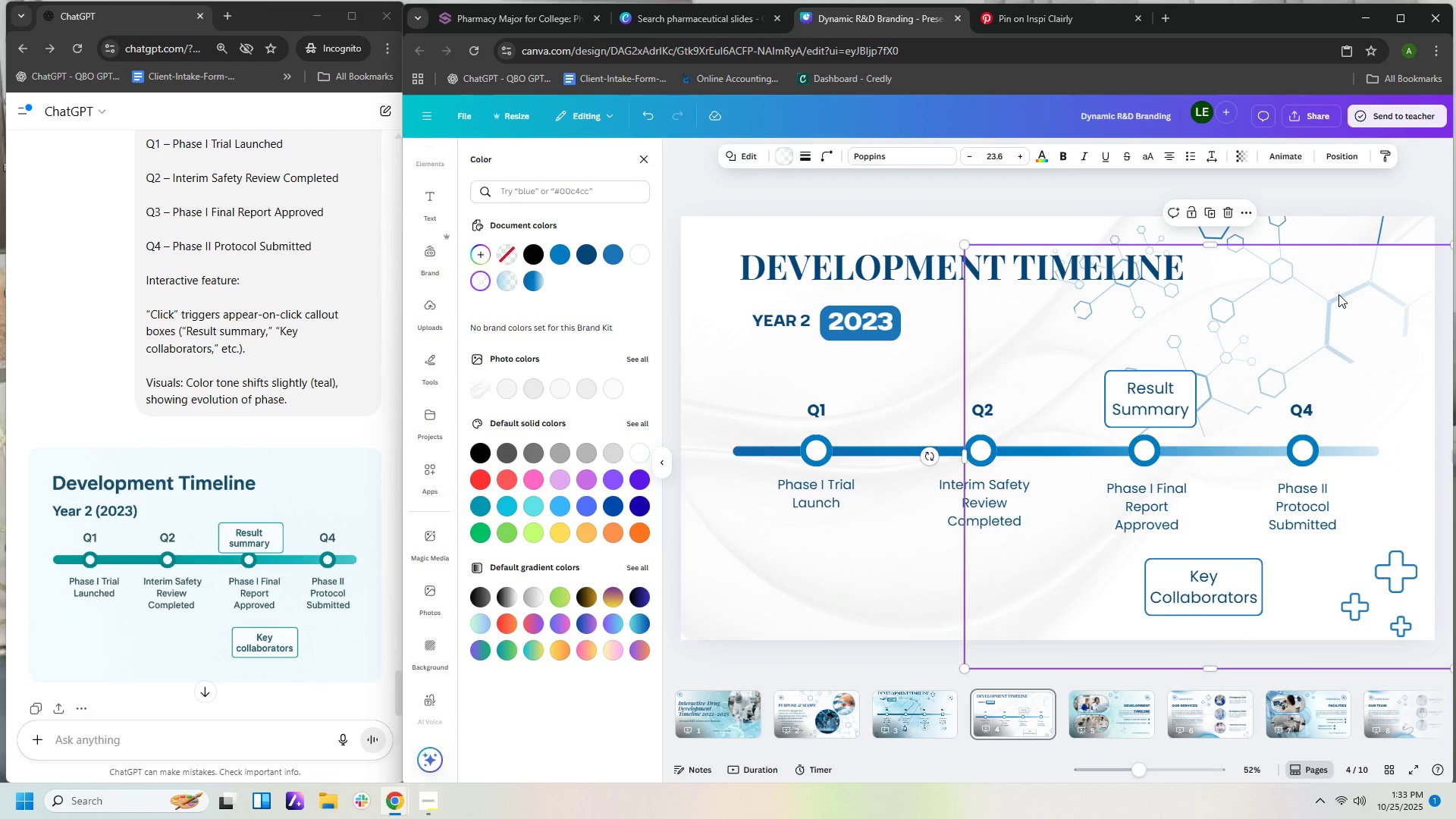 
key(Control+Z)
 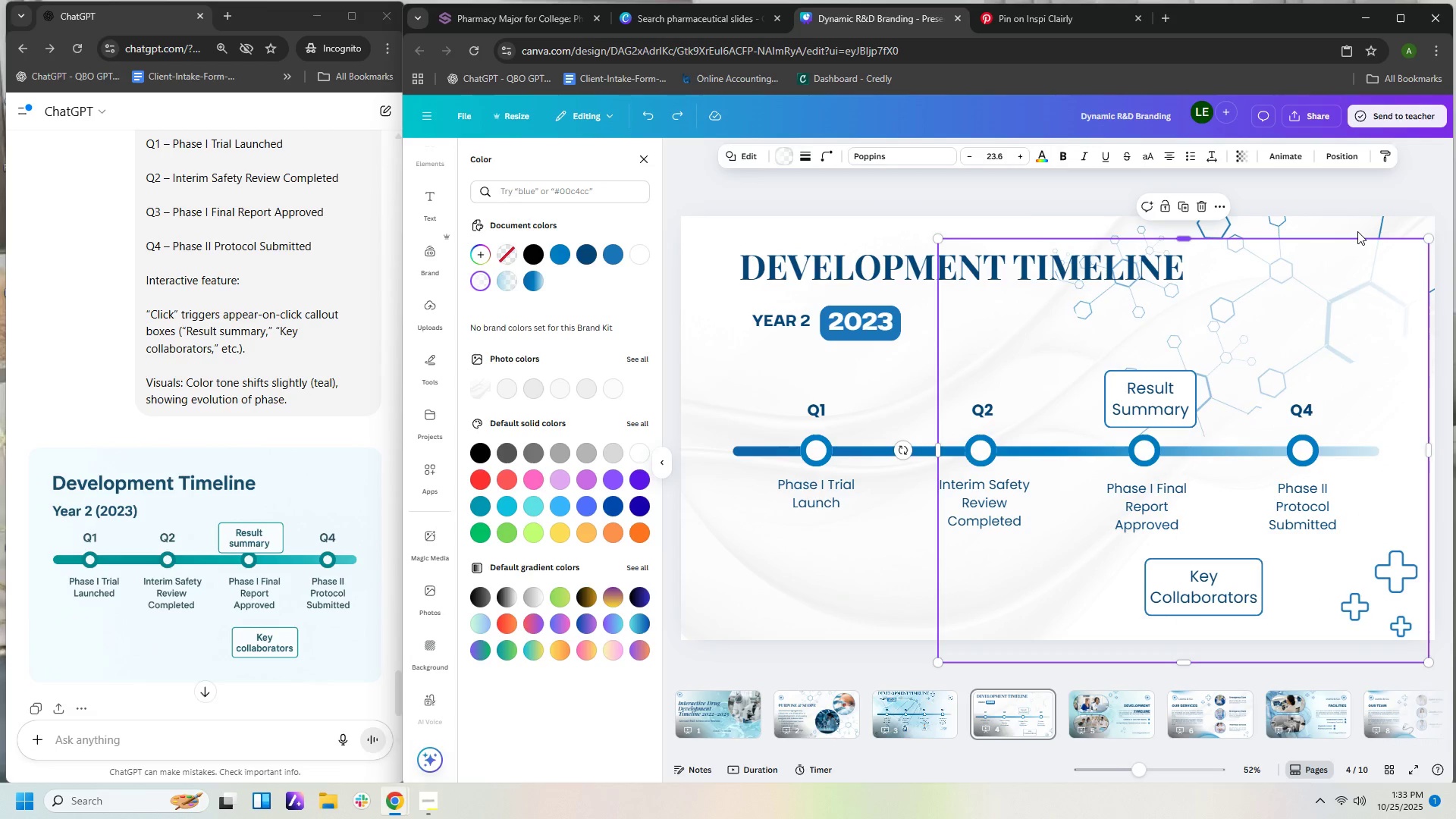 
left_click([1357, 231])
 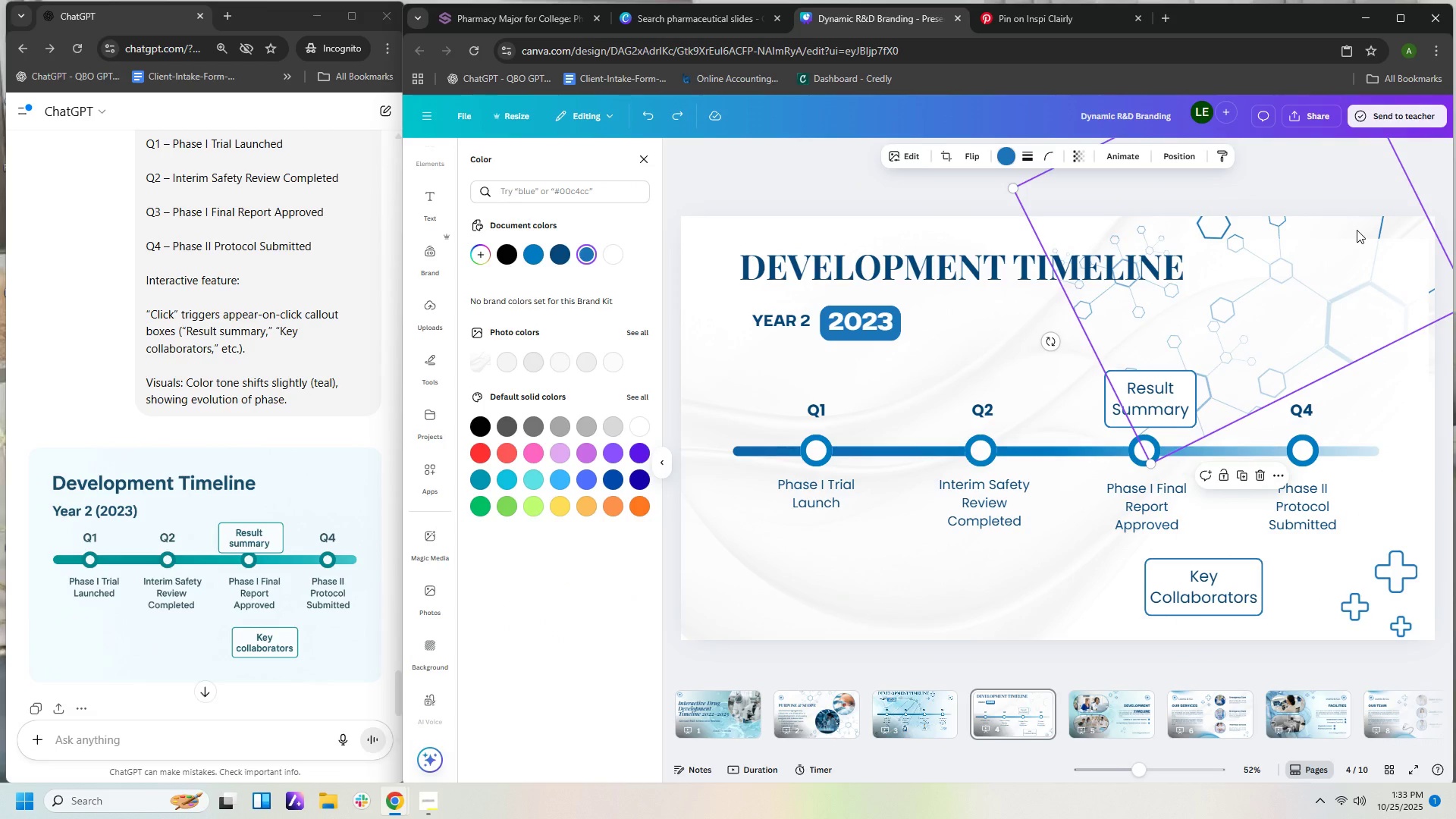 
left_click_drag(start_coordinate=[1357, 230], to_coordinate=[1397, 238])
 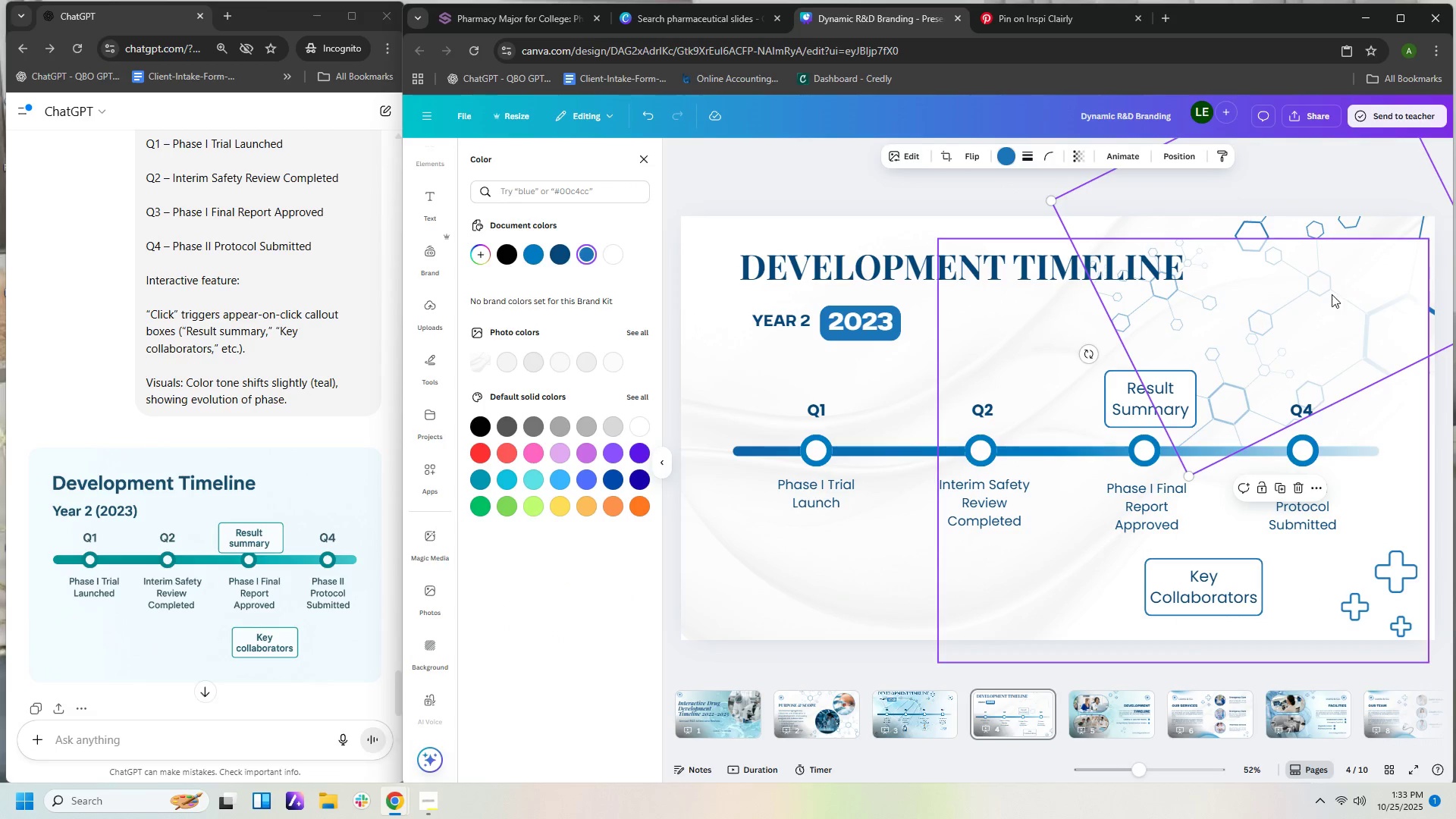 
left_click_drag(start_coordinate=[1332, 297], to_coordinate=[1336, 309])
 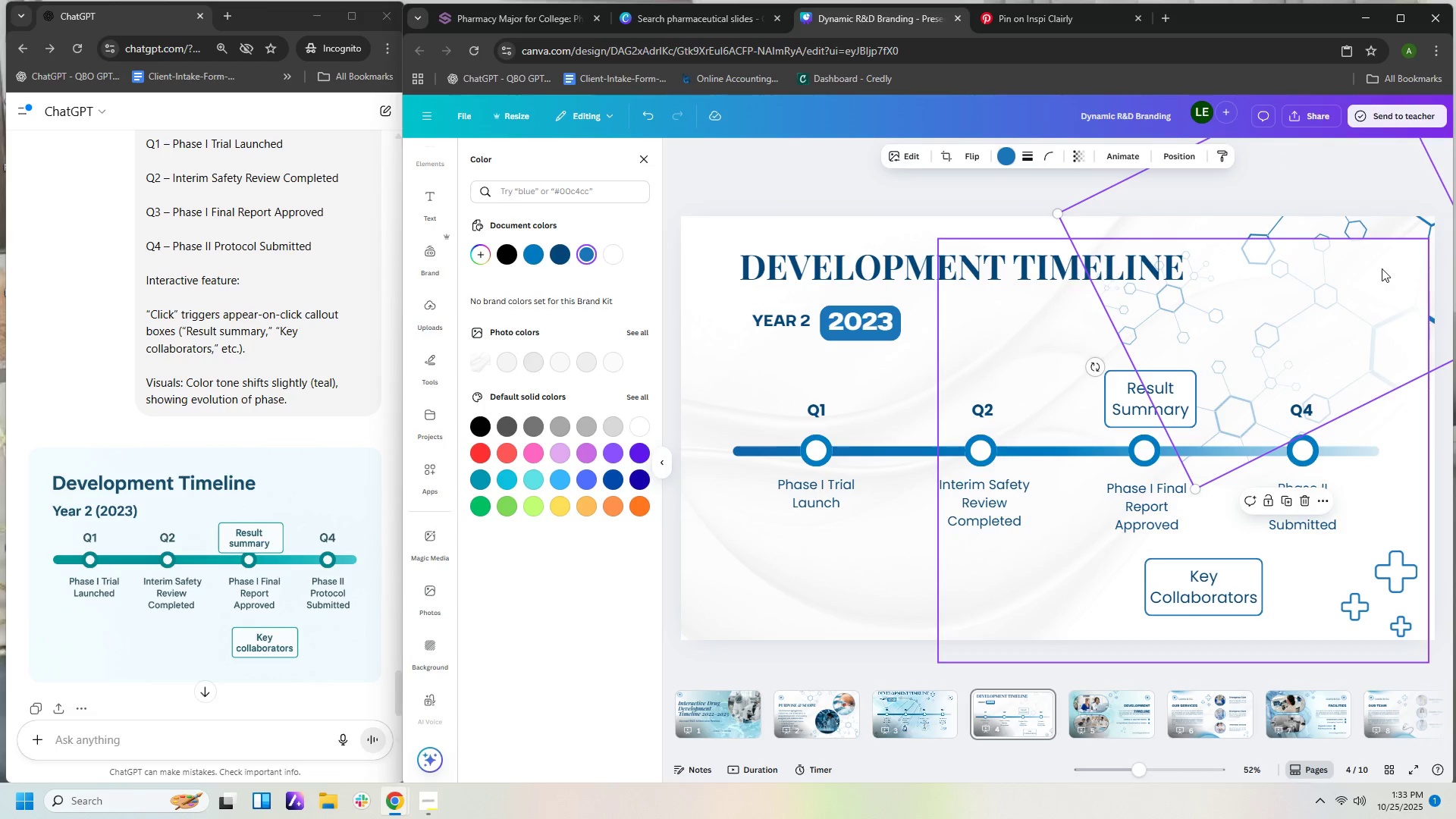 
left_click([1382, 268])
 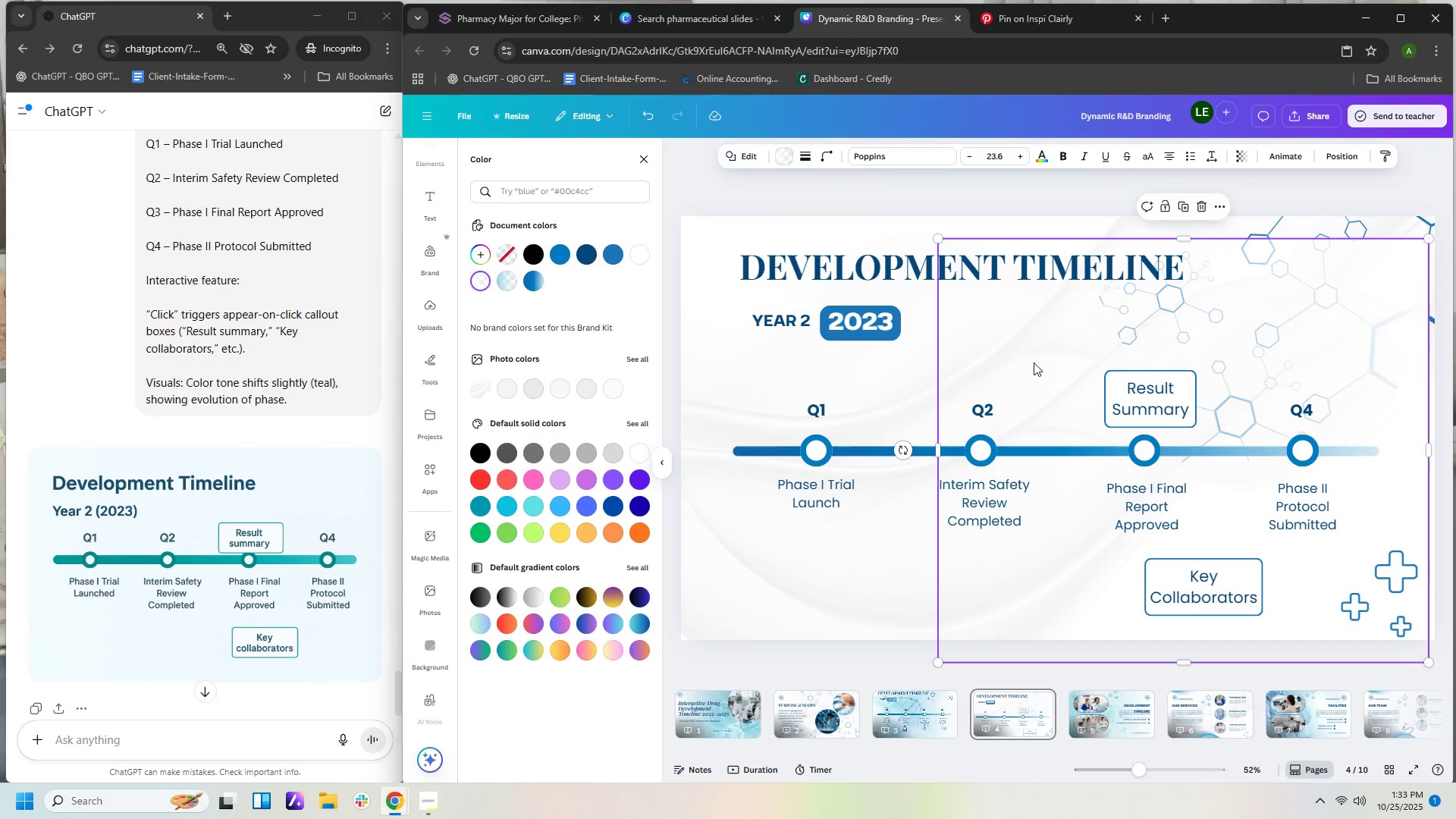 
left_click_drag(start_coordinate=[1034, 362], to_coordinate=[1040, 340])
 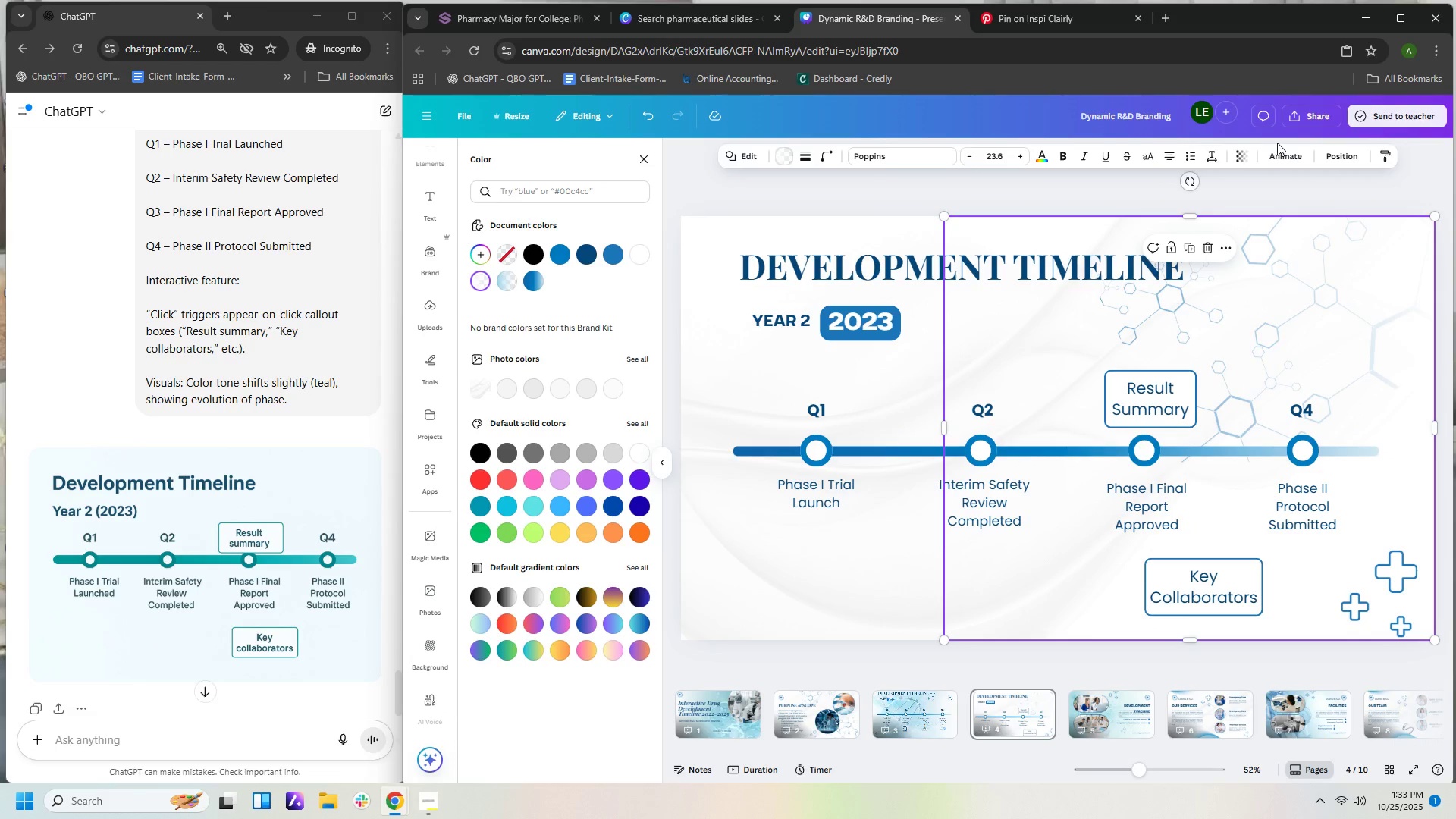 
mouse_move([1266, 160])
 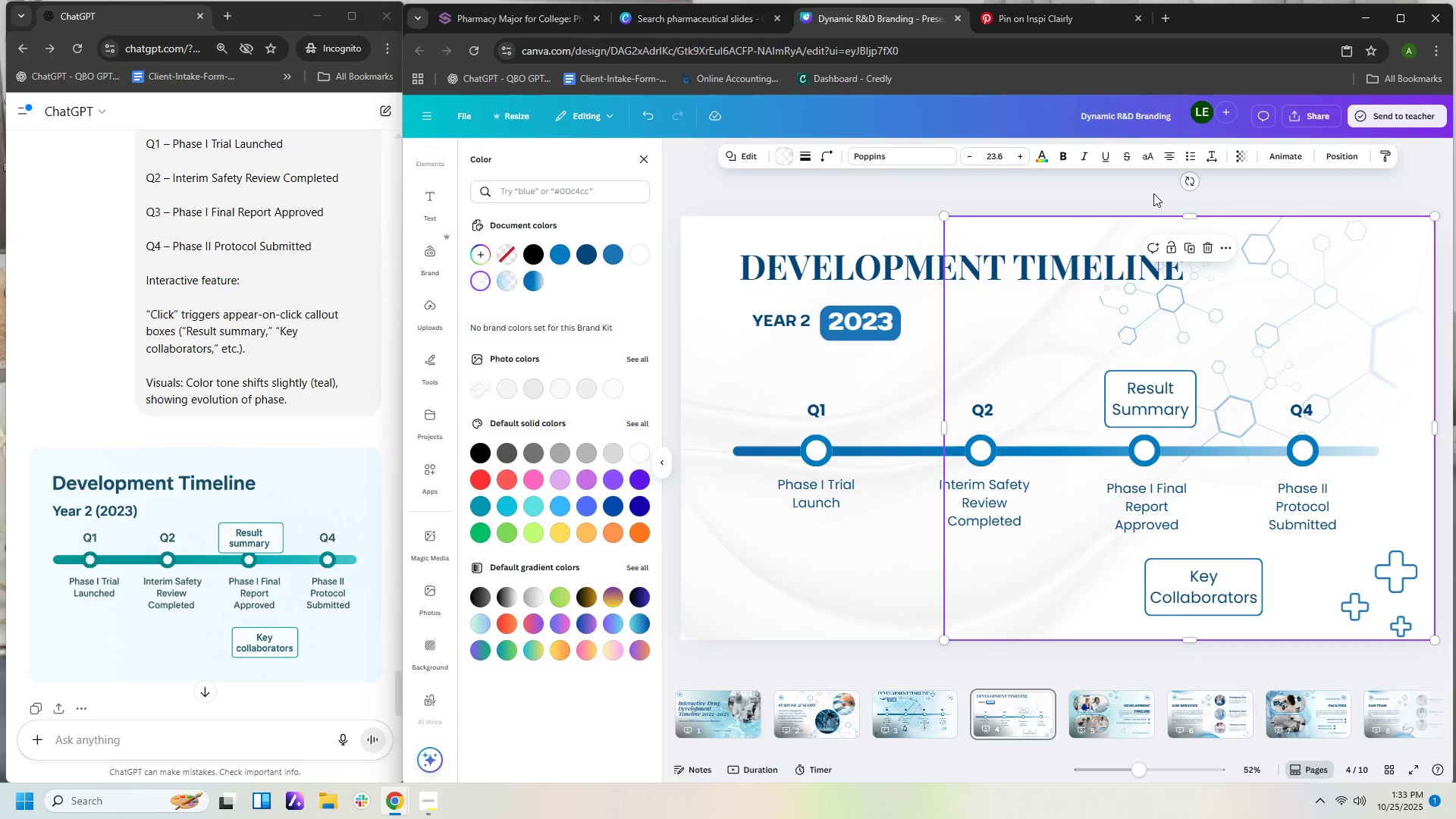 
left_click([1144, 199])
 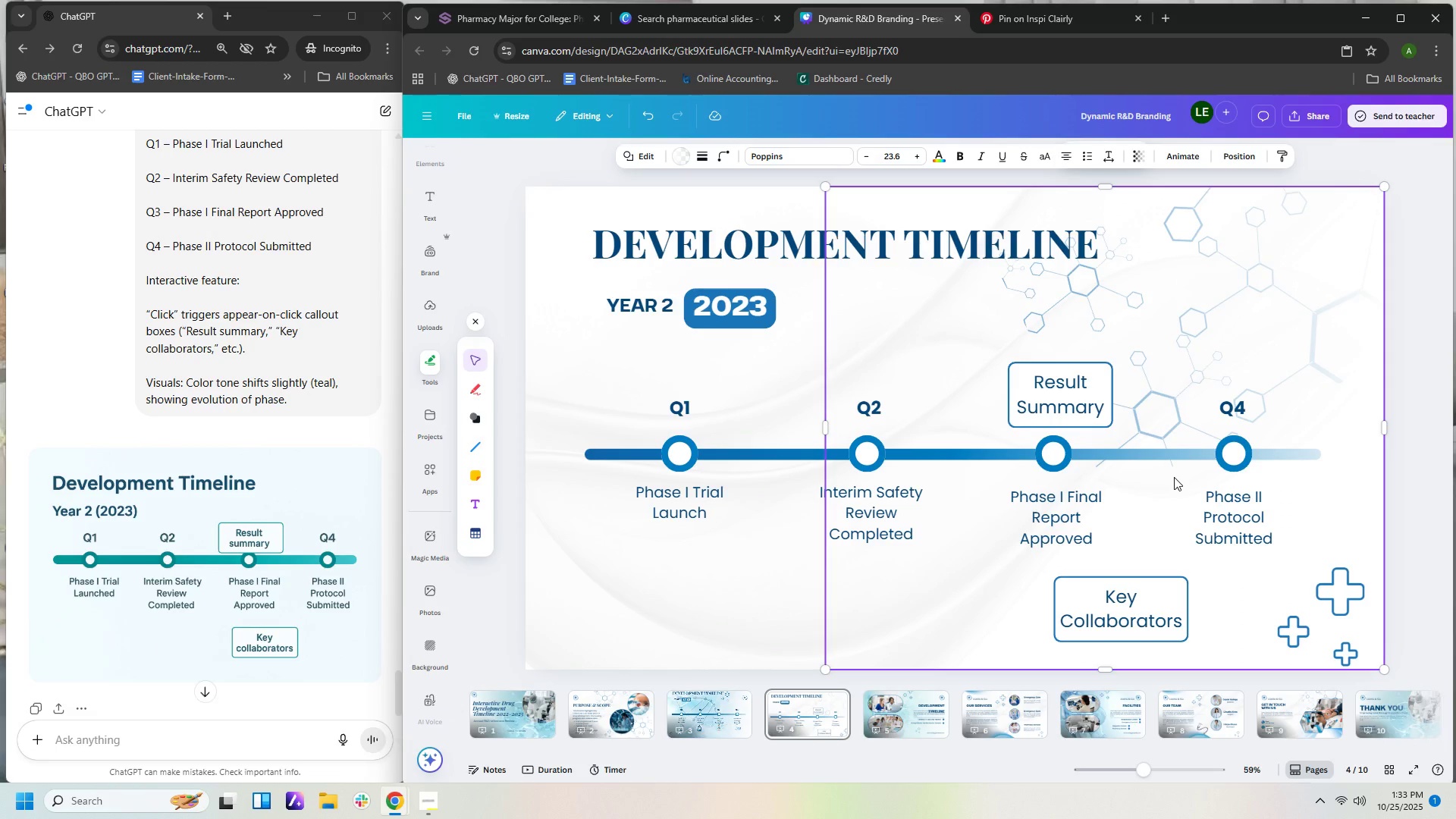 
wait(10.1)
 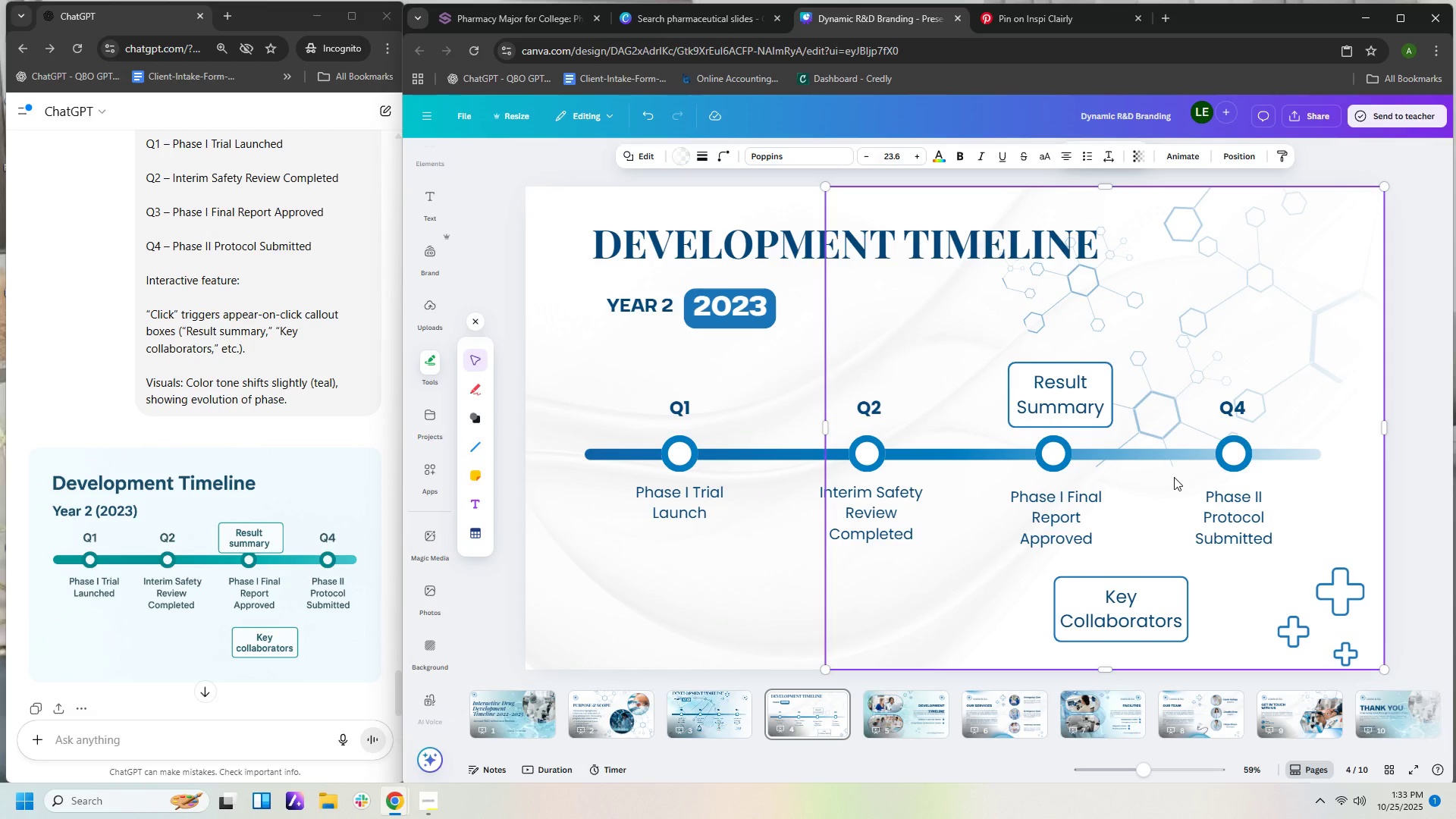 
scroll: coordinate [340, 450], scroll_direction: up, amount: 4.0
 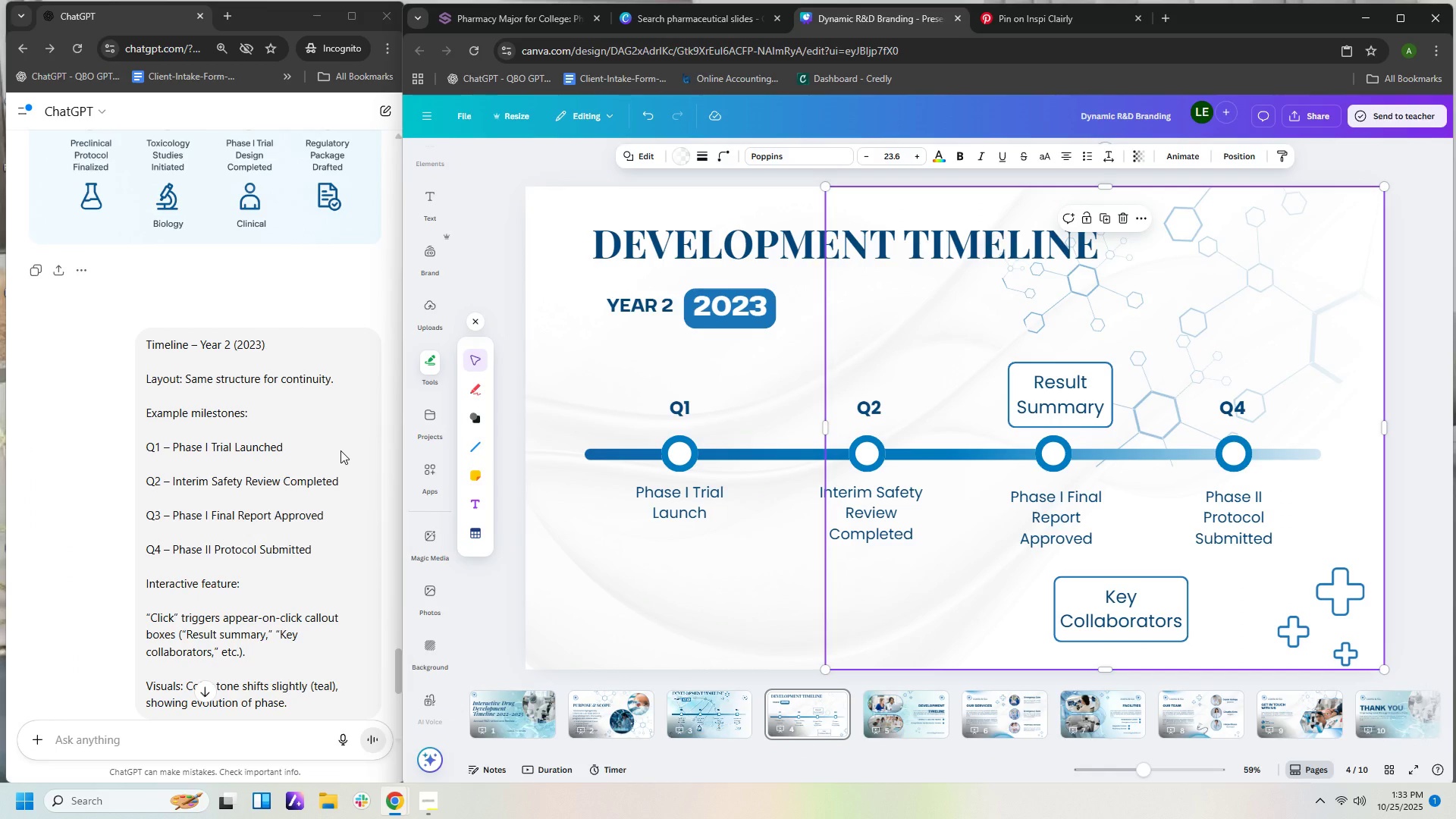 
scroll: coordinate [340, 450], scroll_direction: down, amount: 3.0
 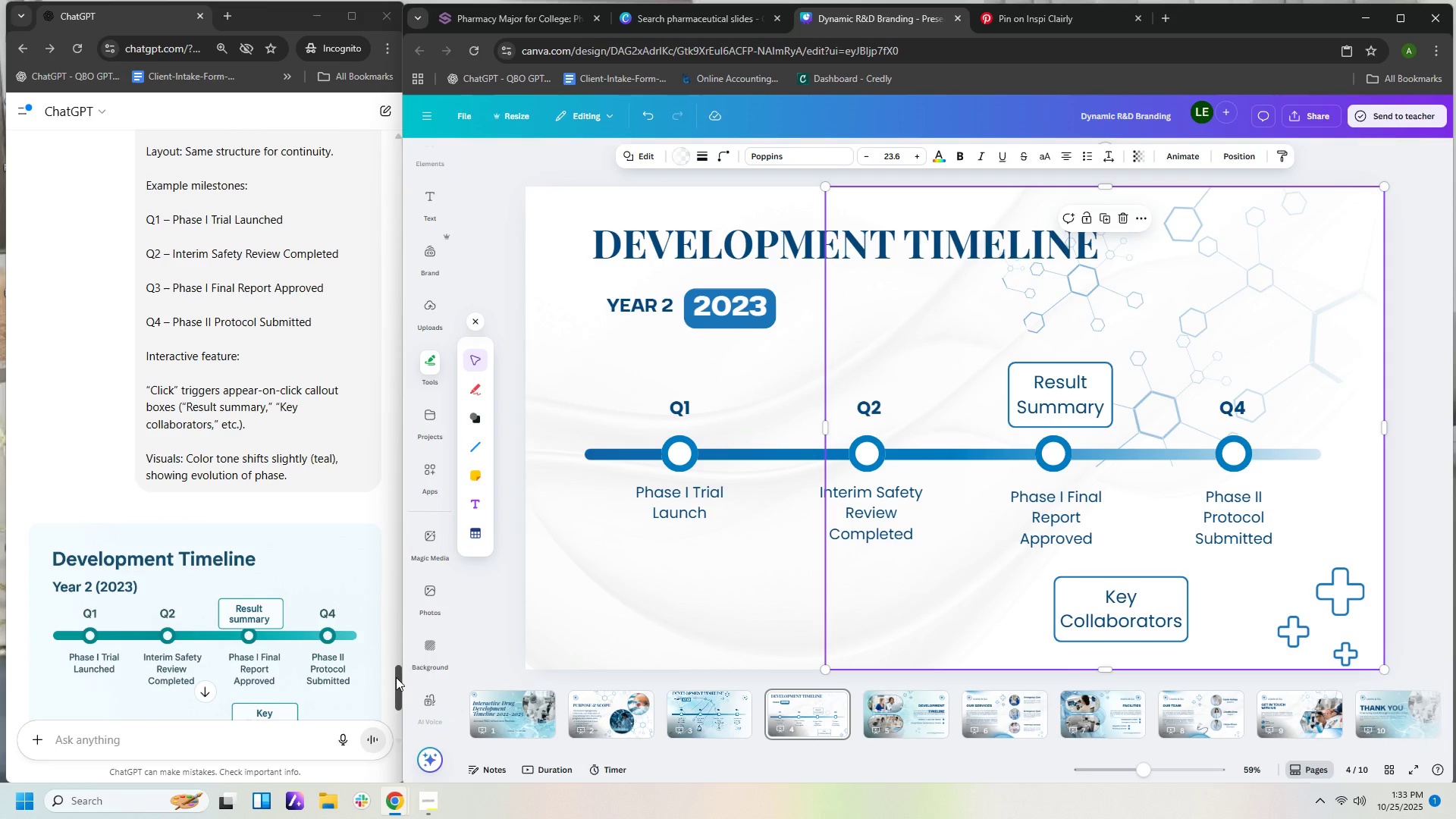 
wait(7.46)
 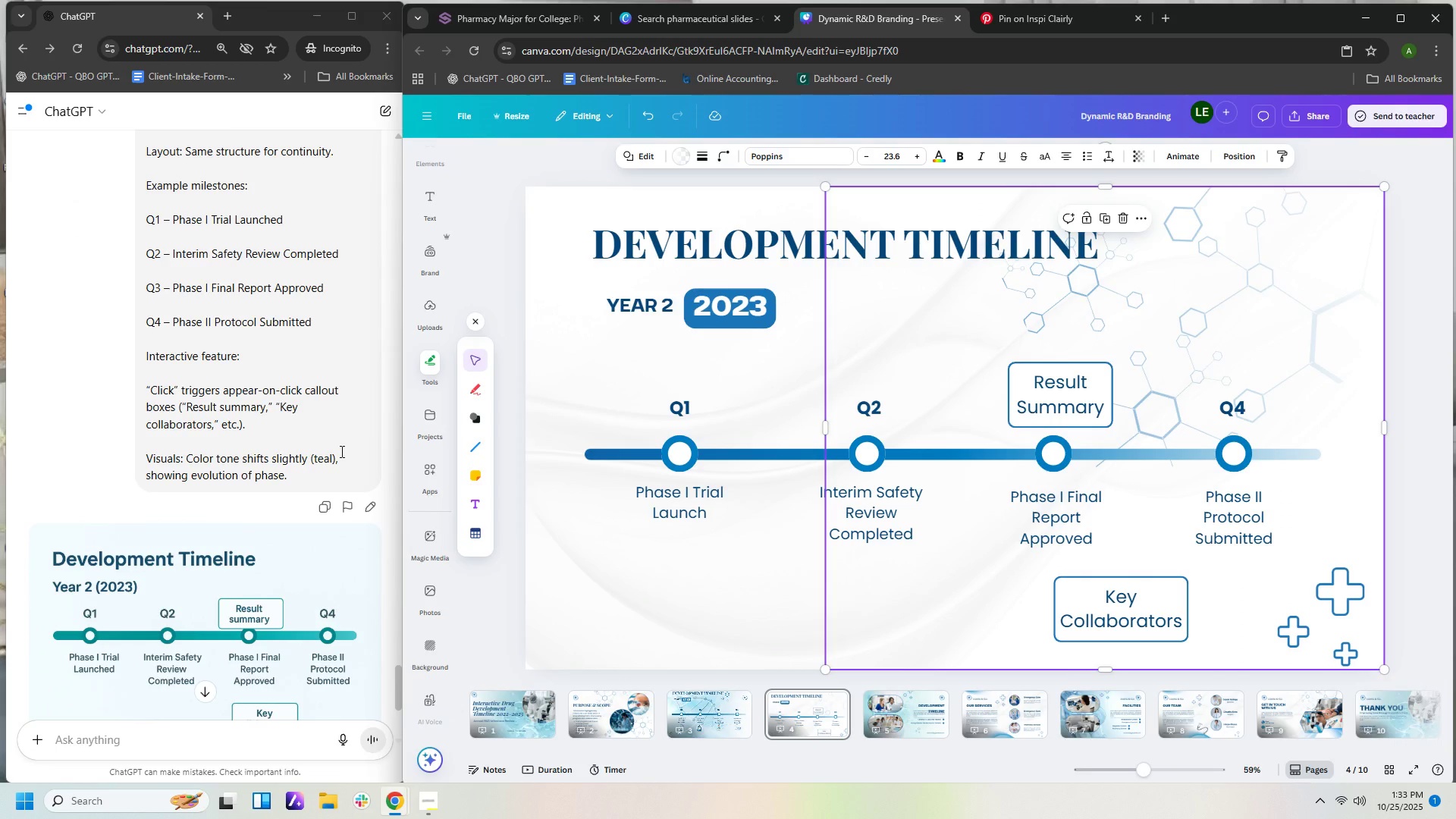 
scroll: coordinate [369, 608], scroll_direction: up, amount: 1.0
 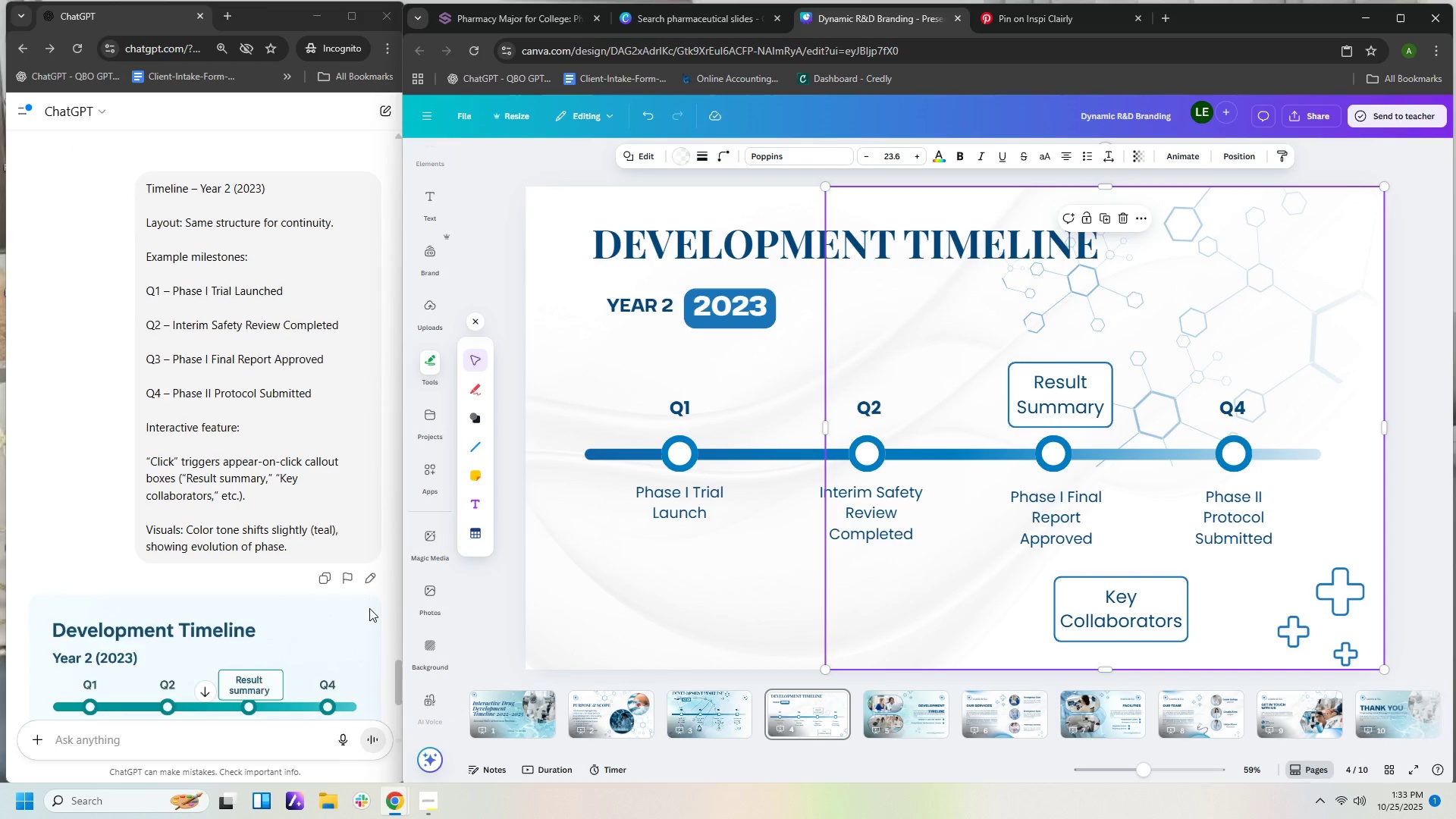 
scroll: coordinate [369, 608], scroll_direction: down, amount: 1.0
 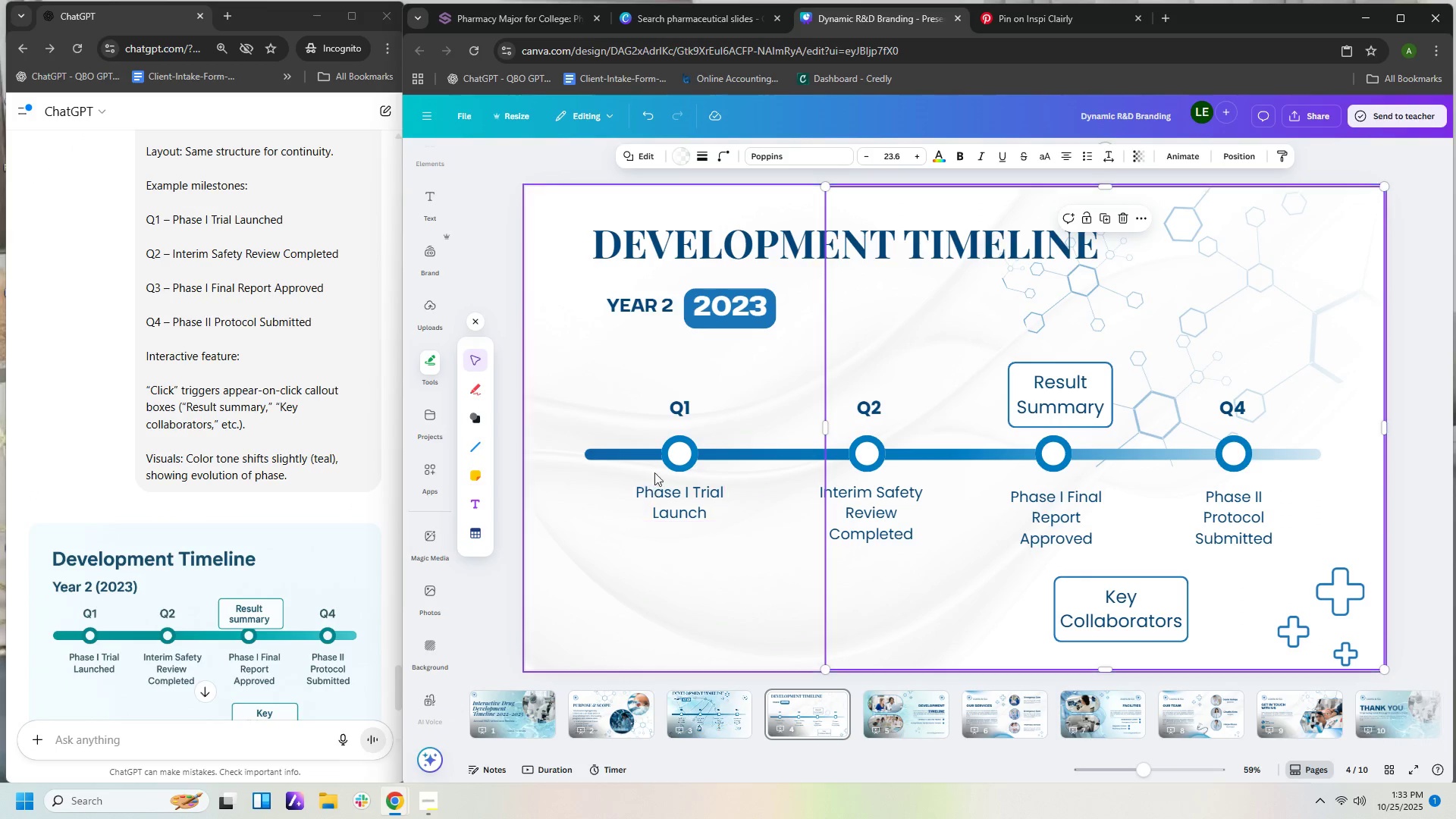 
left_click([657, 455])
 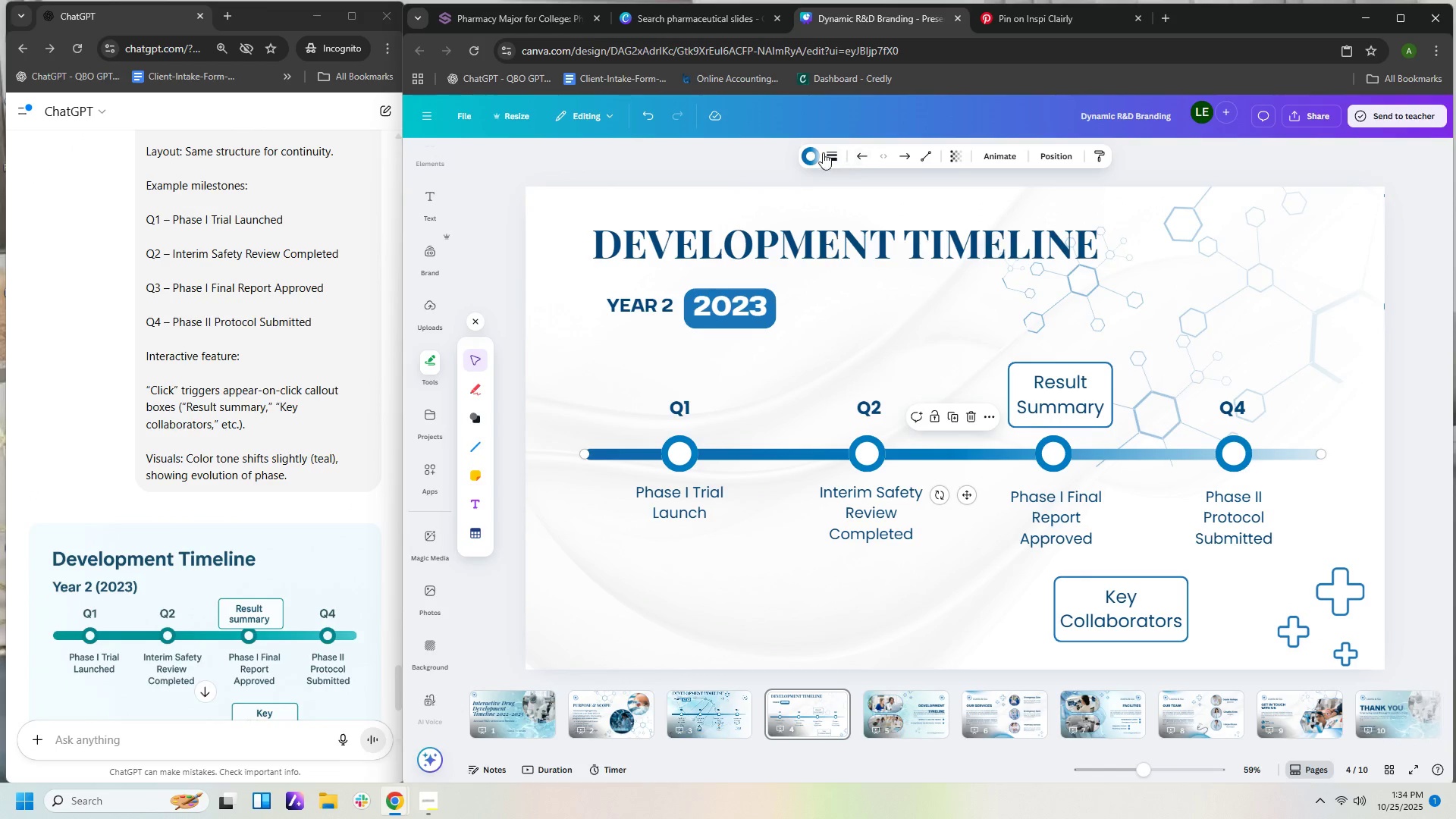 
left_click([811, 150])
 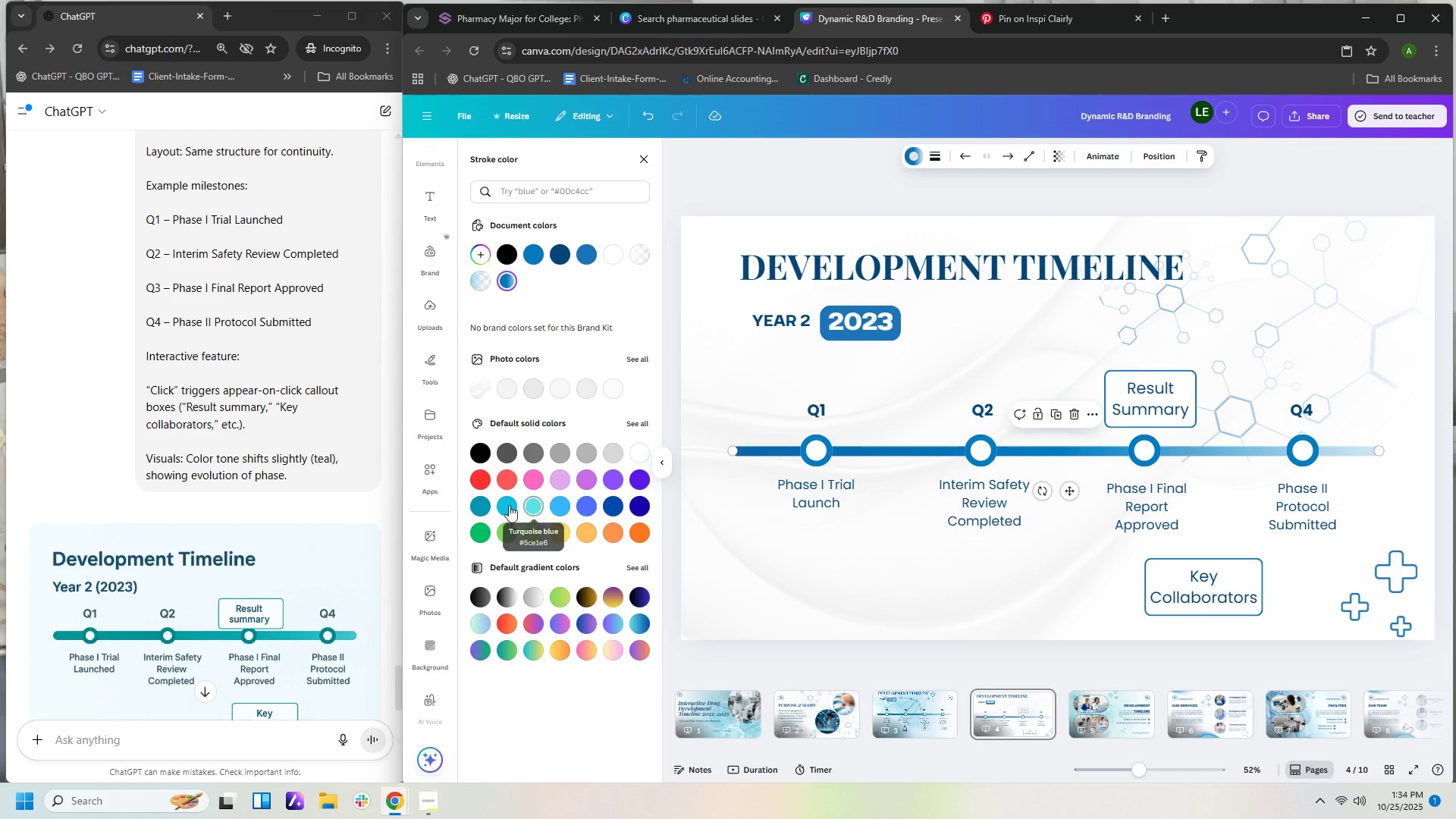 
left_click([535, 506])
 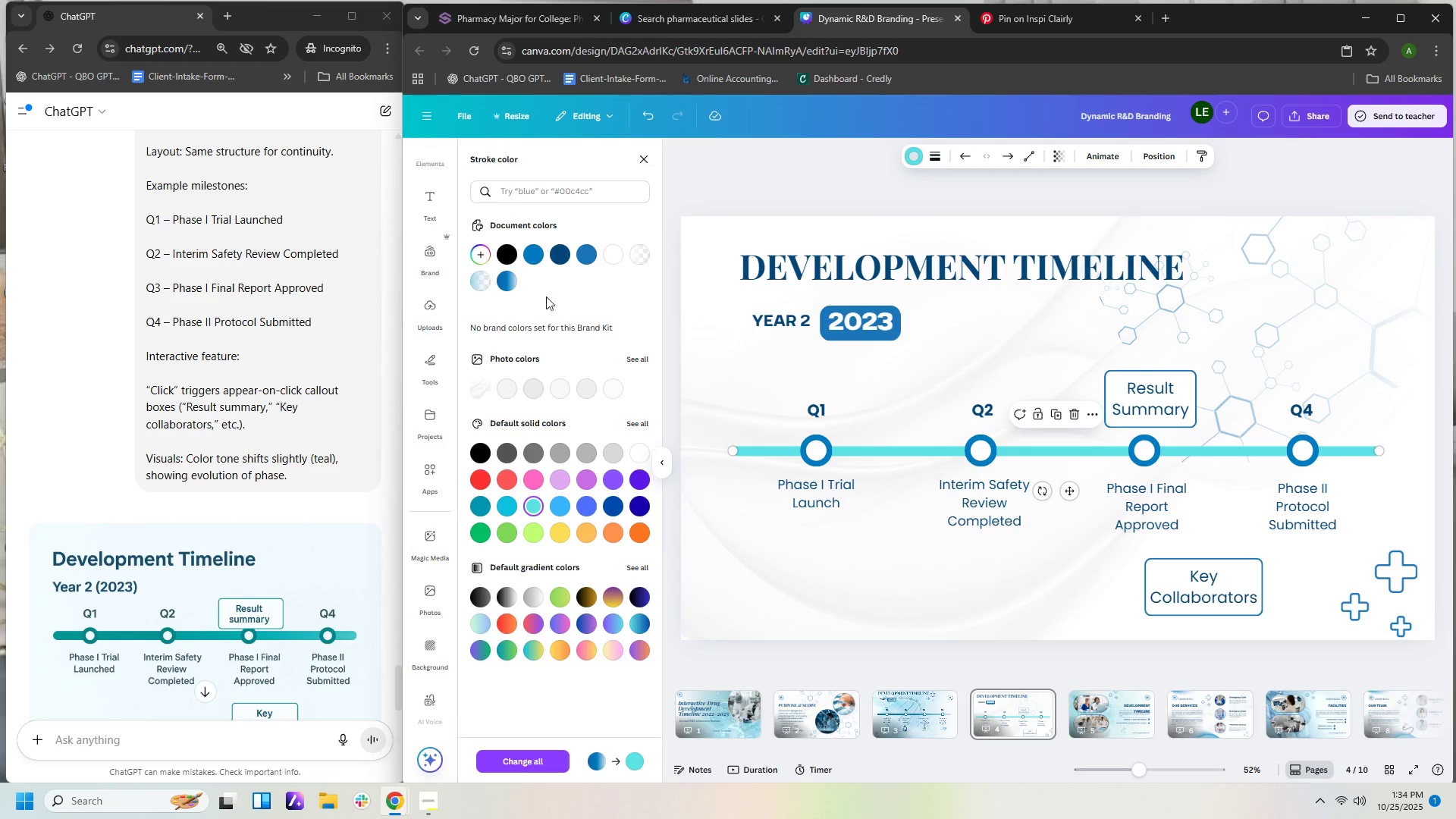 
left_click([479, 256])
 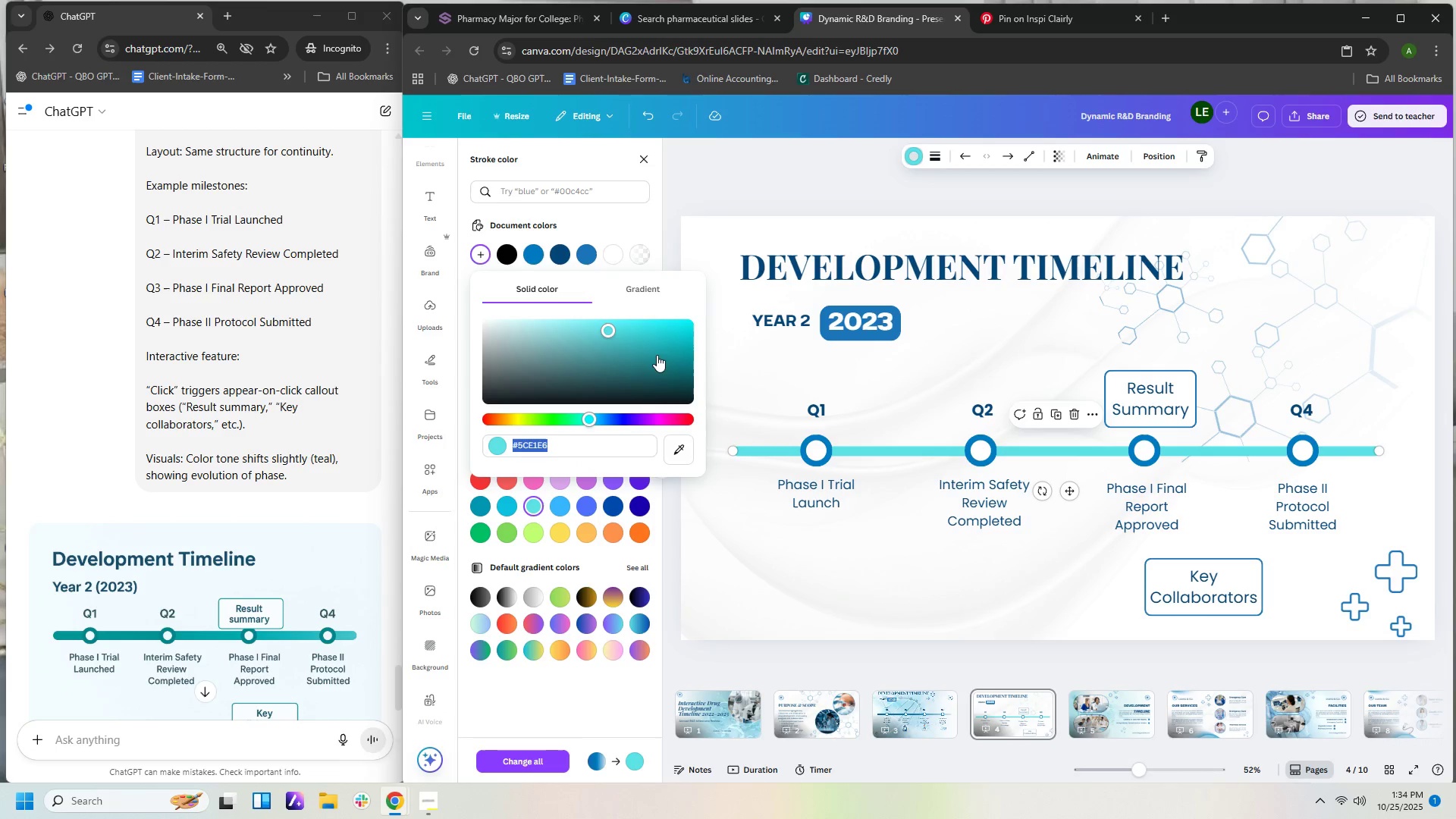 
left_click([657, 344])
 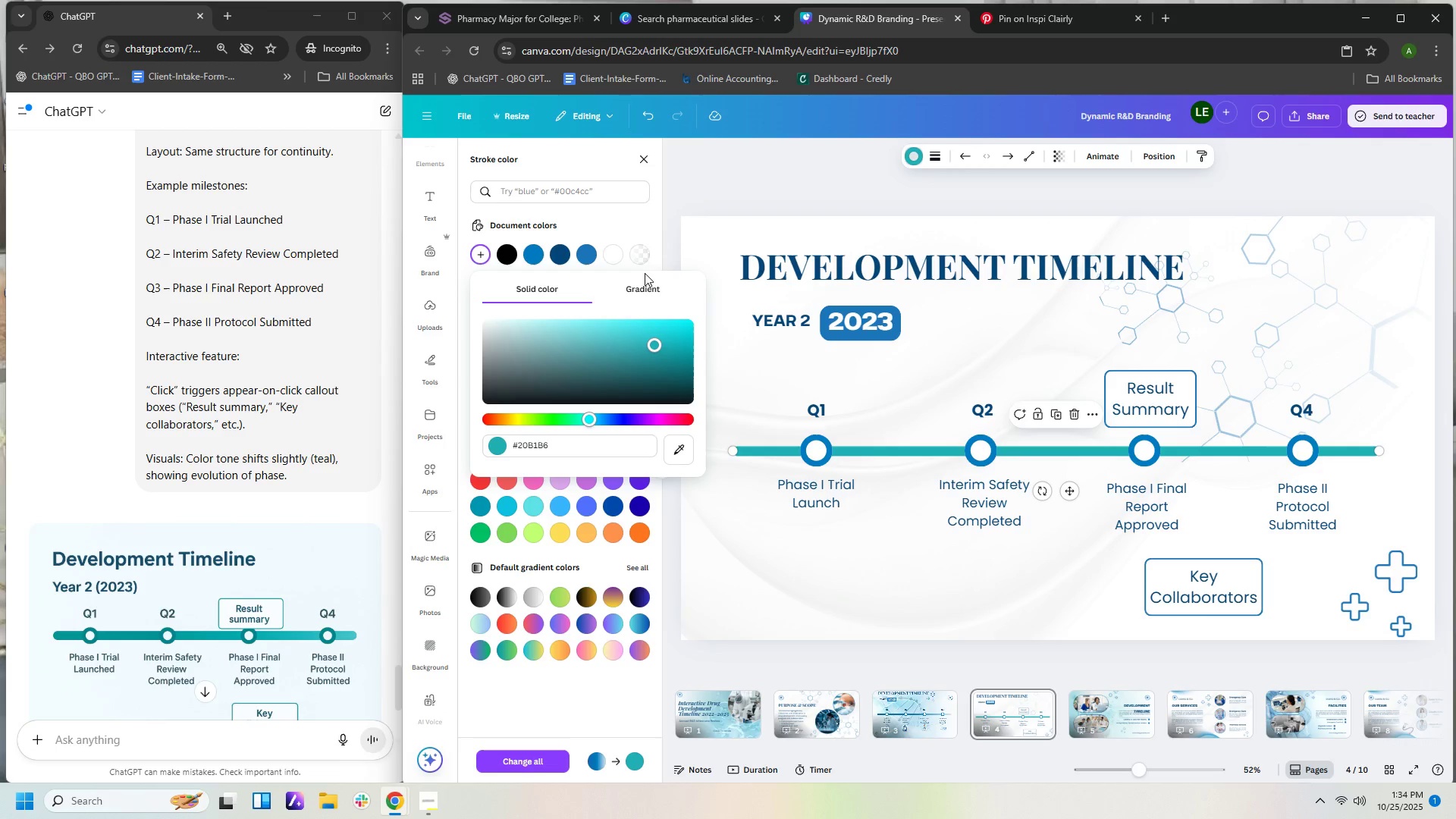 
wait(5.18)
 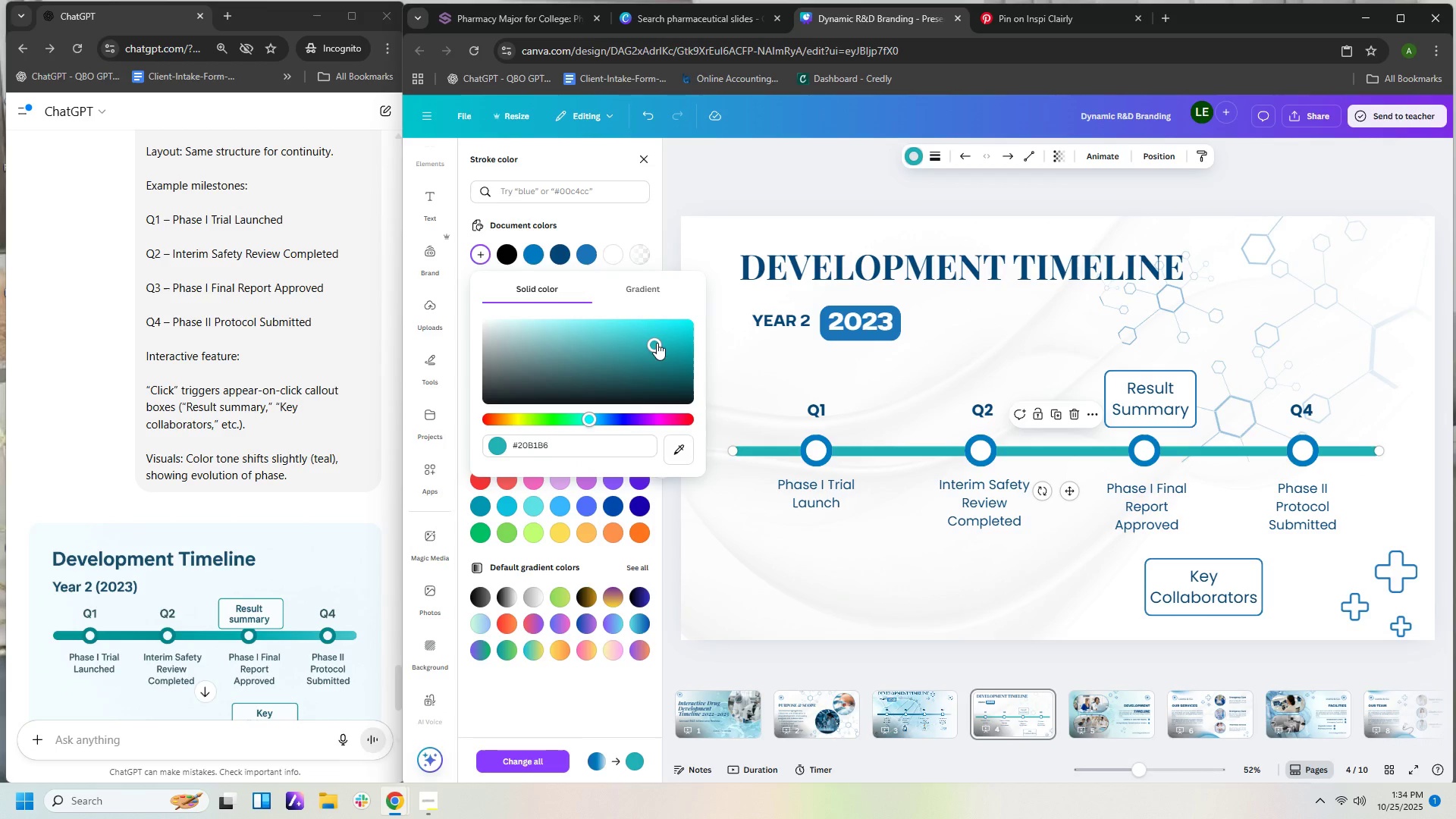 
left_click([646, 214])
 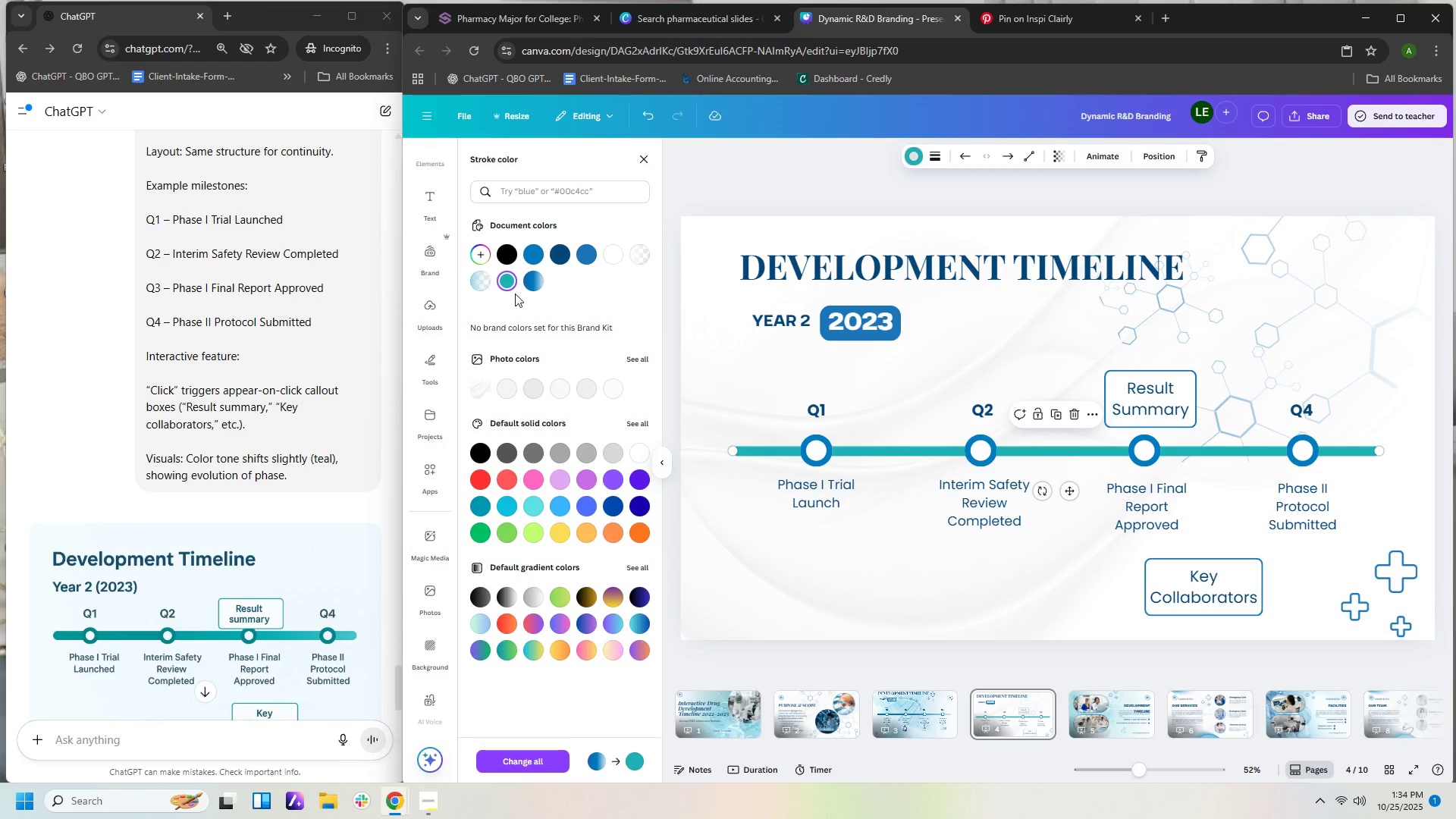 
left_click([482, 284])
 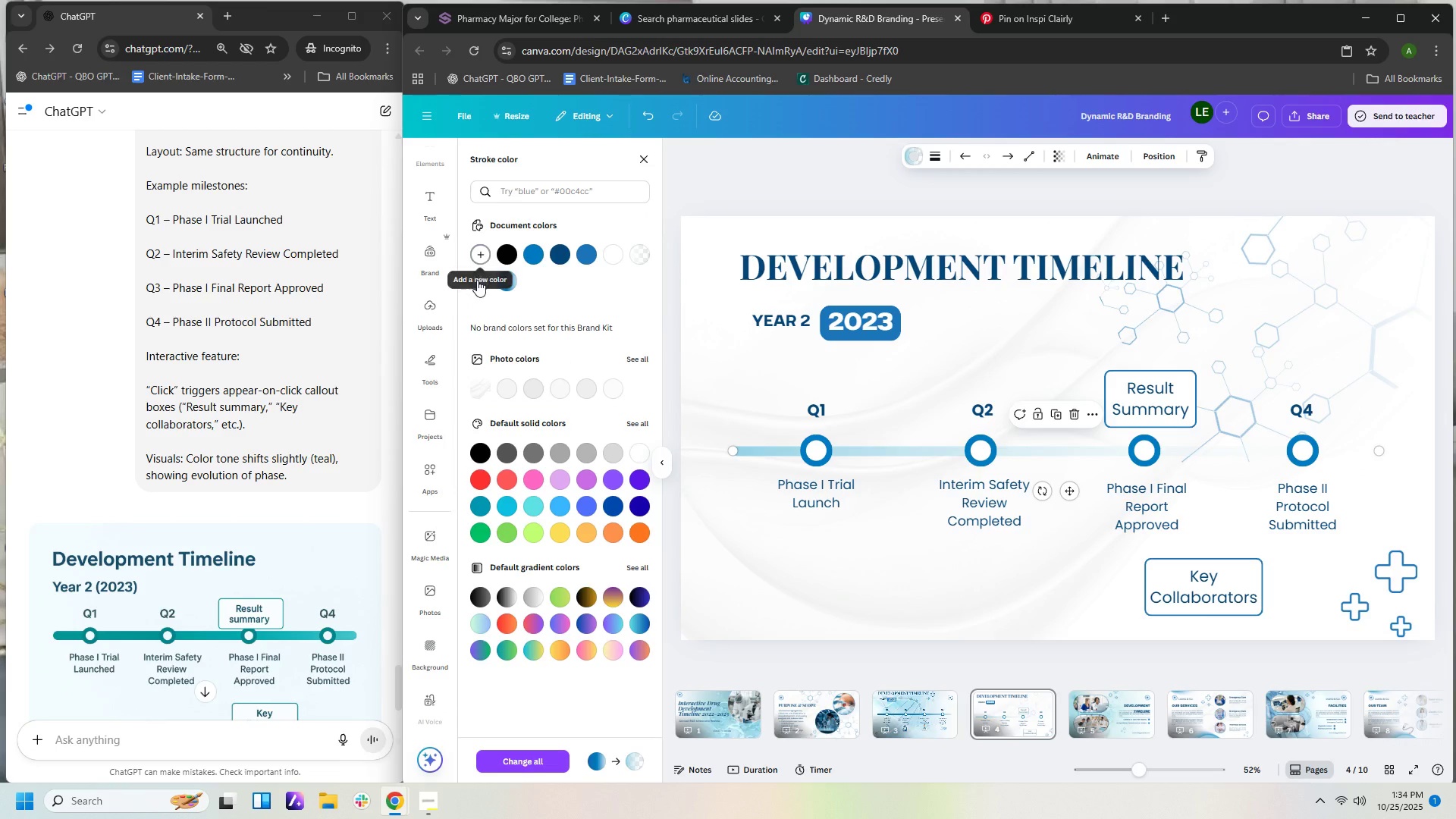 
left_click([482, 284])
 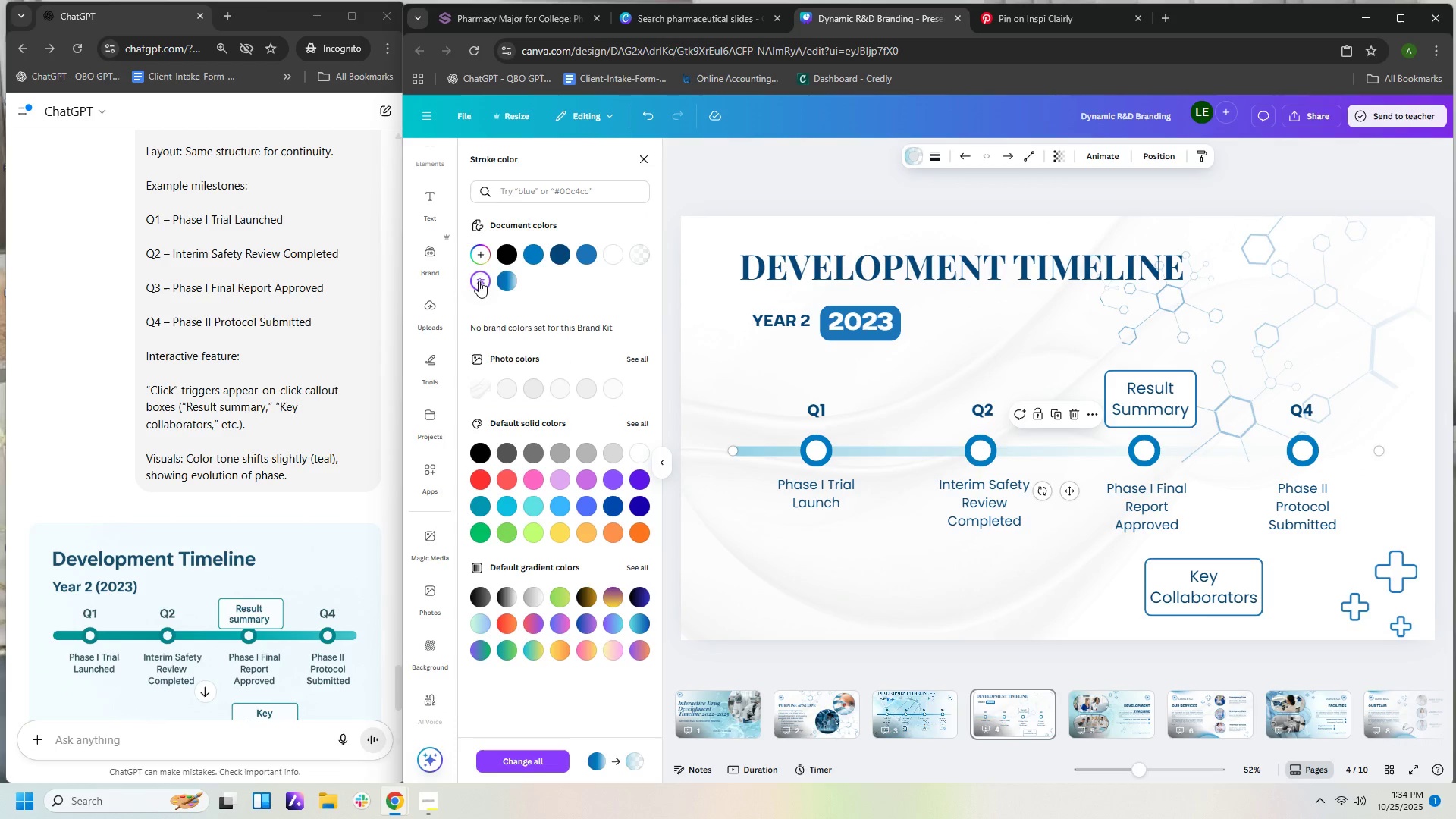 
left_click([477, 281])
 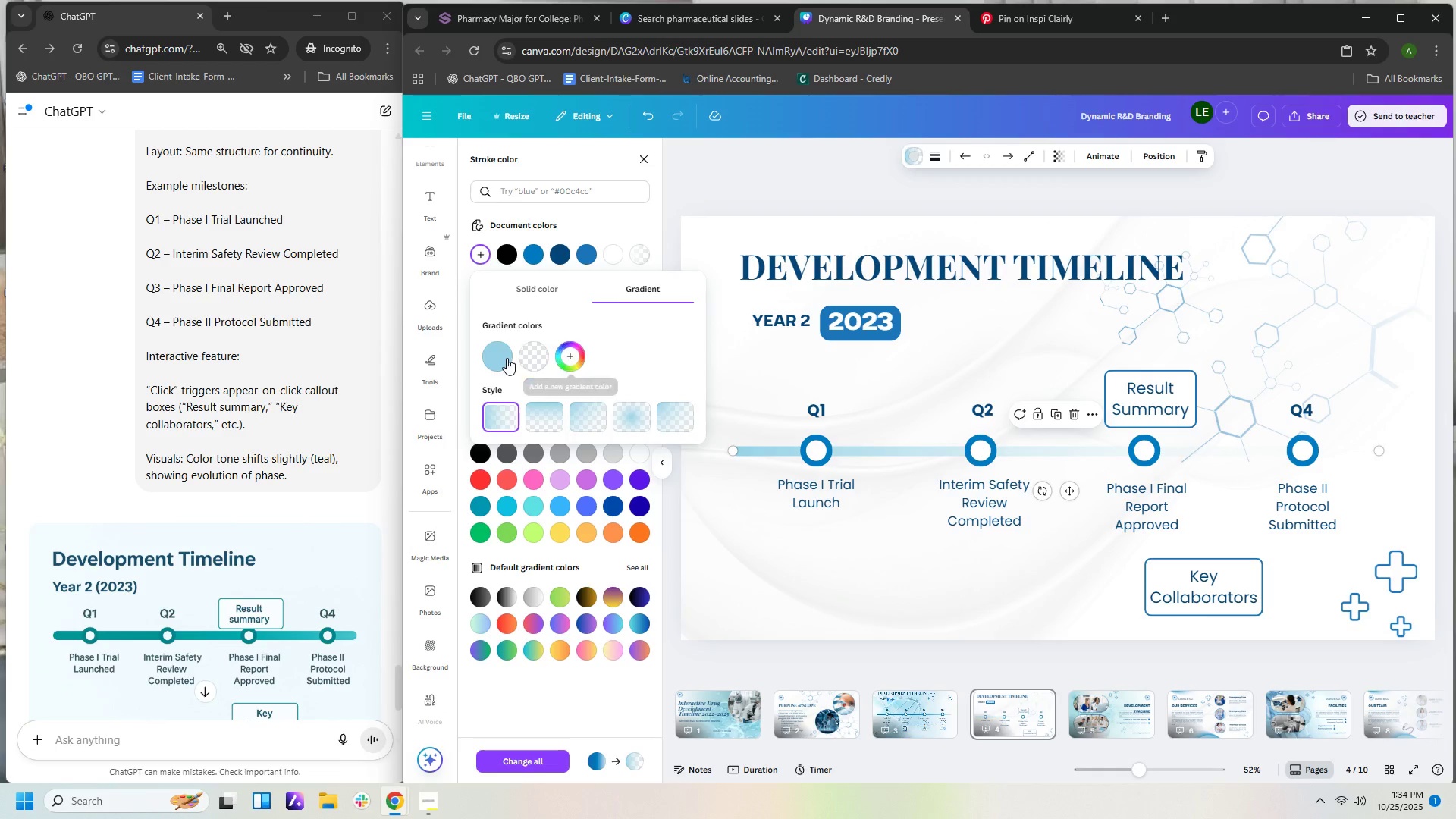 
left_click([499, 356])
 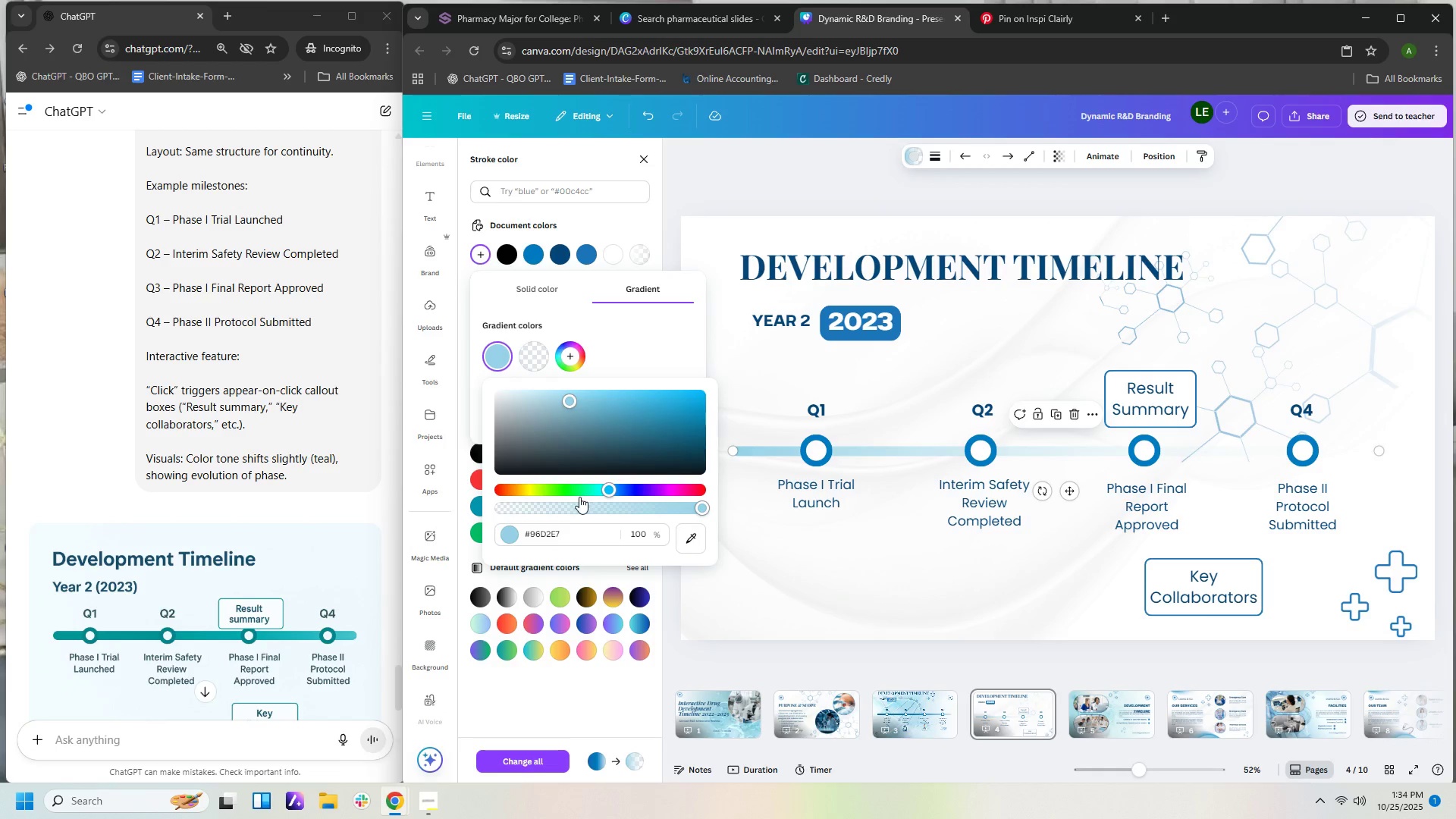 
left_click([588, 488])
 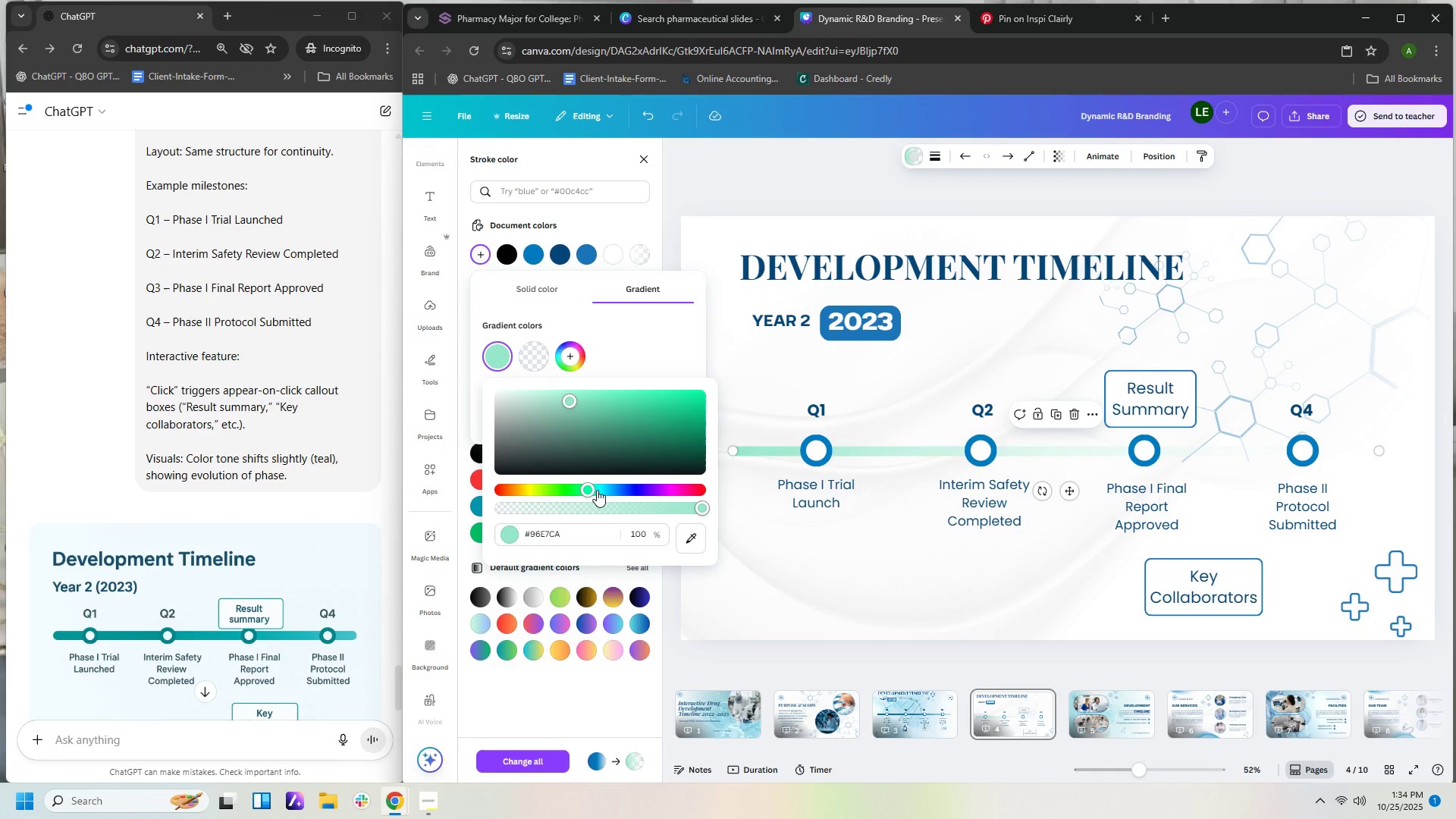 
left_click([597, 490])
 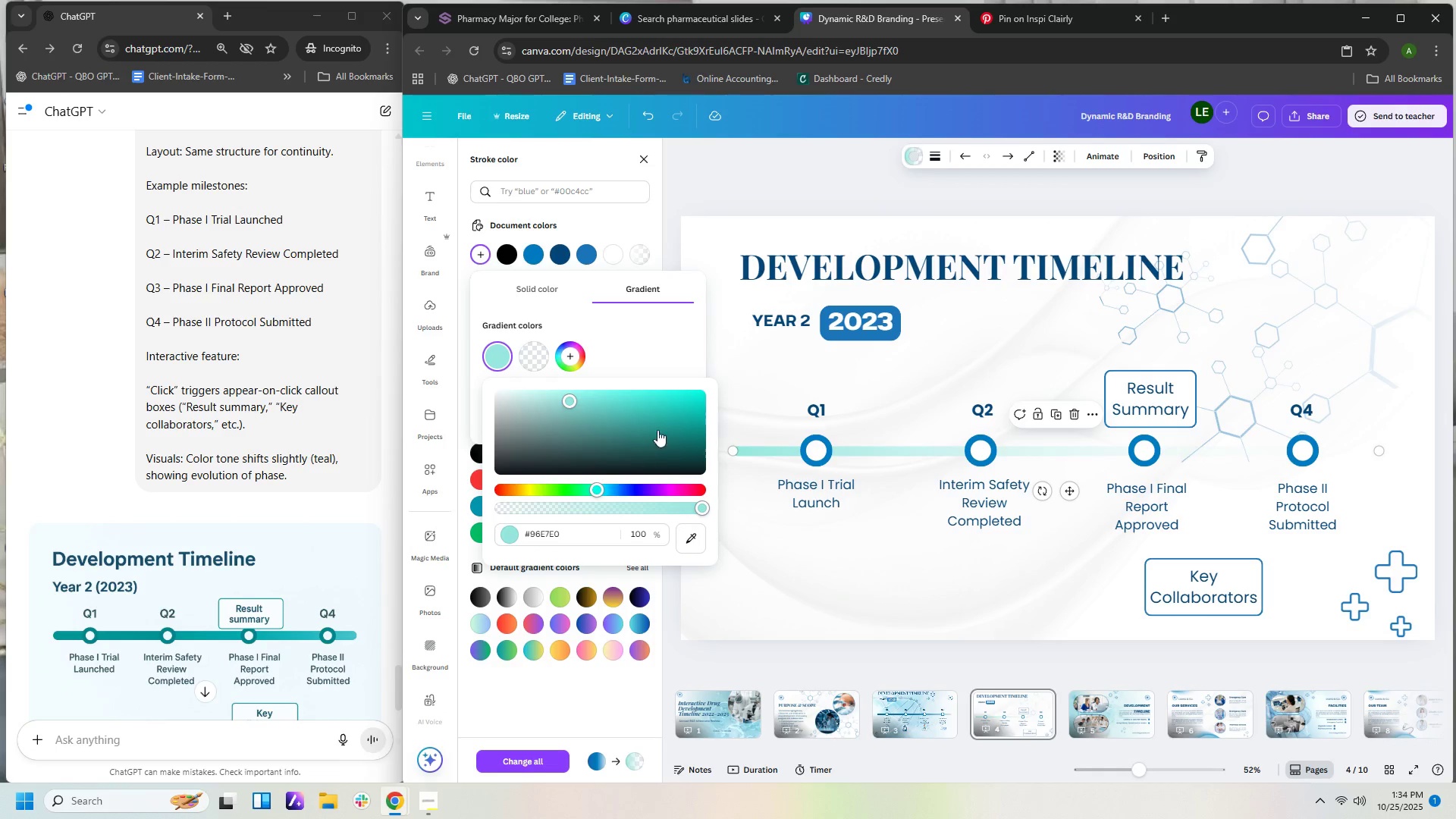 
left_click([669, 406])
 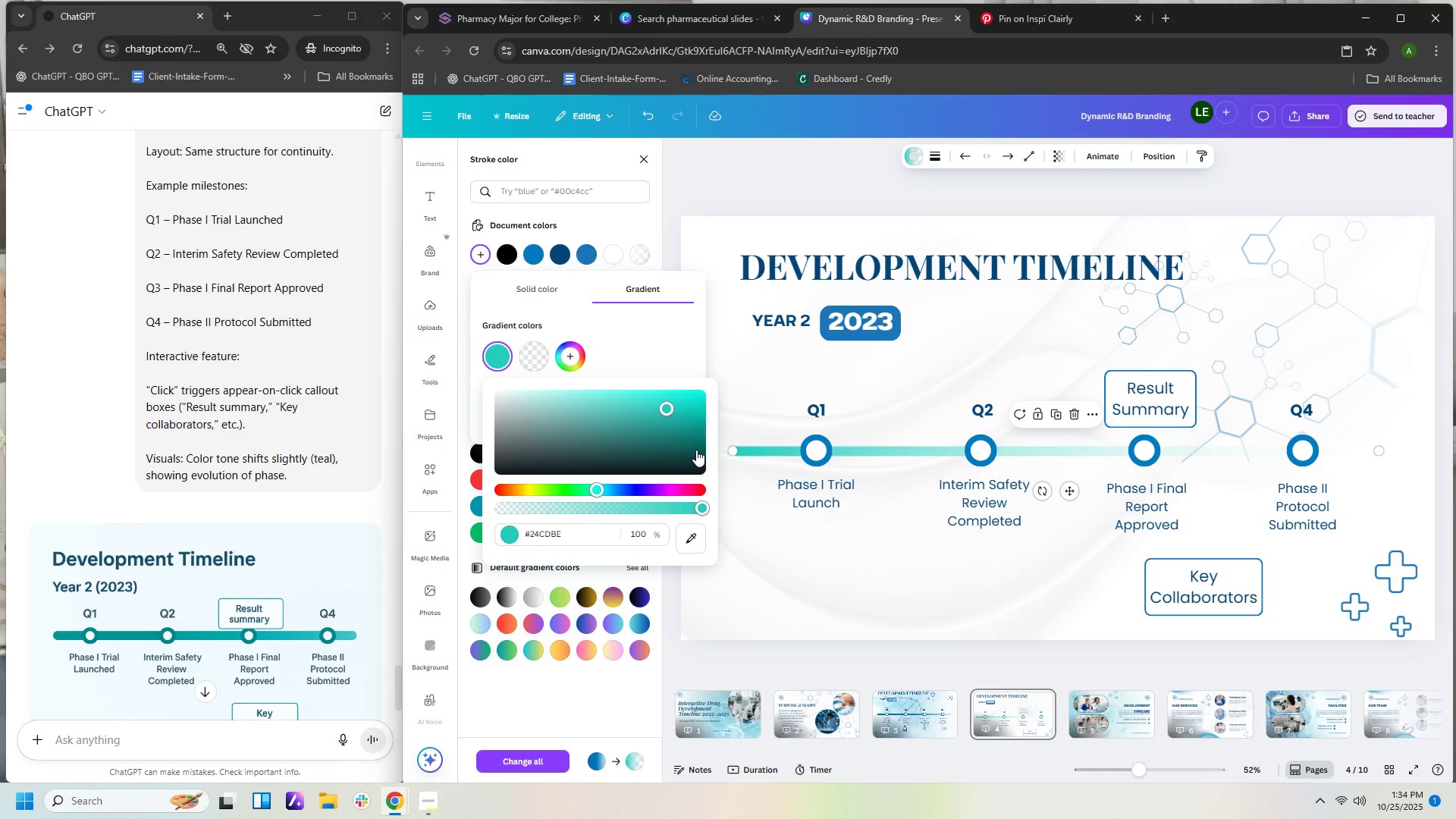 
left_click([696, 450])
 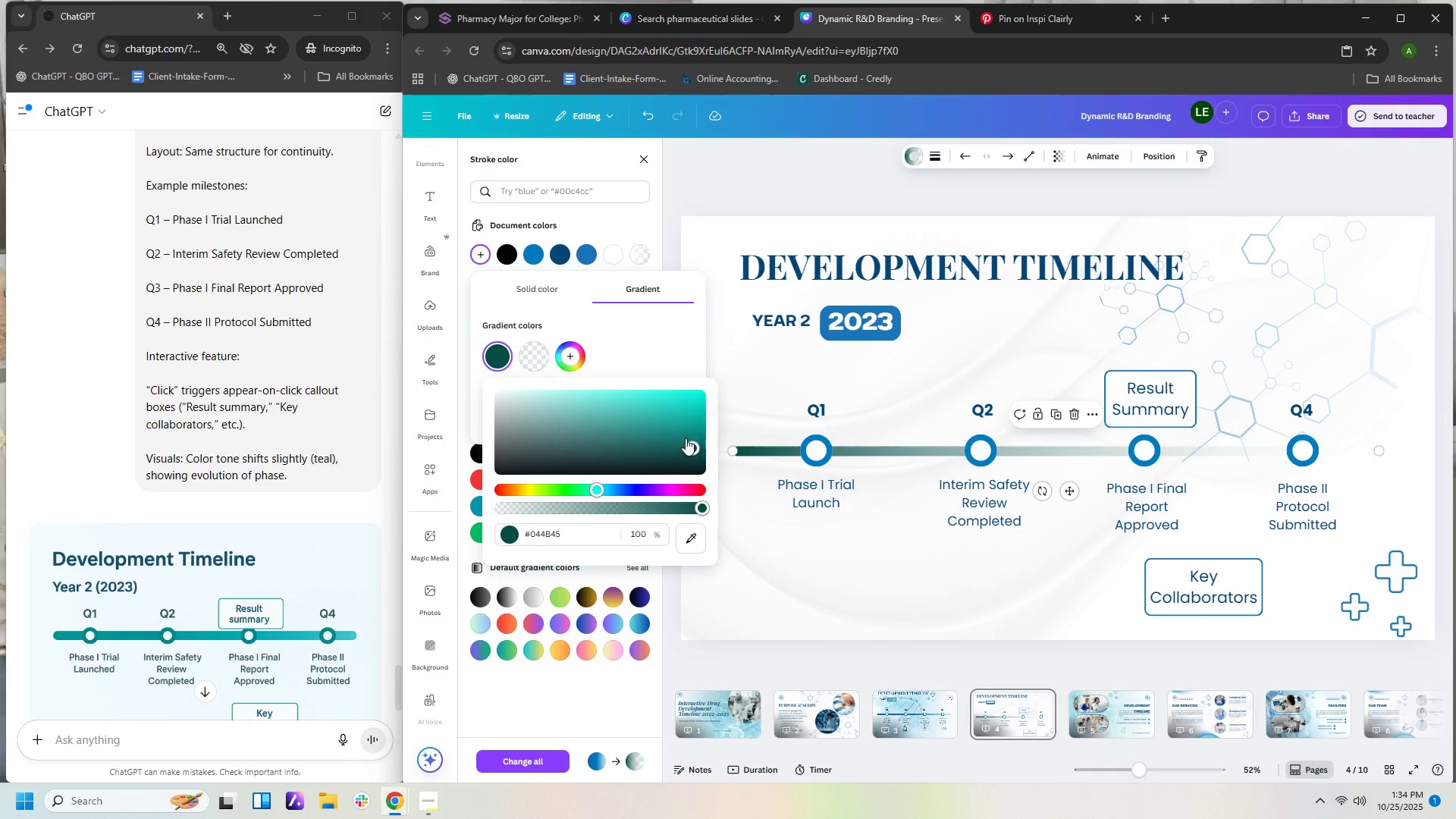 
left_click([686, 438])
 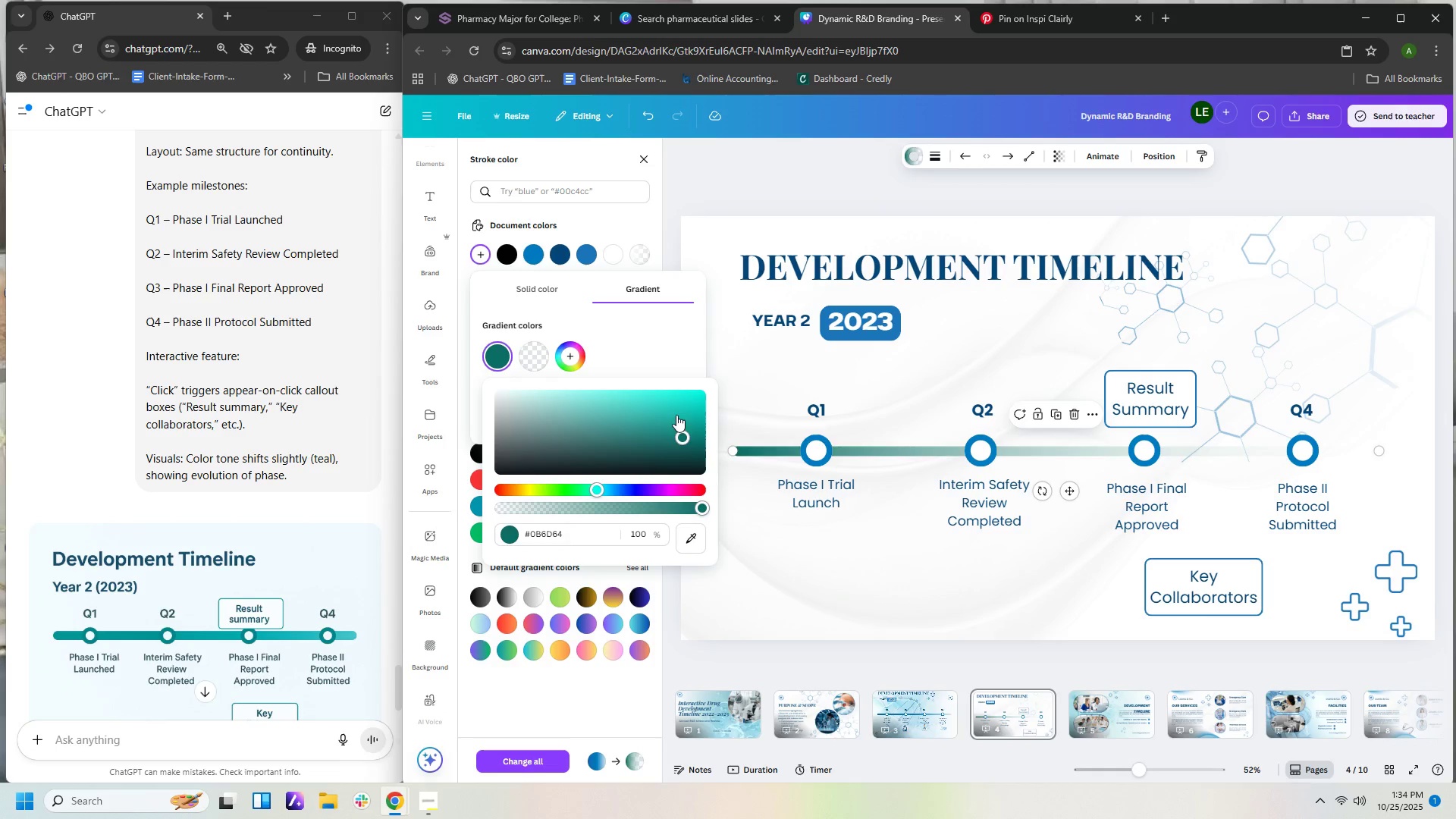 
left_click([676, 413])
 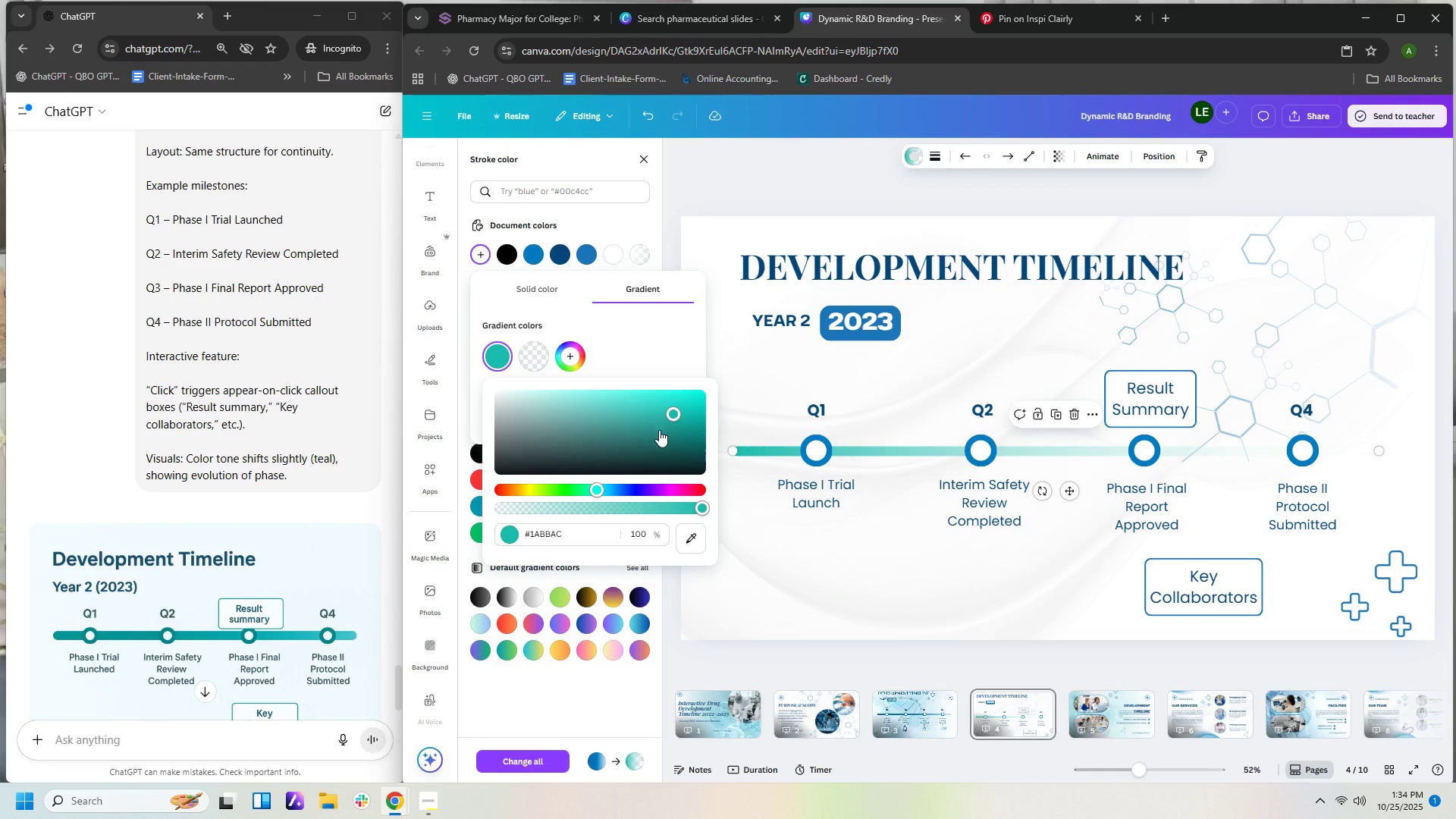 
left_click([659, 430])
 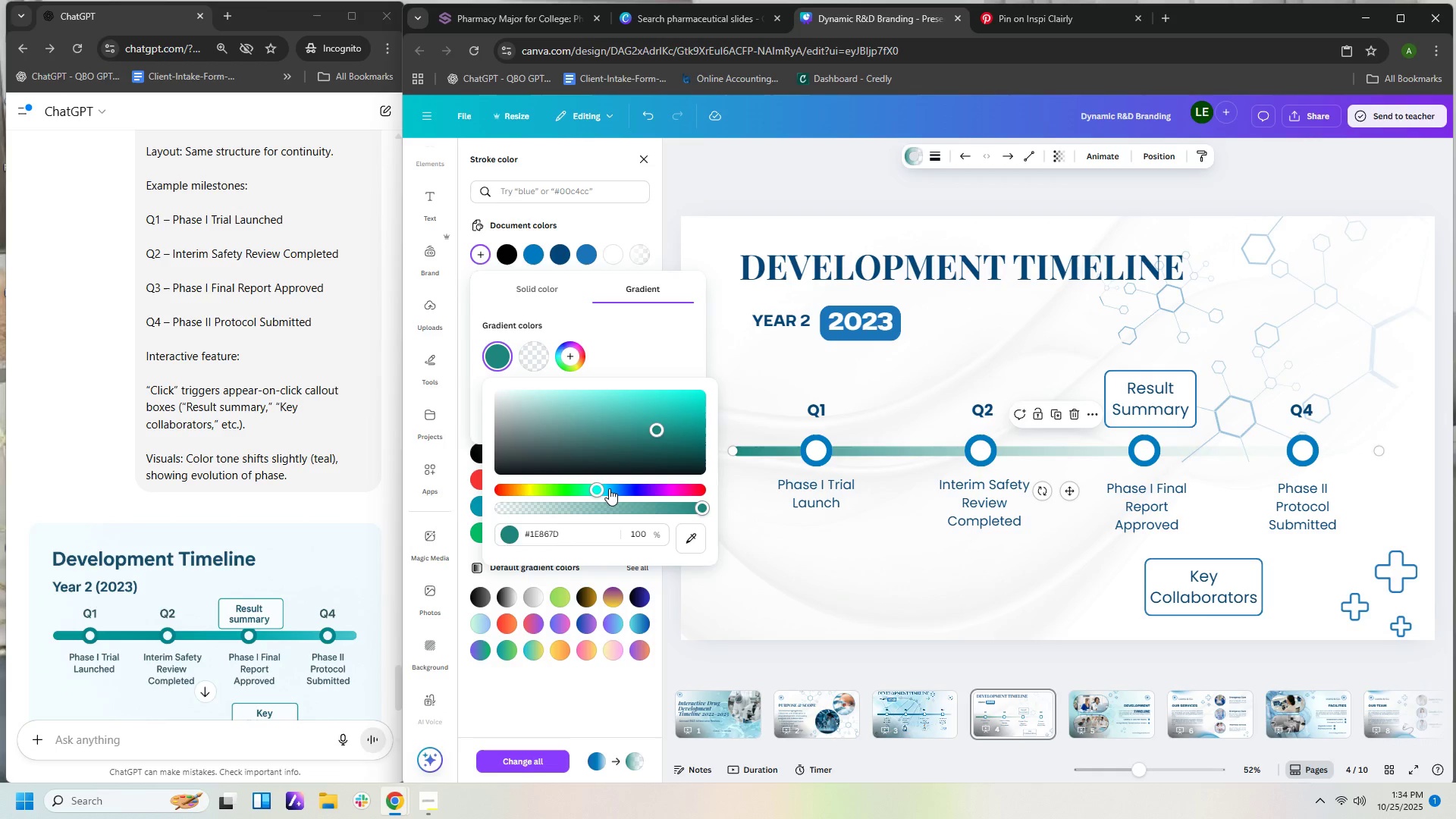 
left_click([604, 489])
 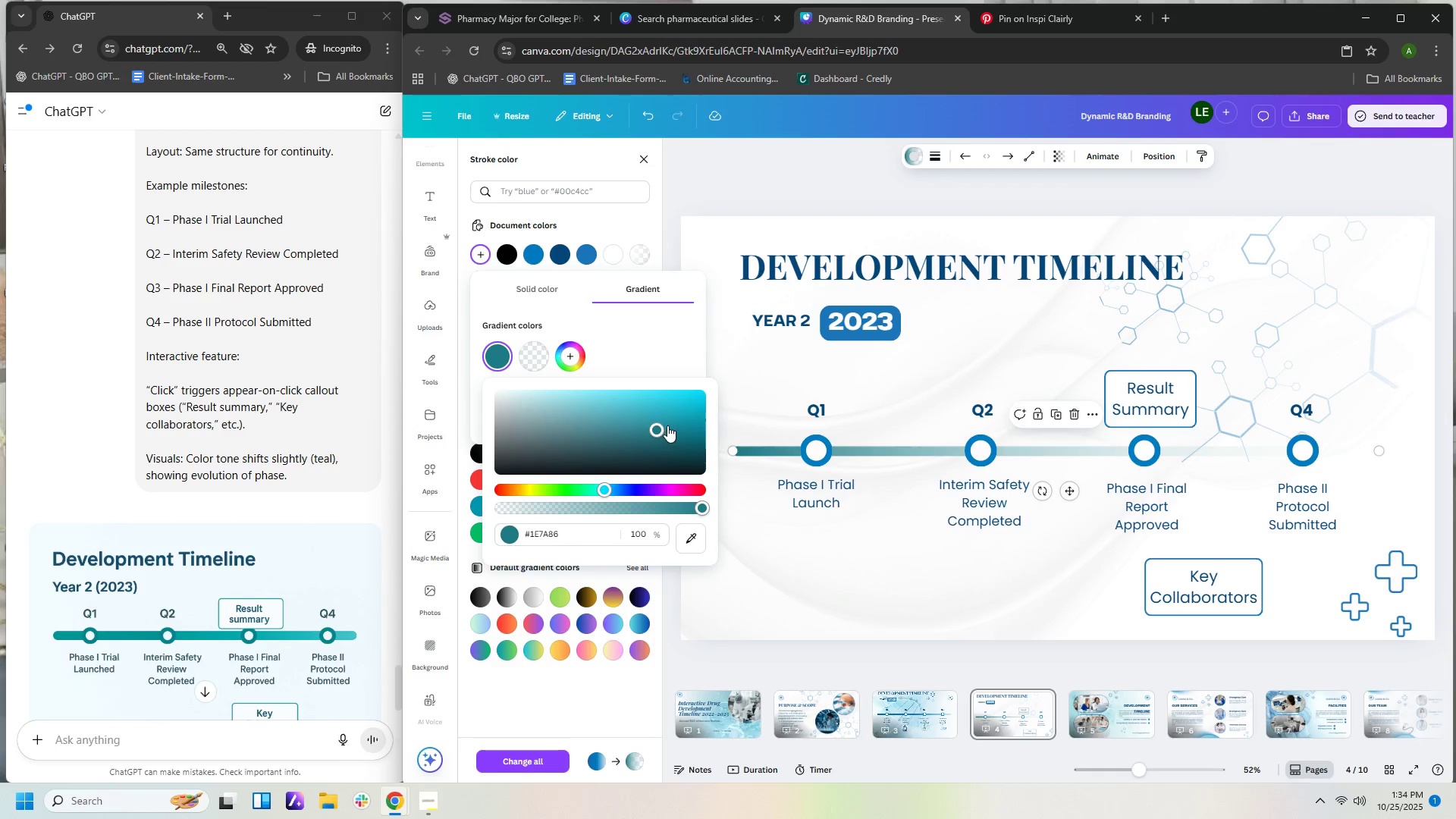 
left_click([668, 425])
 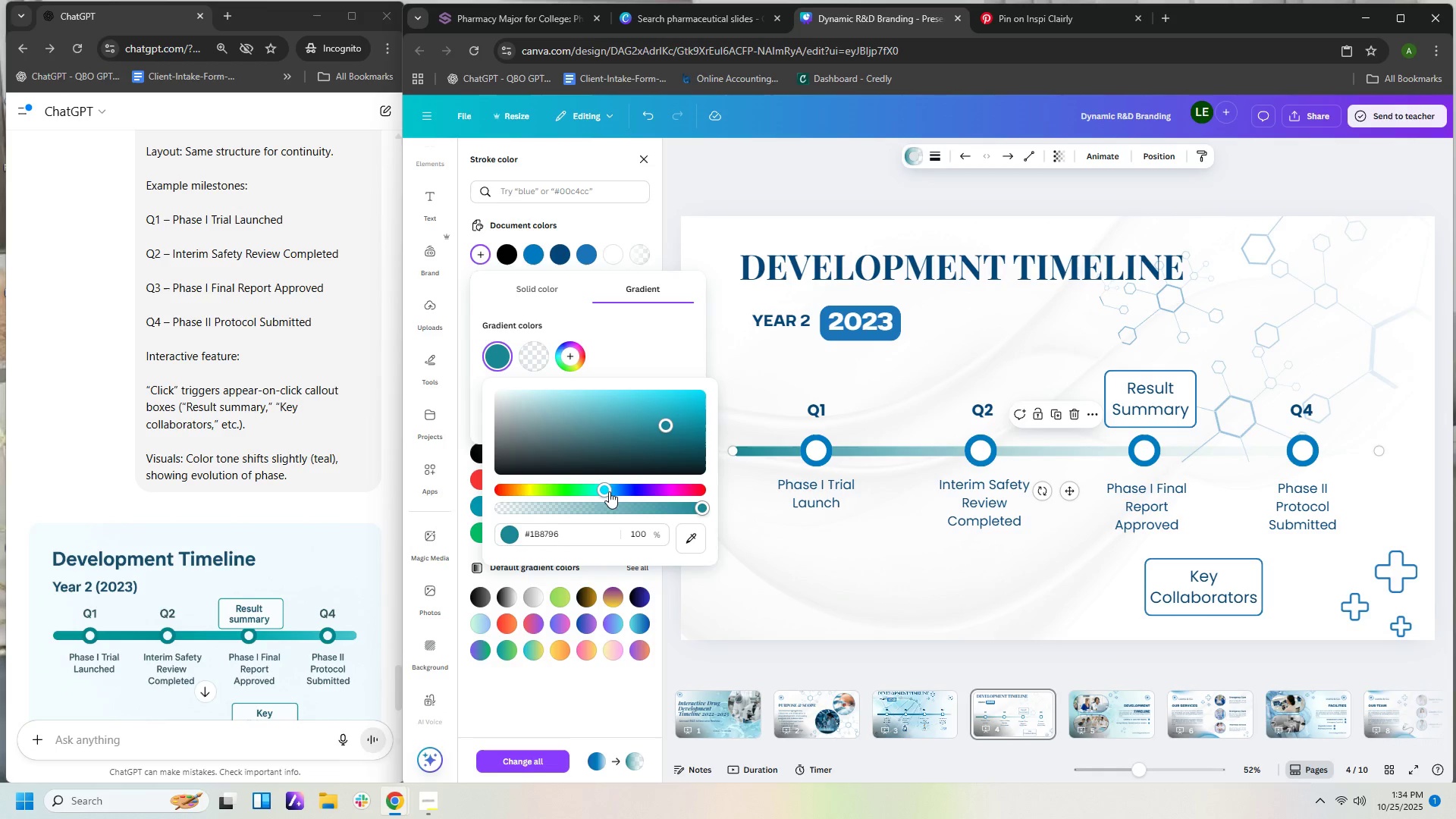 
left_click([602, 487])
 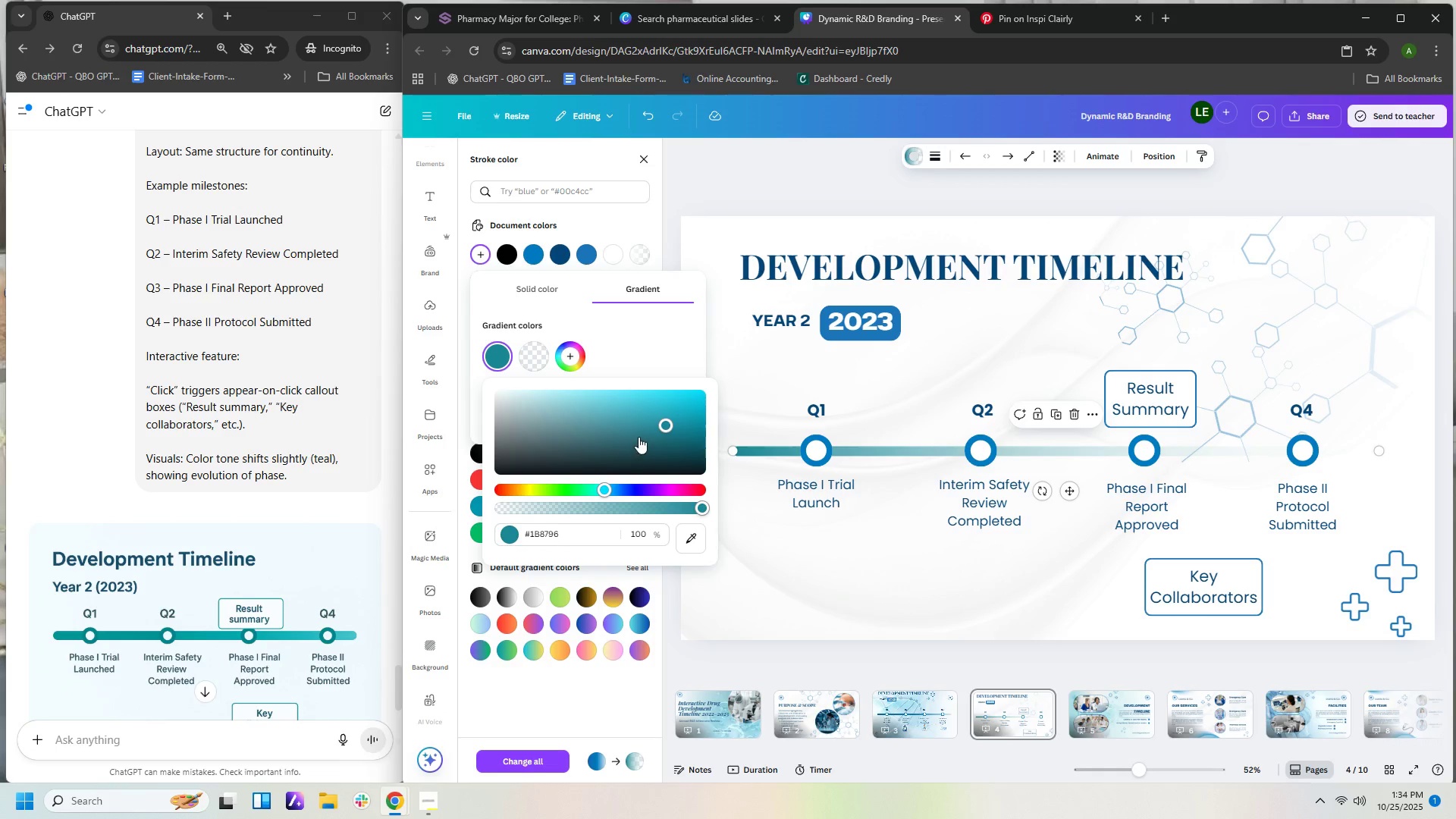 
left_click([639, 437])
 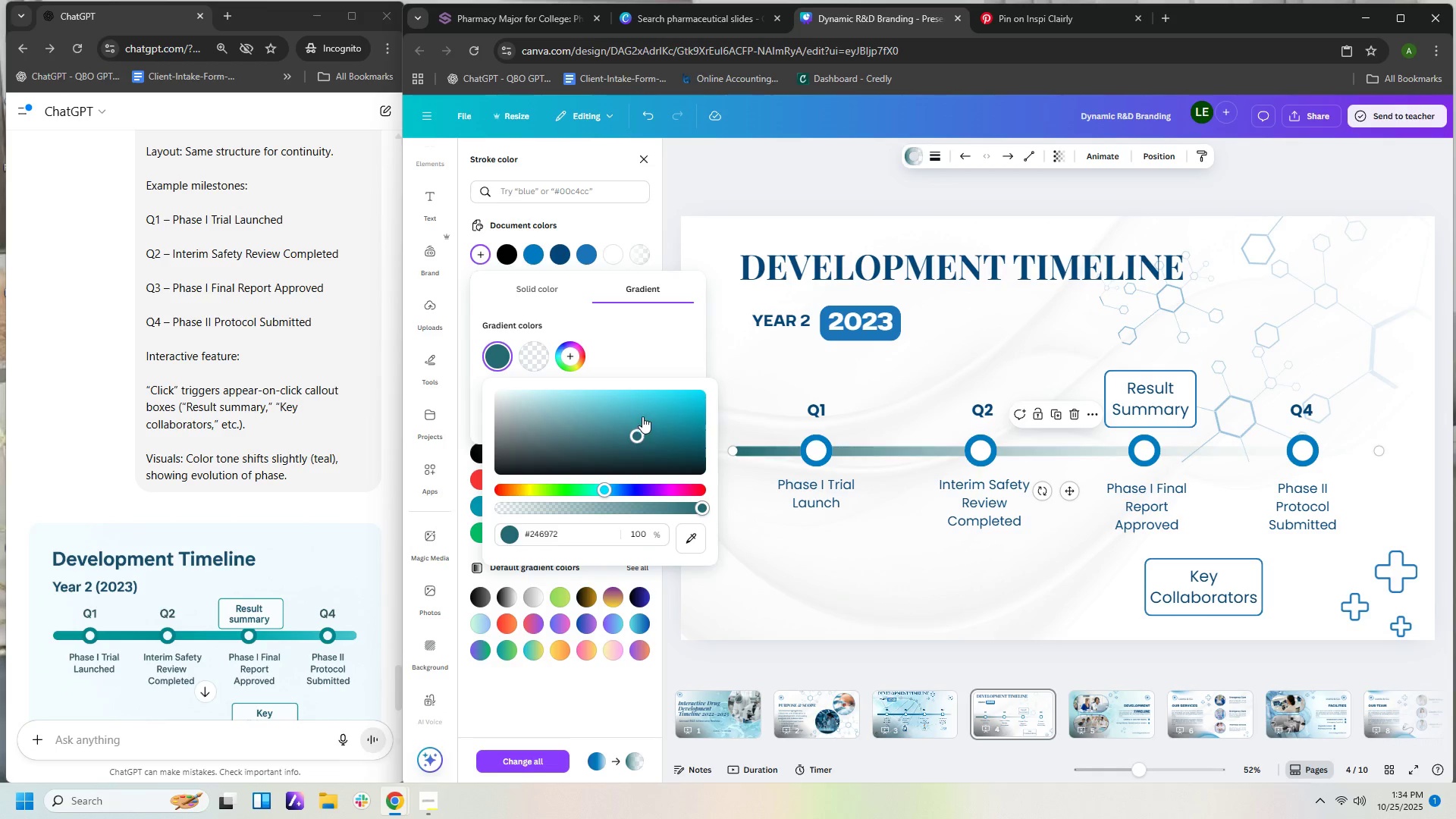 
left_click([642, 416])
 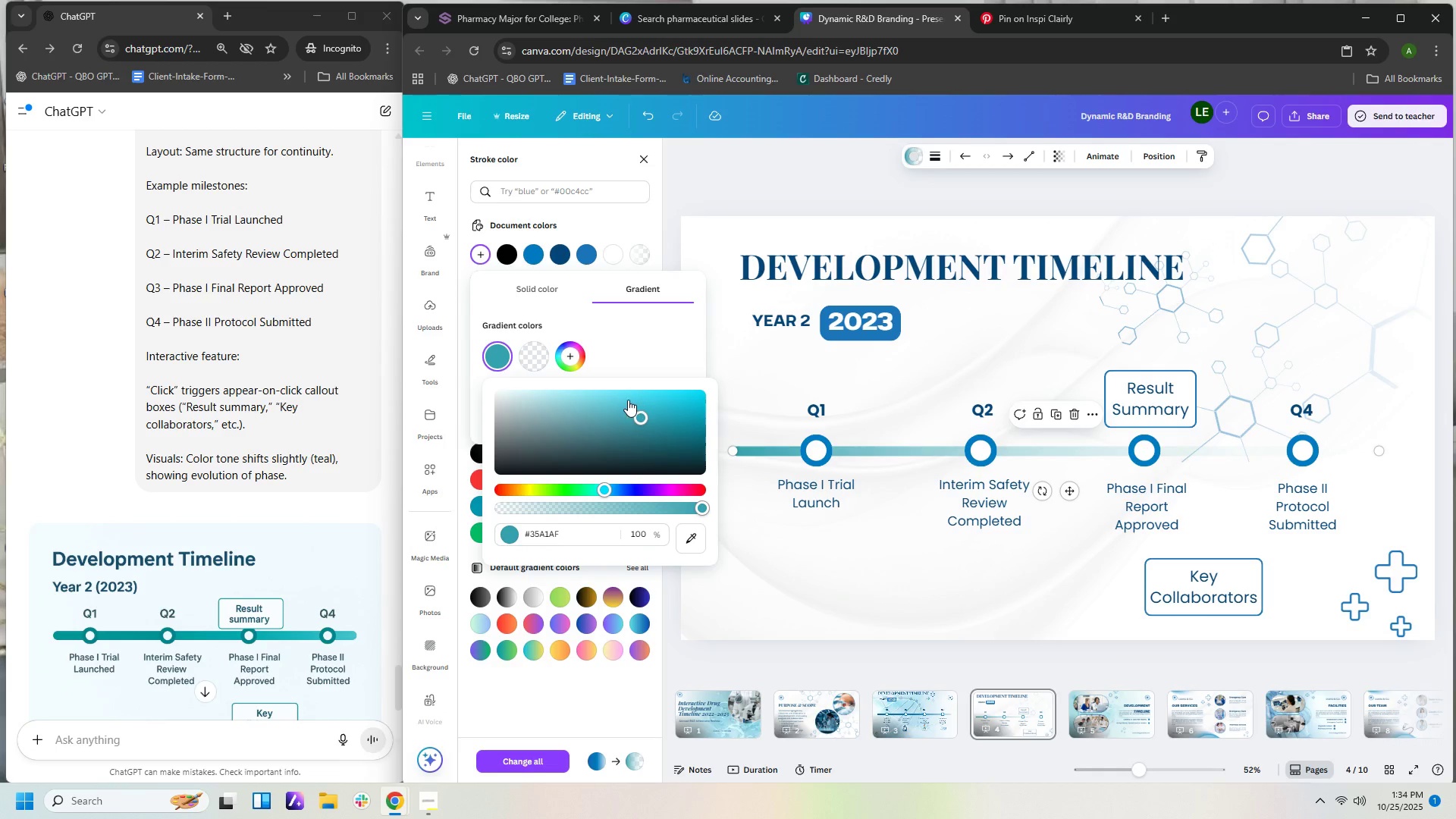 
left_click([626, 400])
 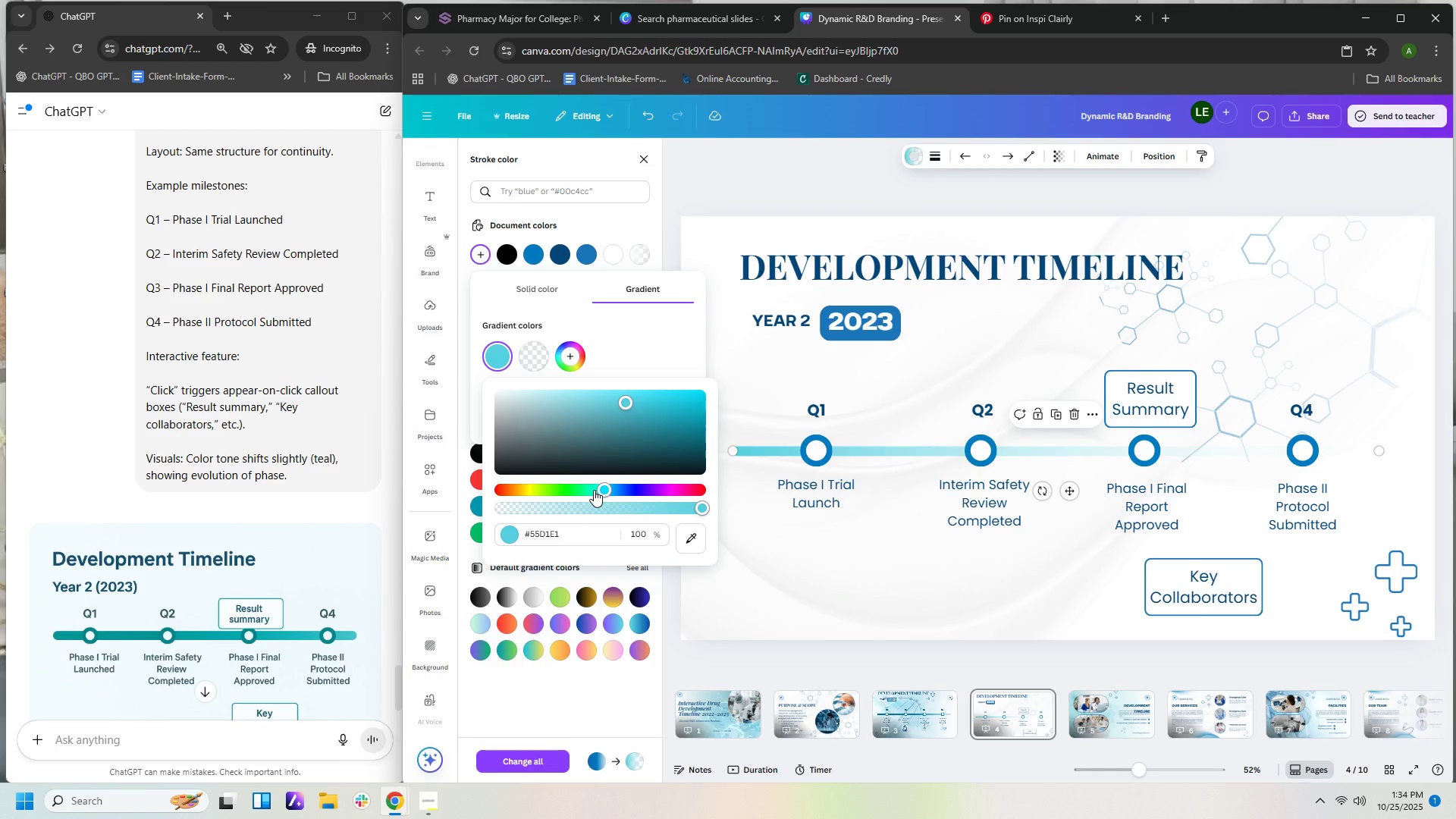 
left_click([594, 490])
 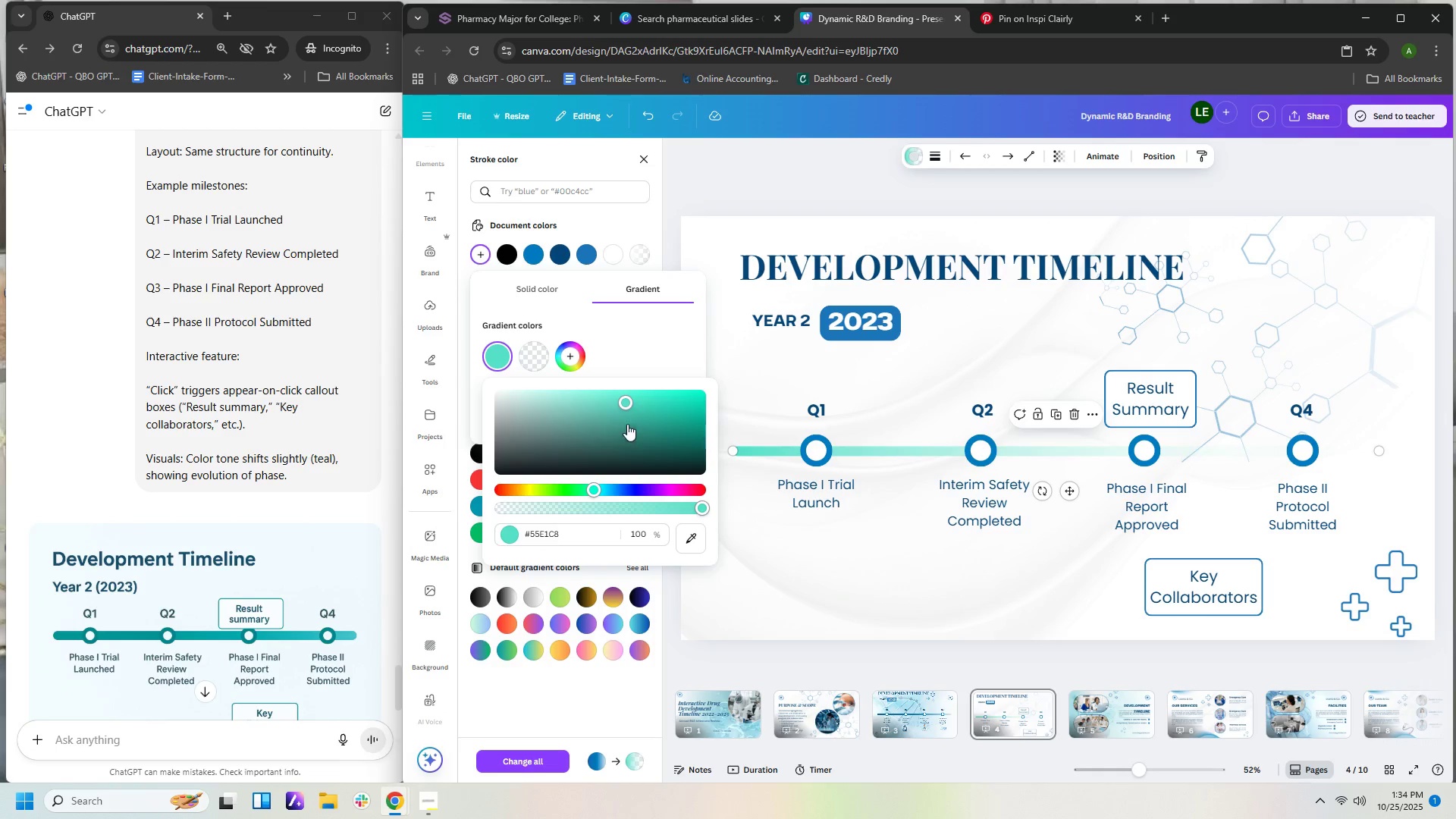 
left_click([627, 424])
 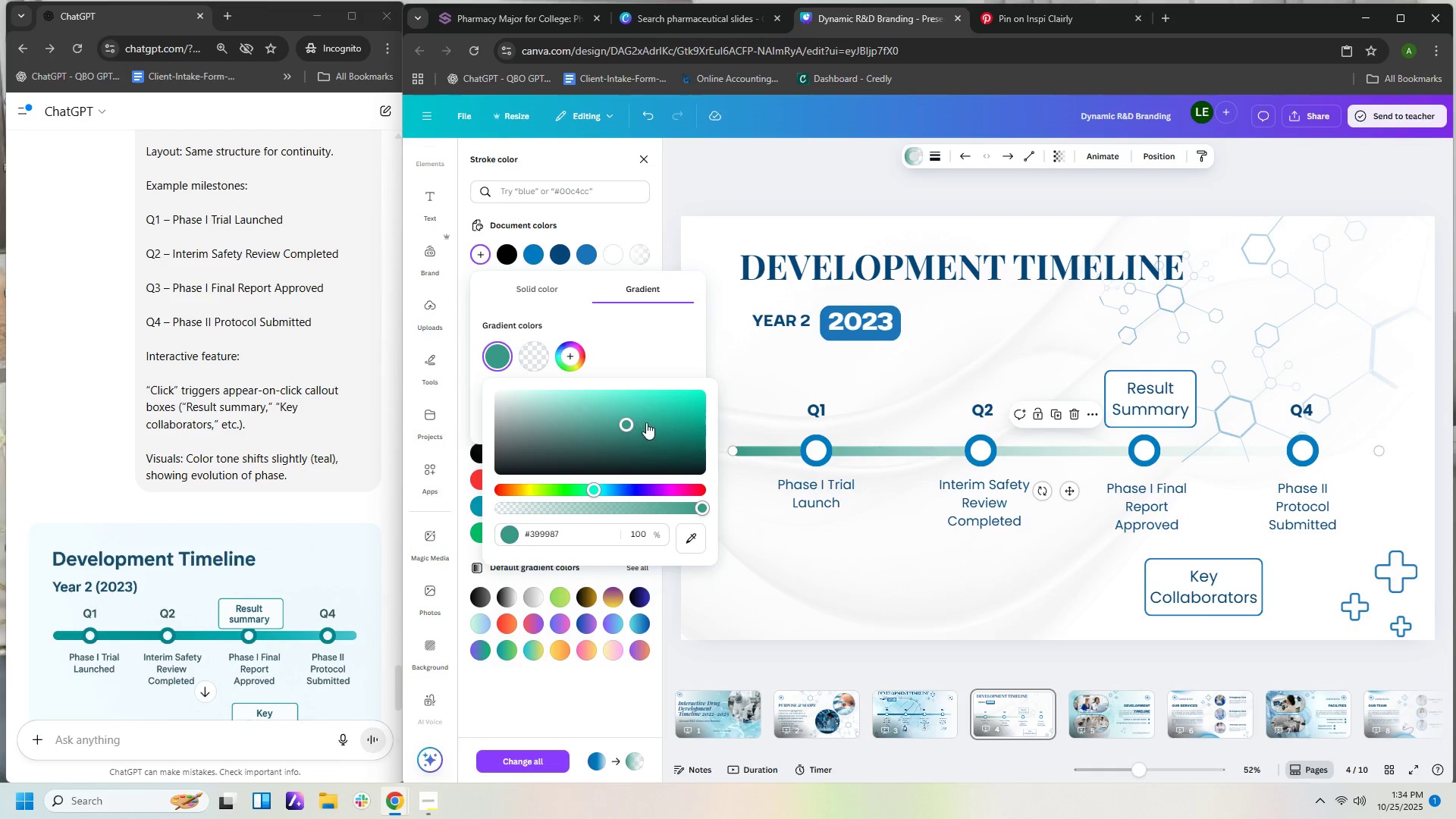 
left_click([654, 422])
 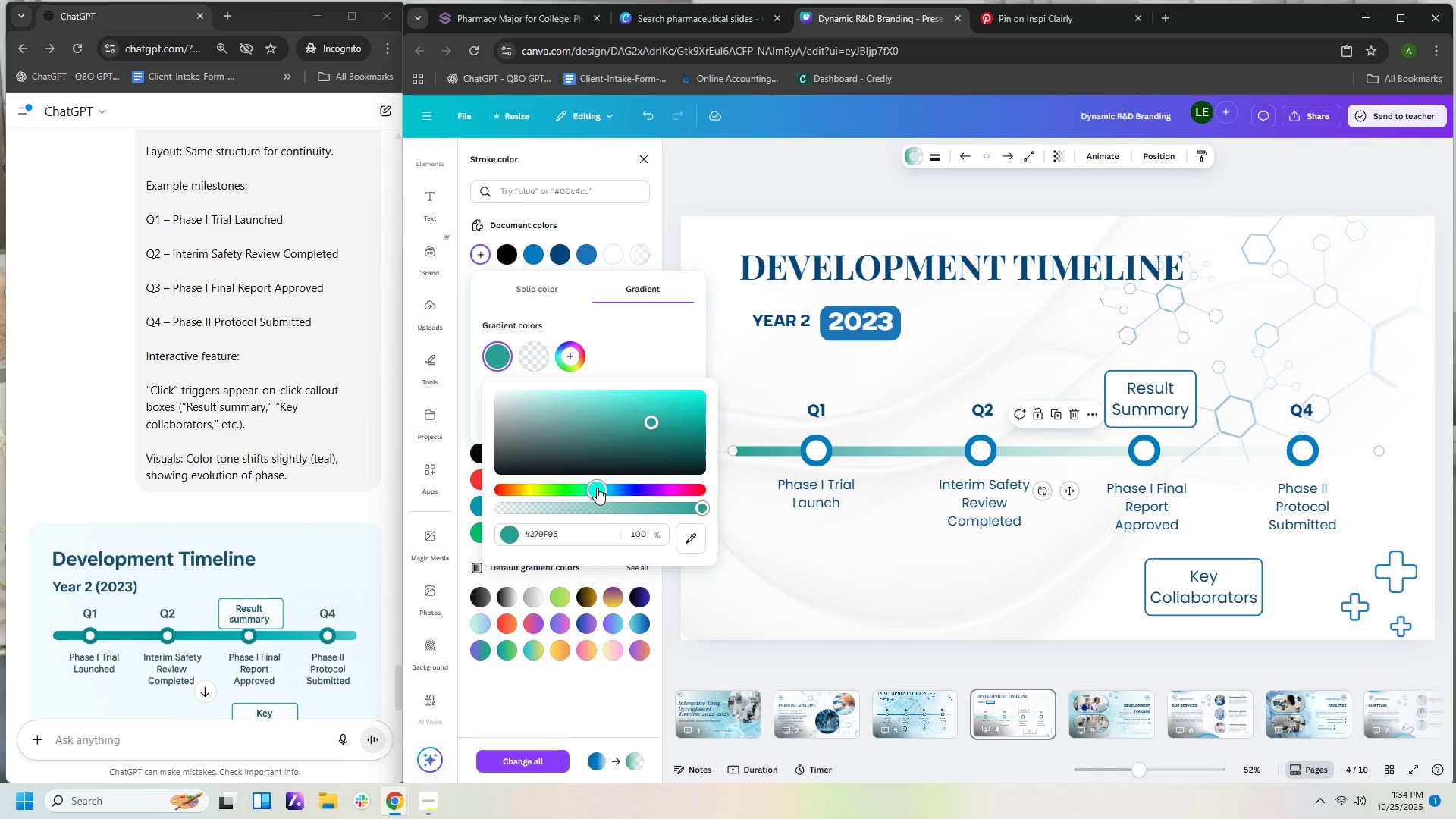 
left_click([637, 435])
 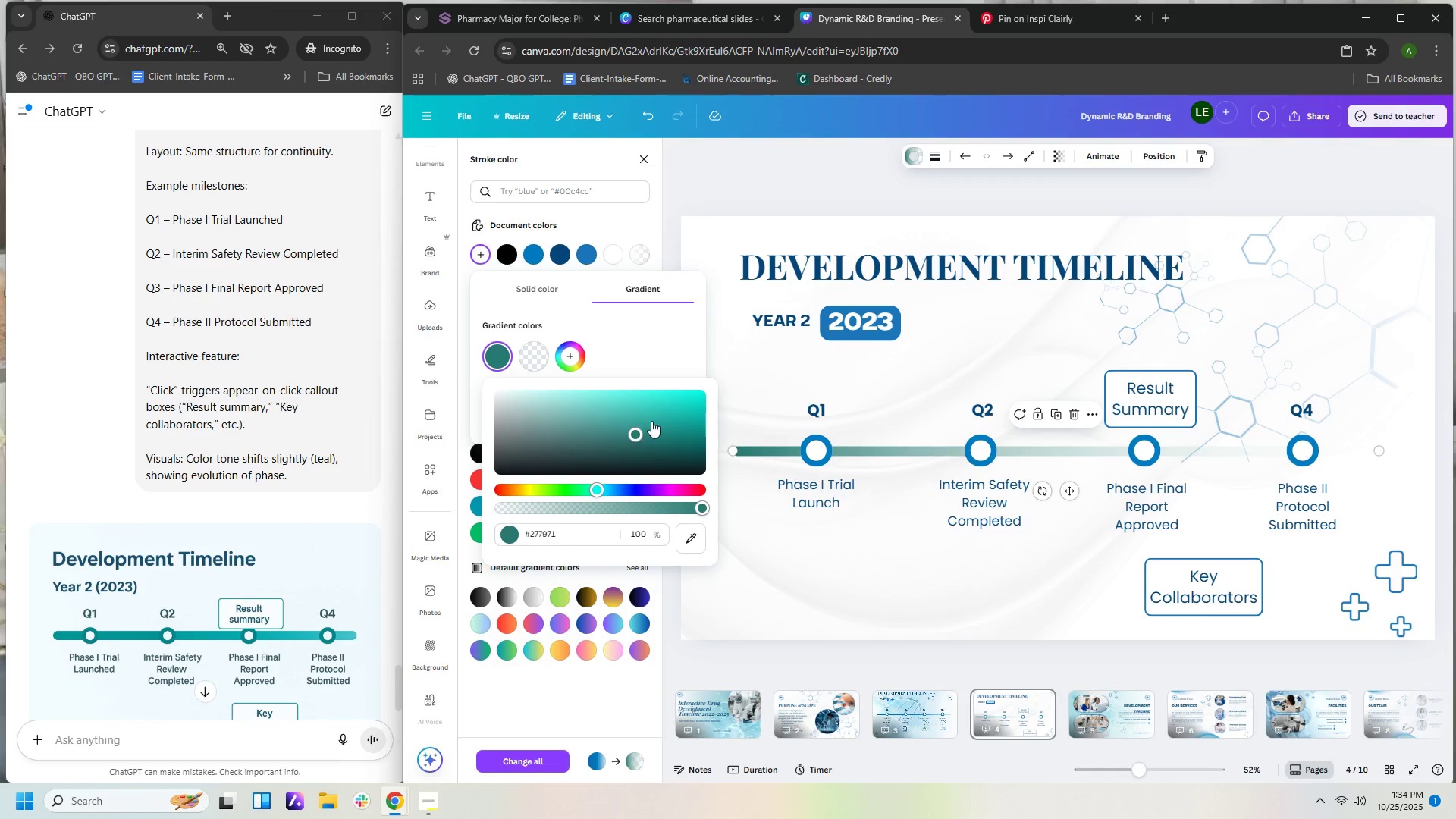 
left_click([651, 421])
 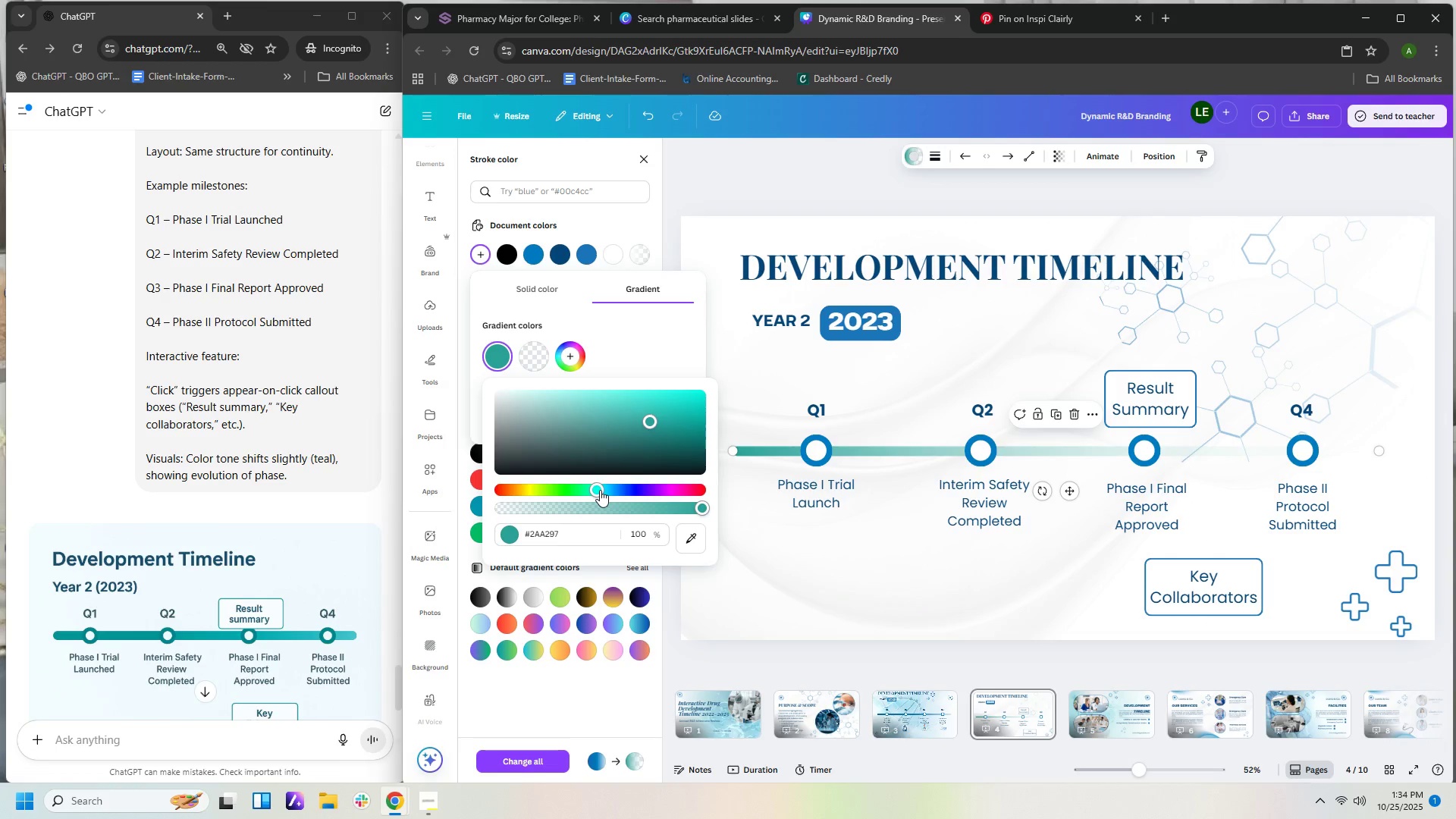 
left_click([536, 357])
 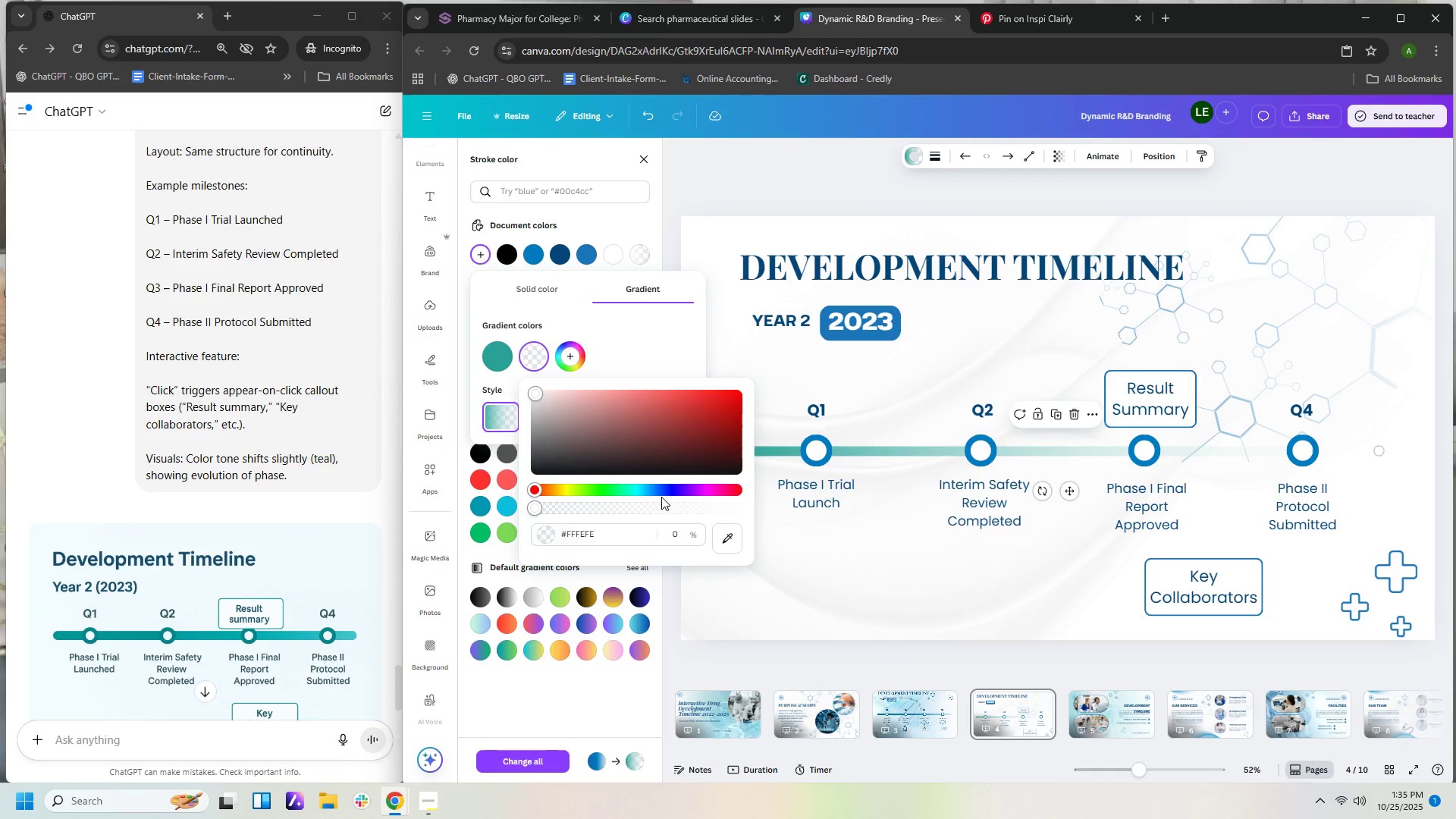 
left_click([644, 488])
 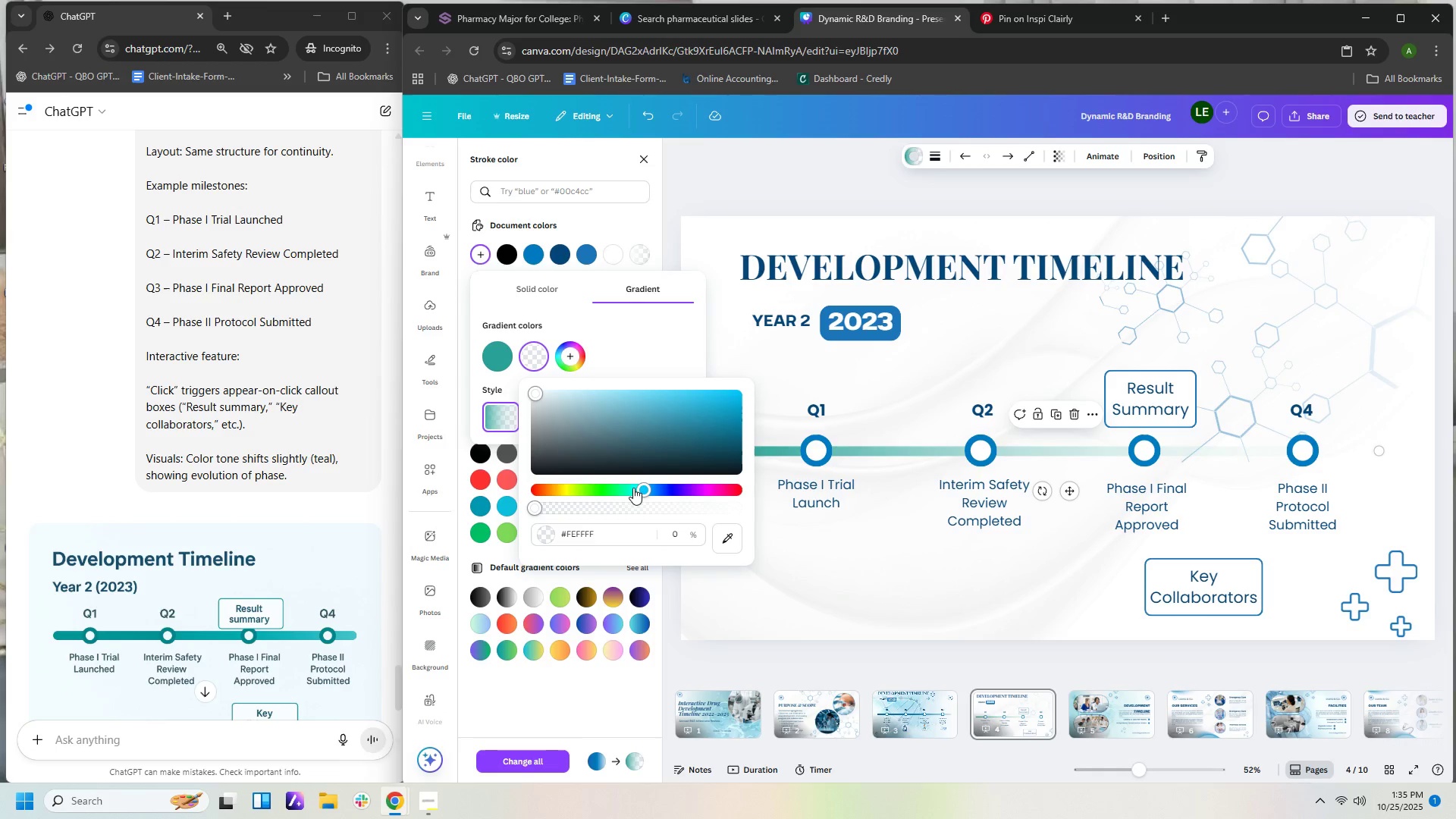 
left_click([630, 488])
 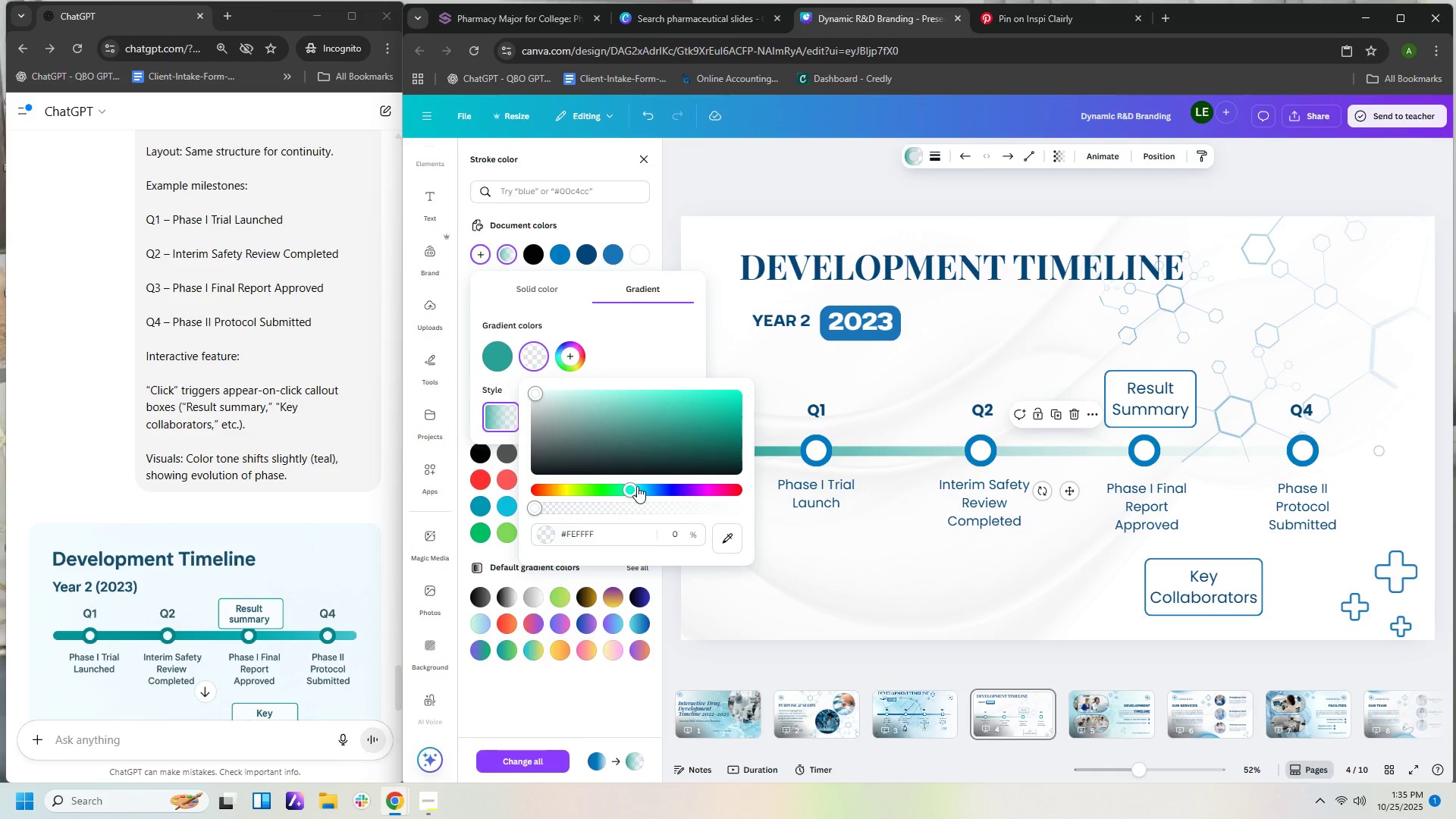 
left_click([637, 486])
 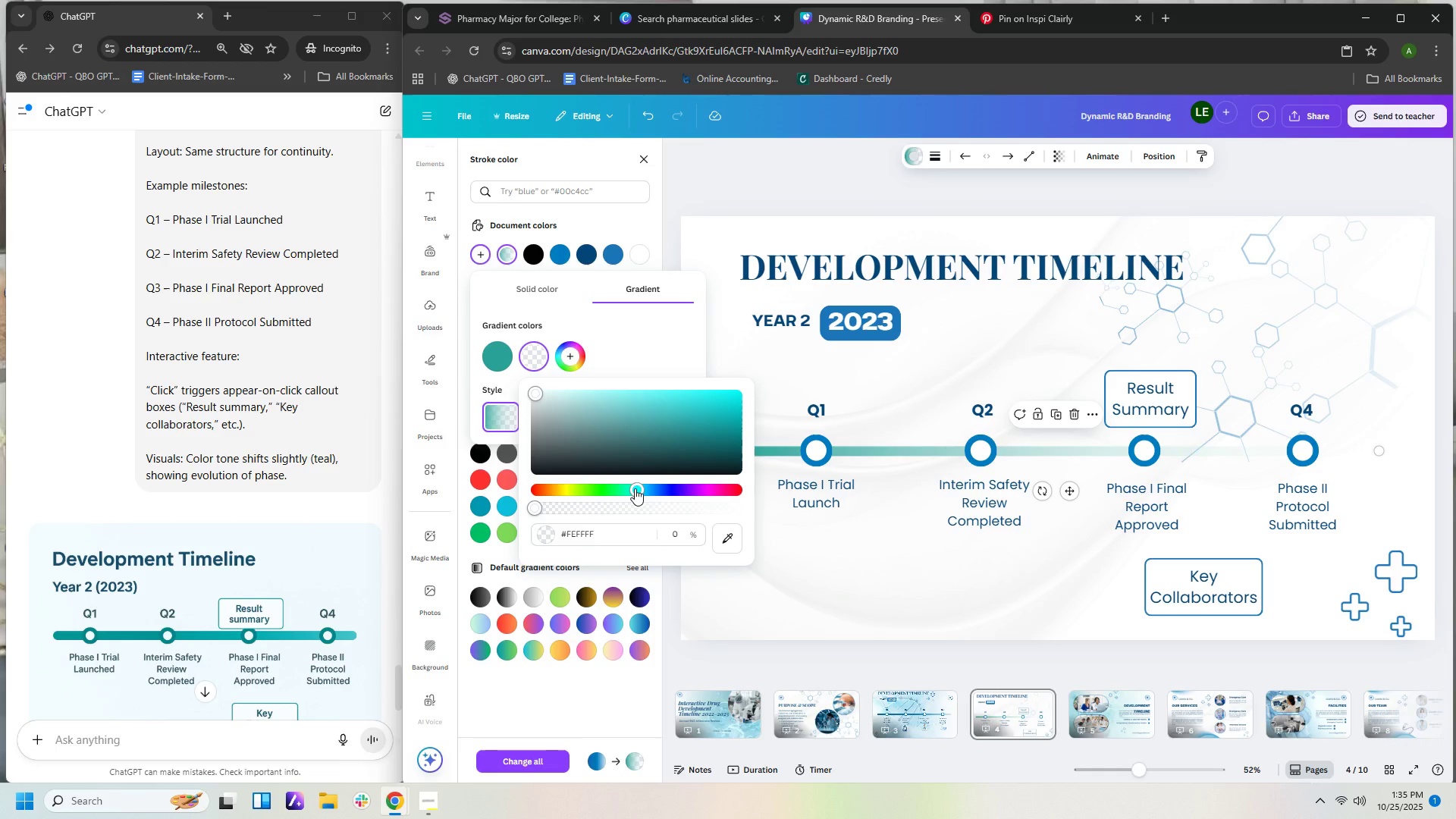 
left_click([635, 488])
 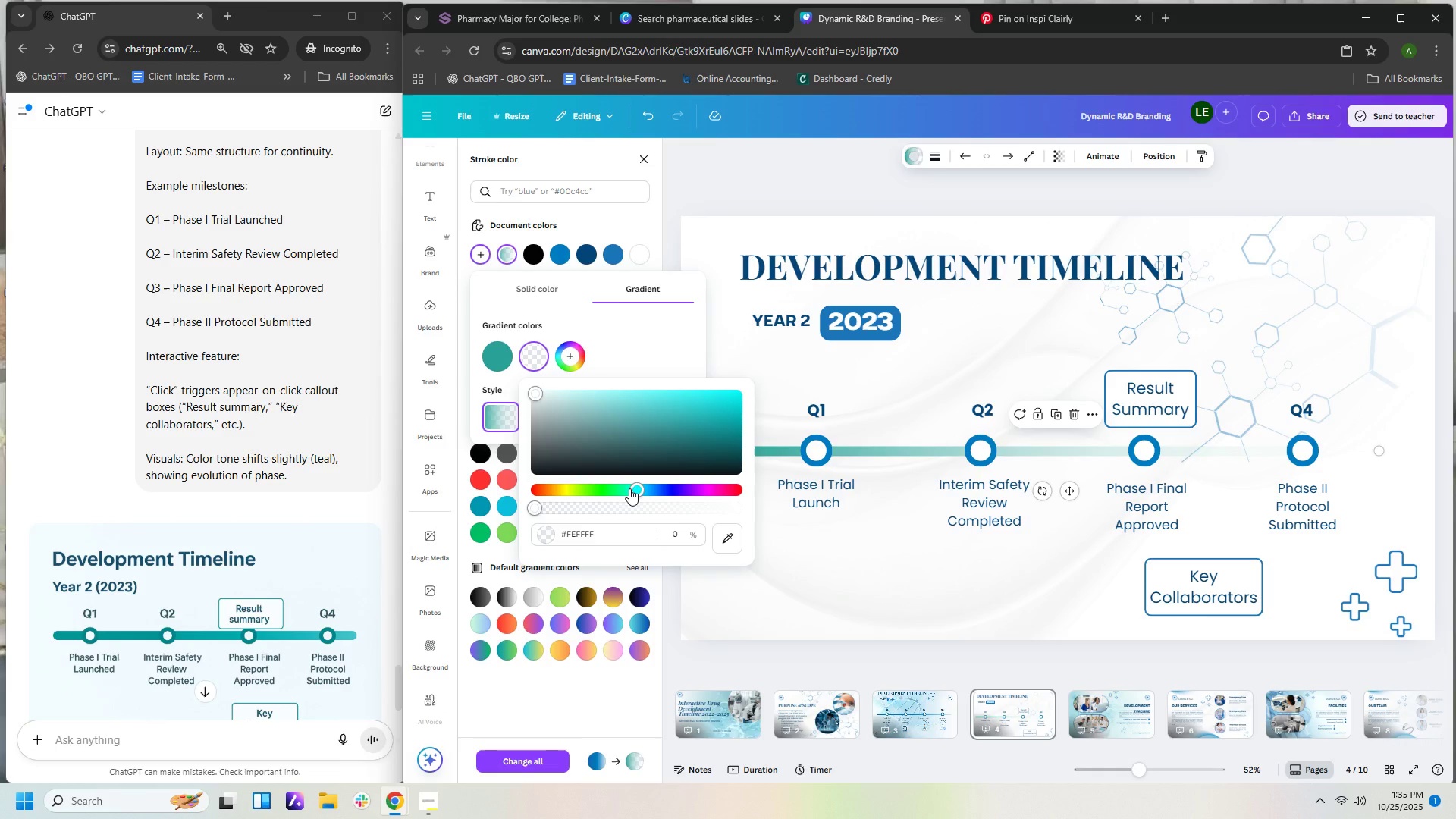 
left_click([629, 488])
 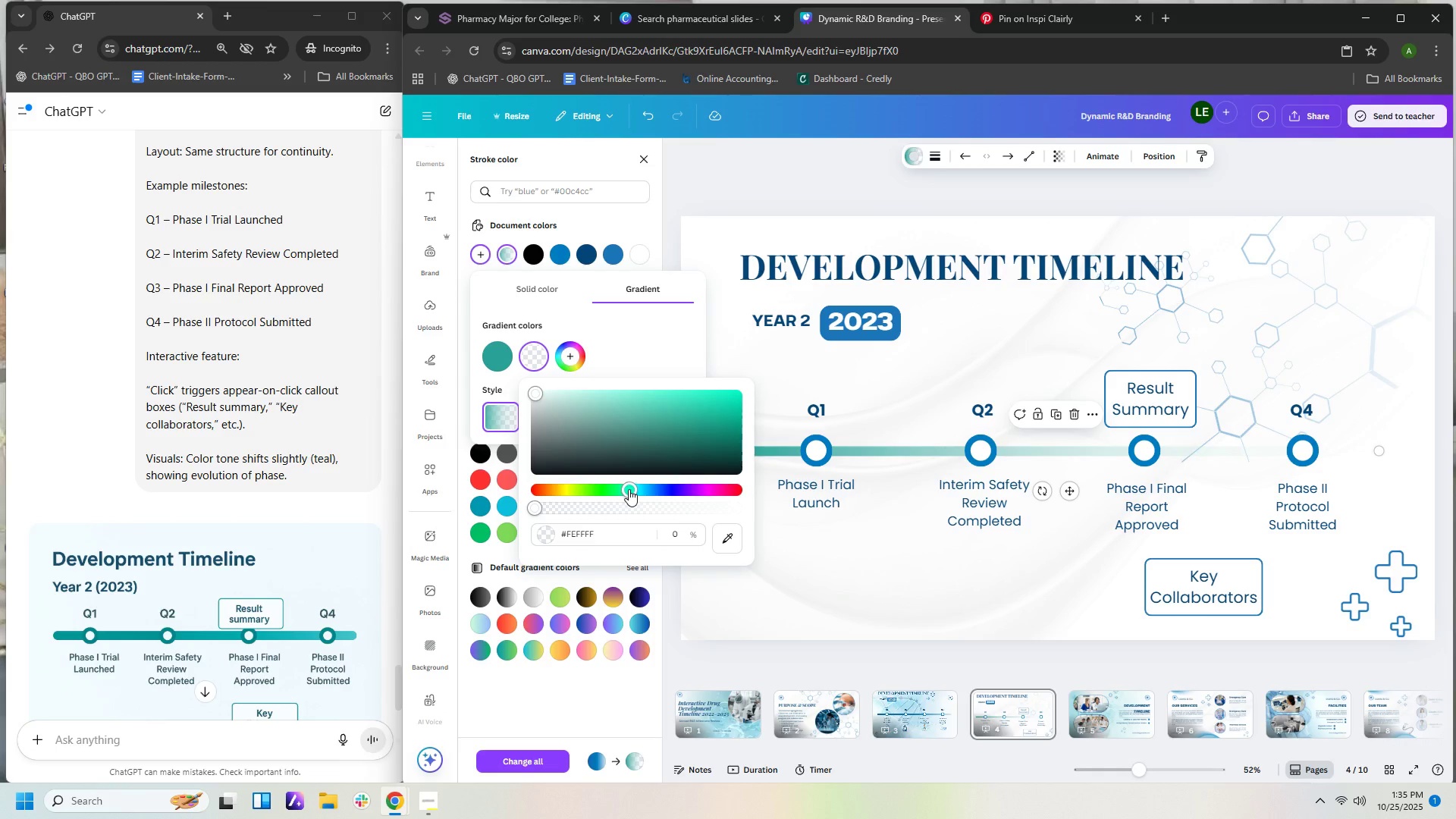 
left_click([629, 489])
 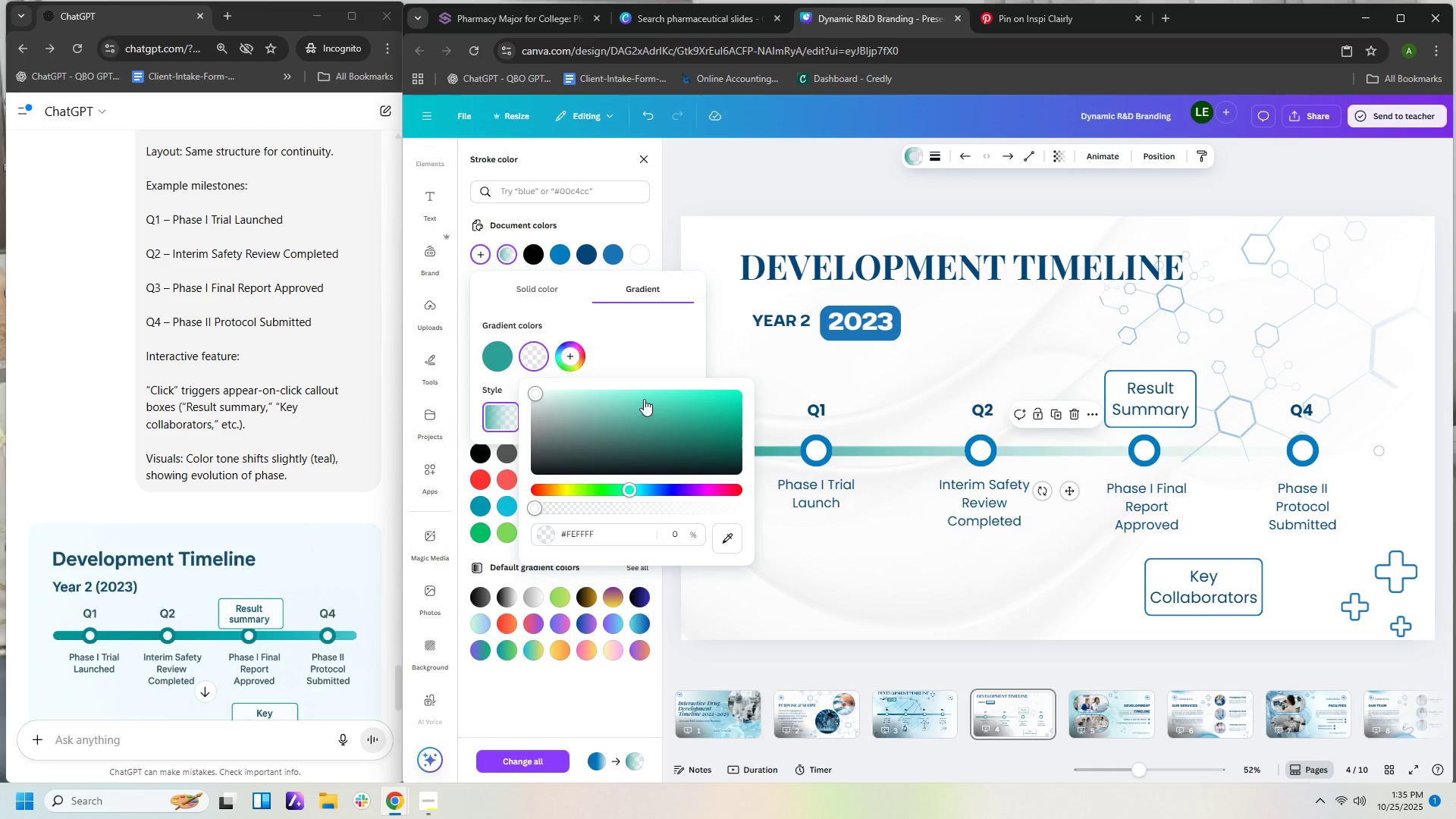 
left_click([644, 407])
 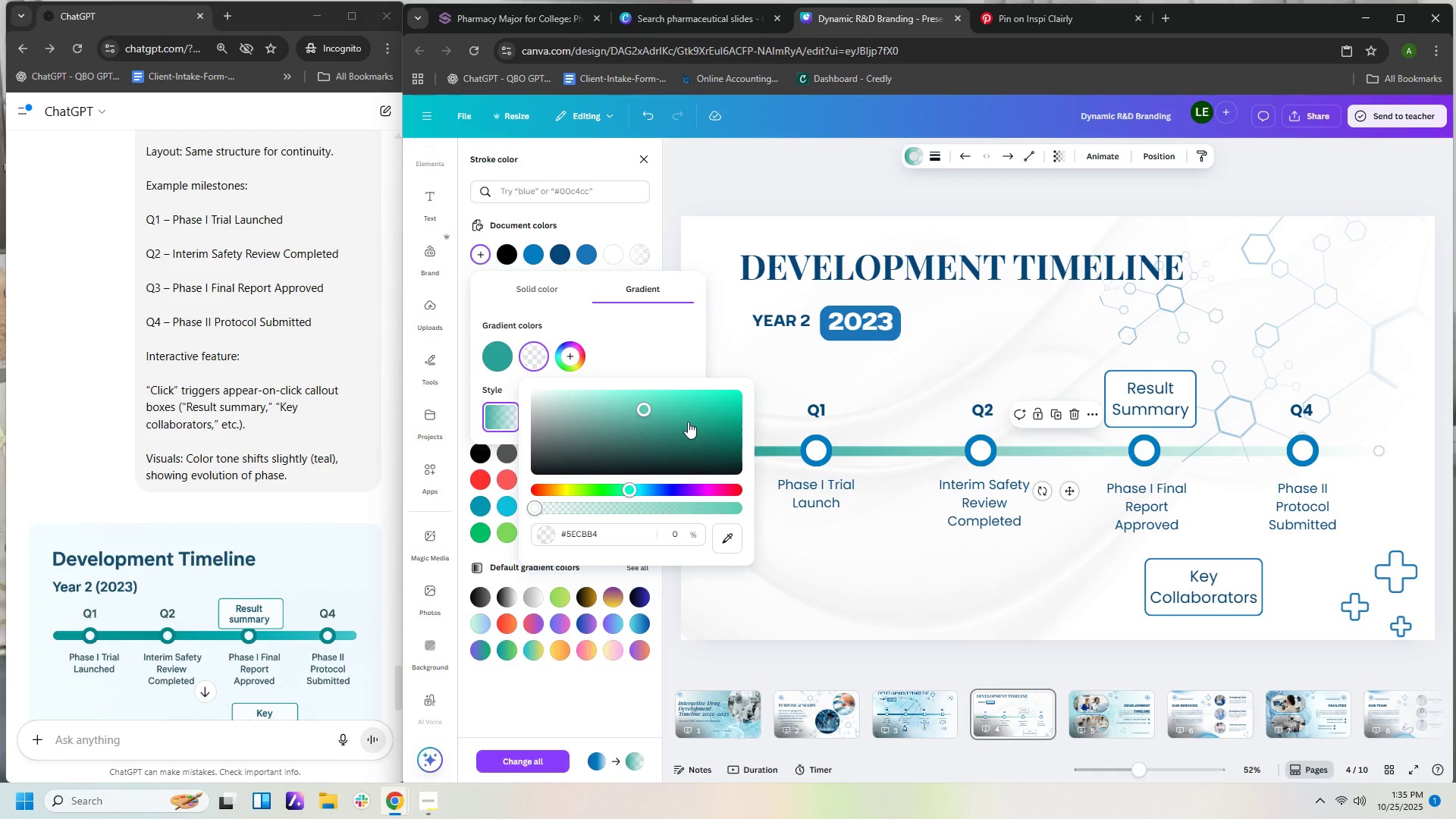 
left_click([688, 422])
 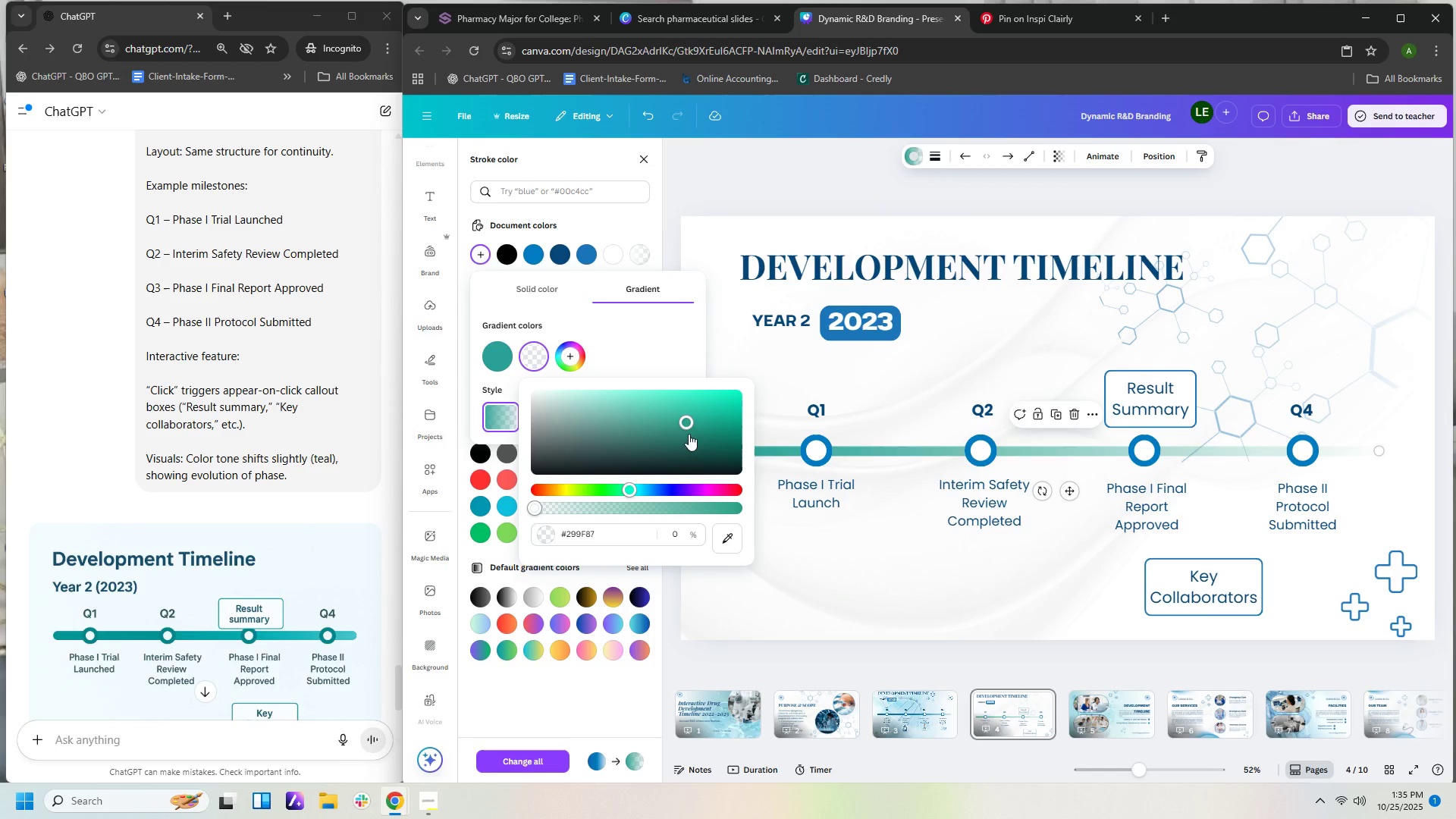 
left_click([689, 434])
 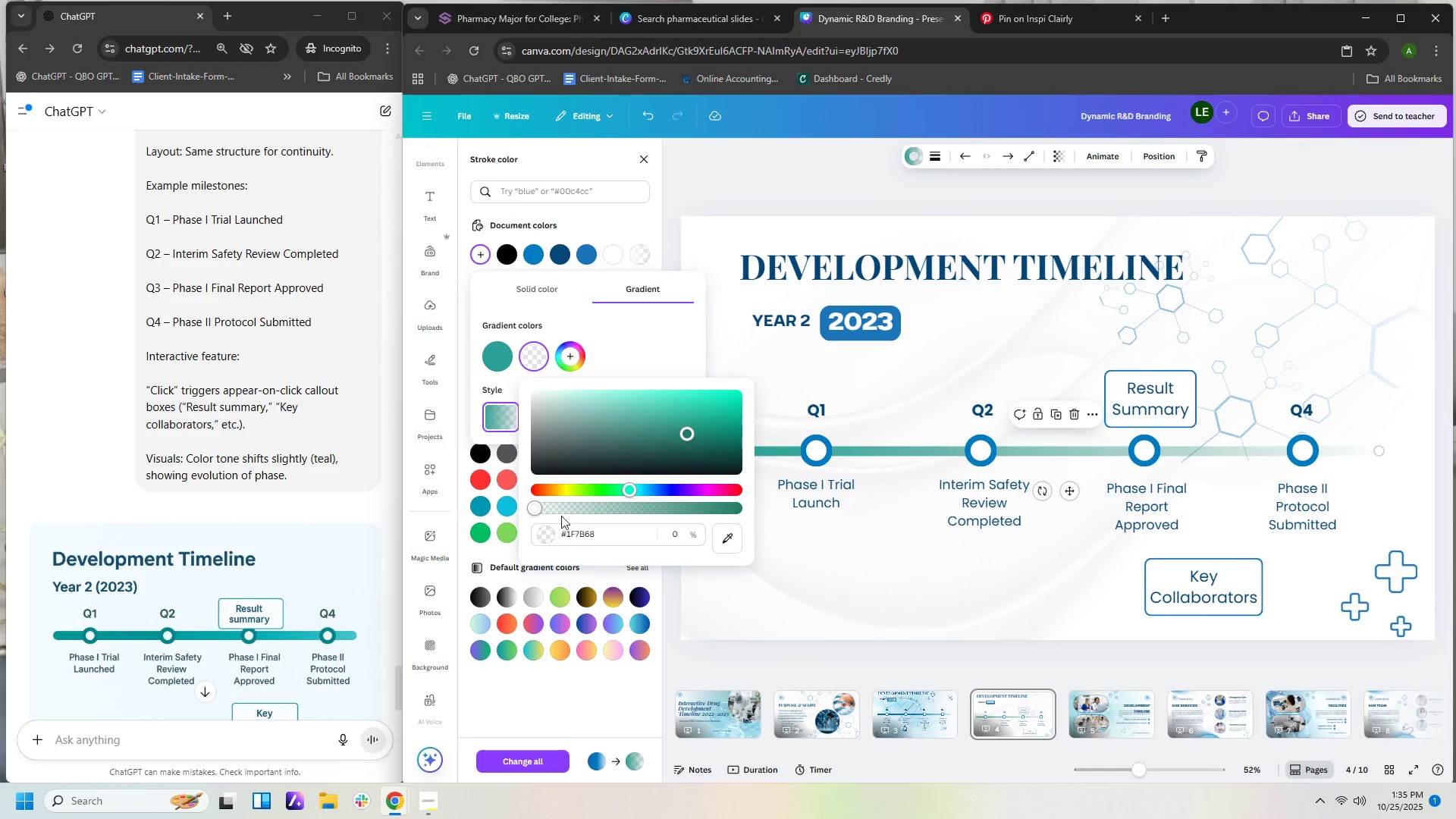 
left_click_drag(start_coordinate=[533, 509], to_coordinate=[629, 514])
 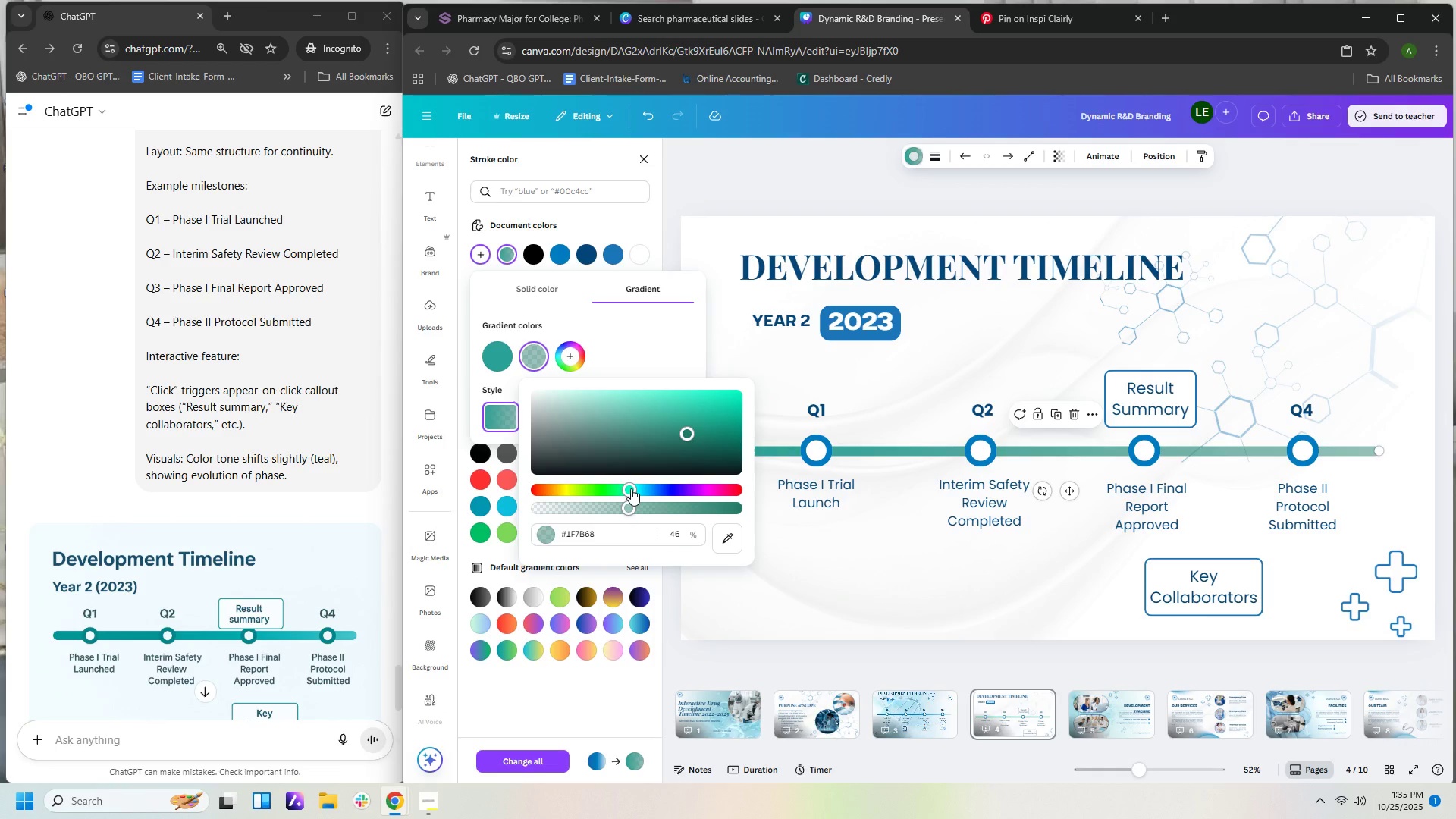 
left_click([631, 488])
 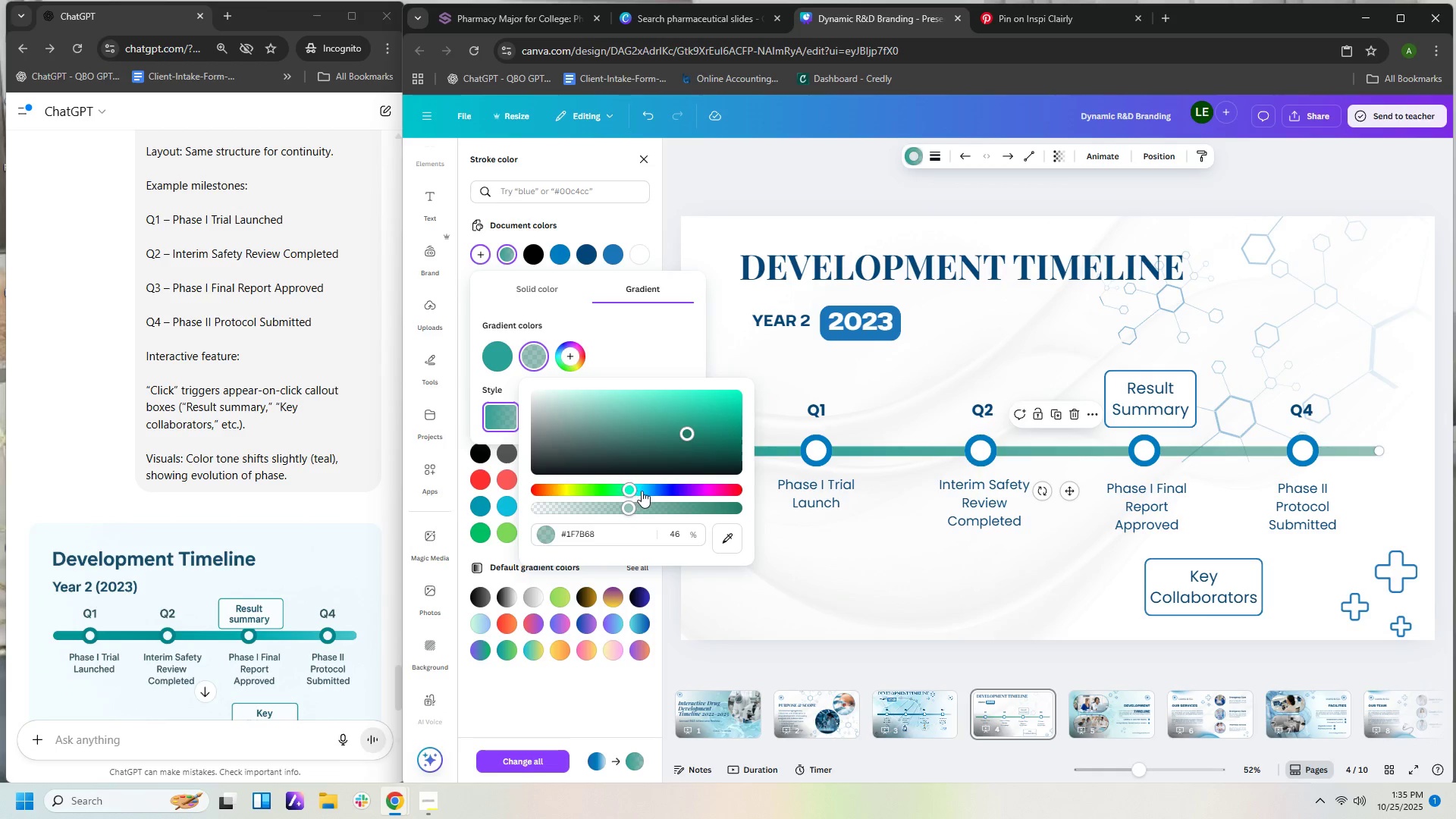 
double_click([642, 491])
 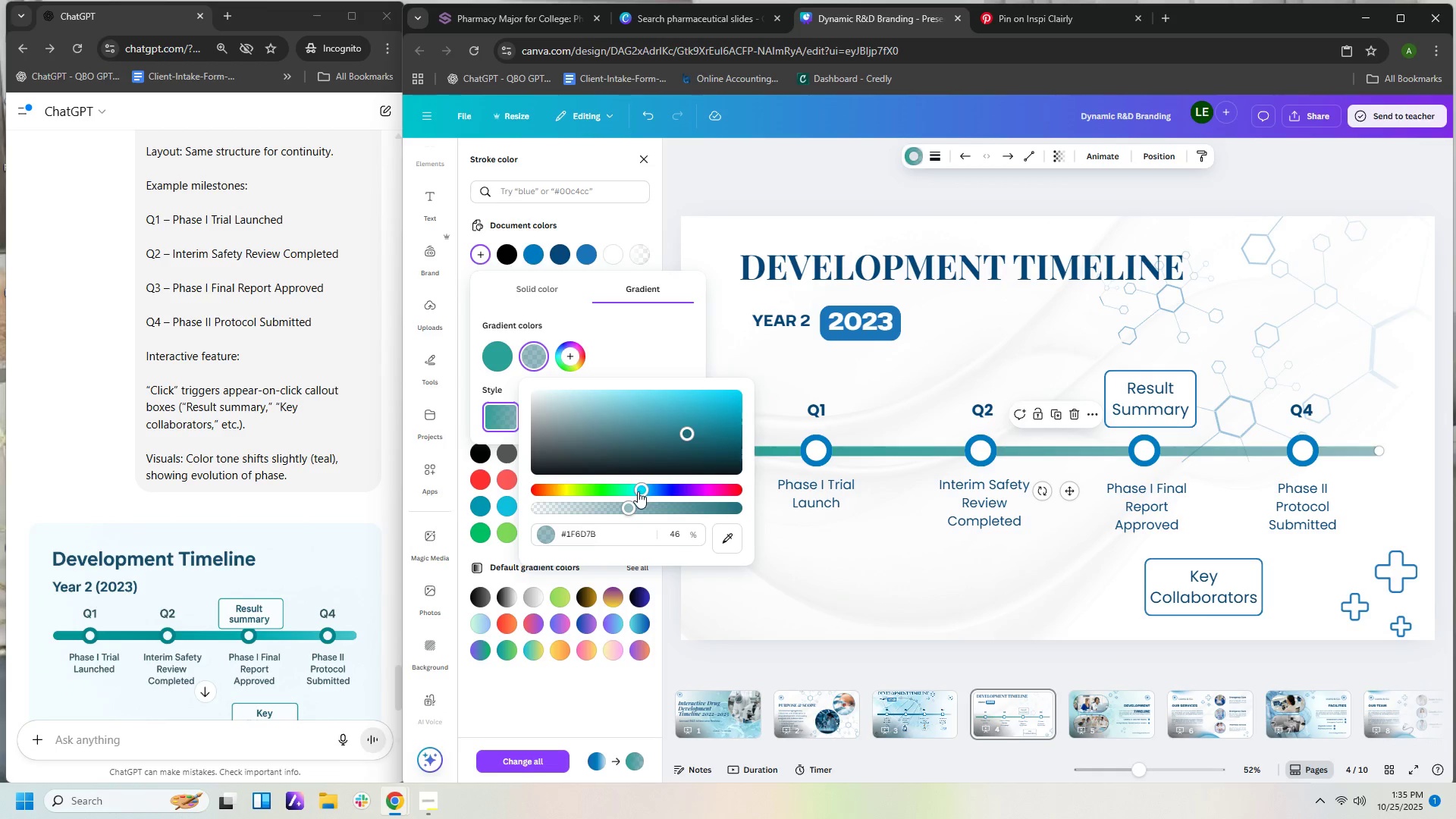 
left_click([637, 491])
 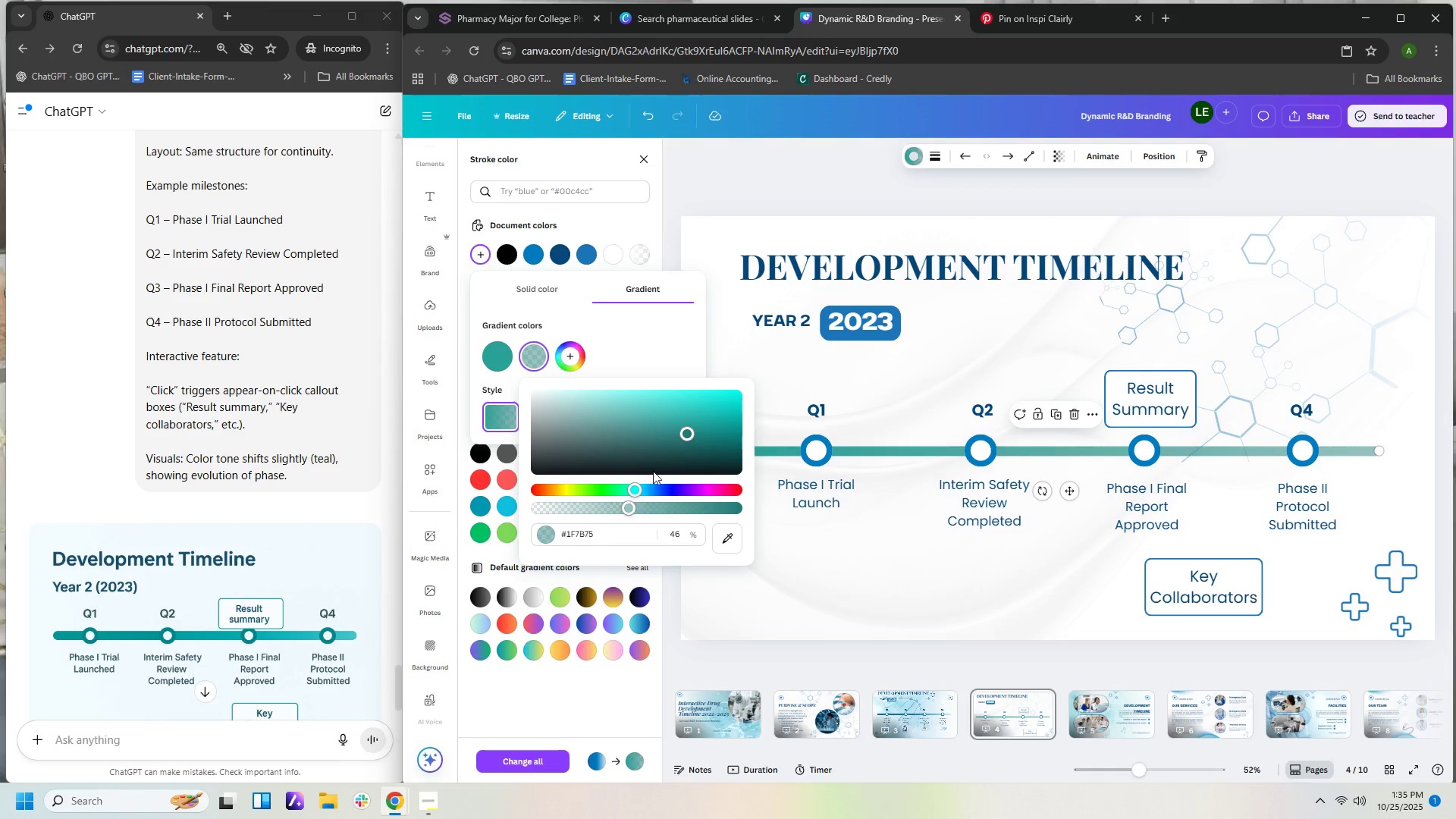 
left_click([665, 431])
 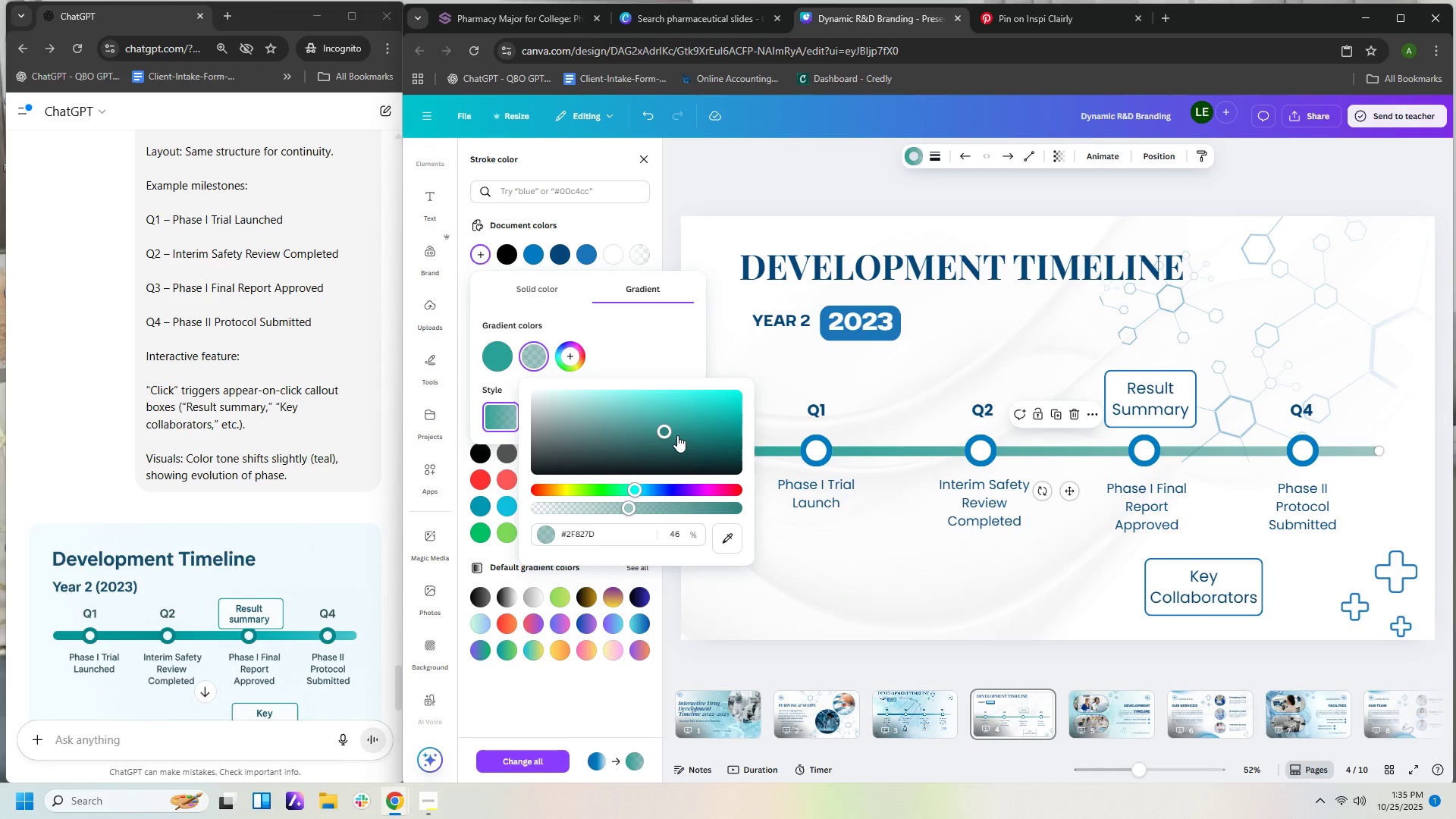 
wait(5.93)
 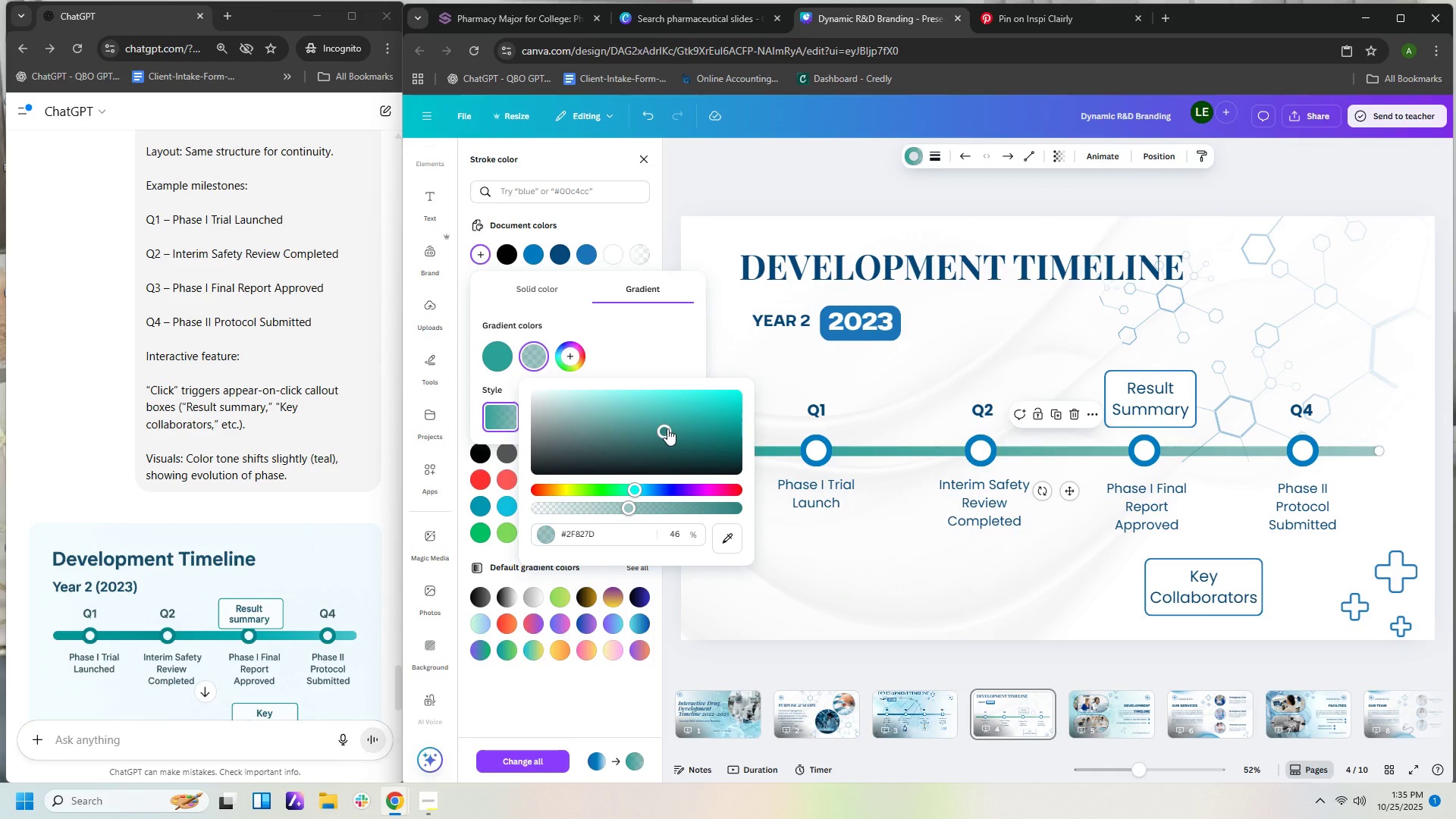 
left_click([685, 402])
 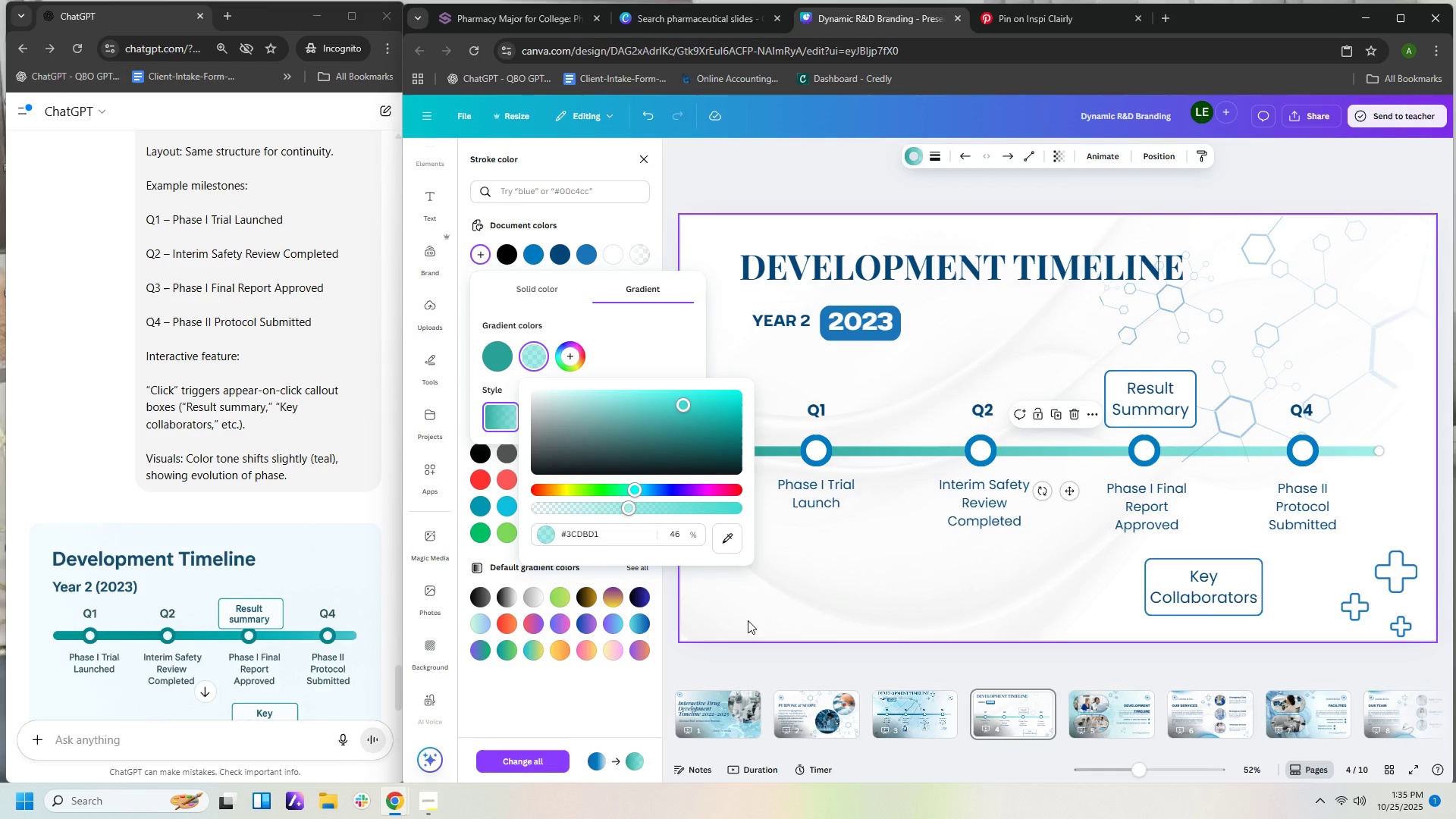 
left_click([748, 618])
 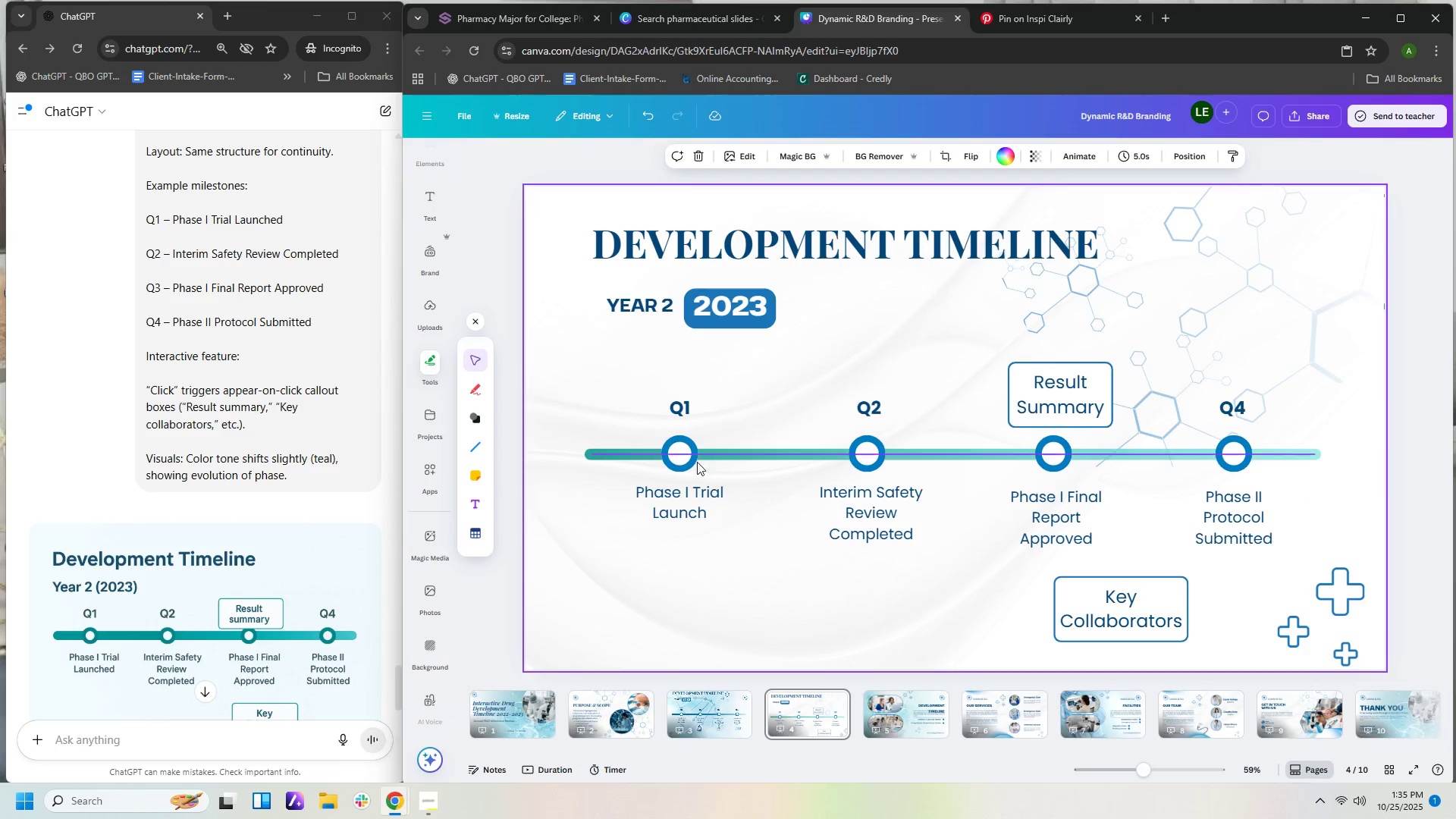 
left_click([685, 456])
 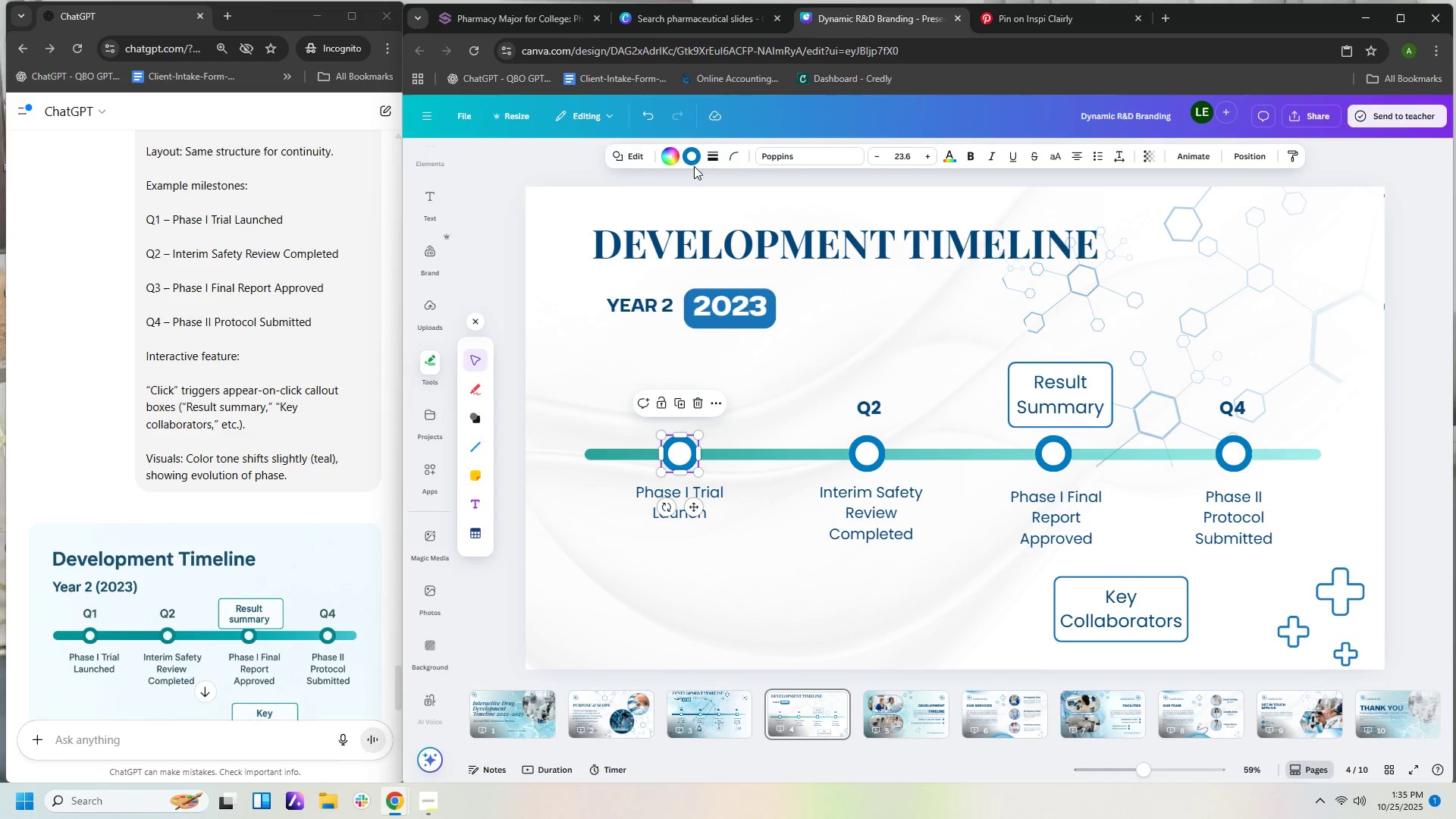 
left_click([691, 159])
 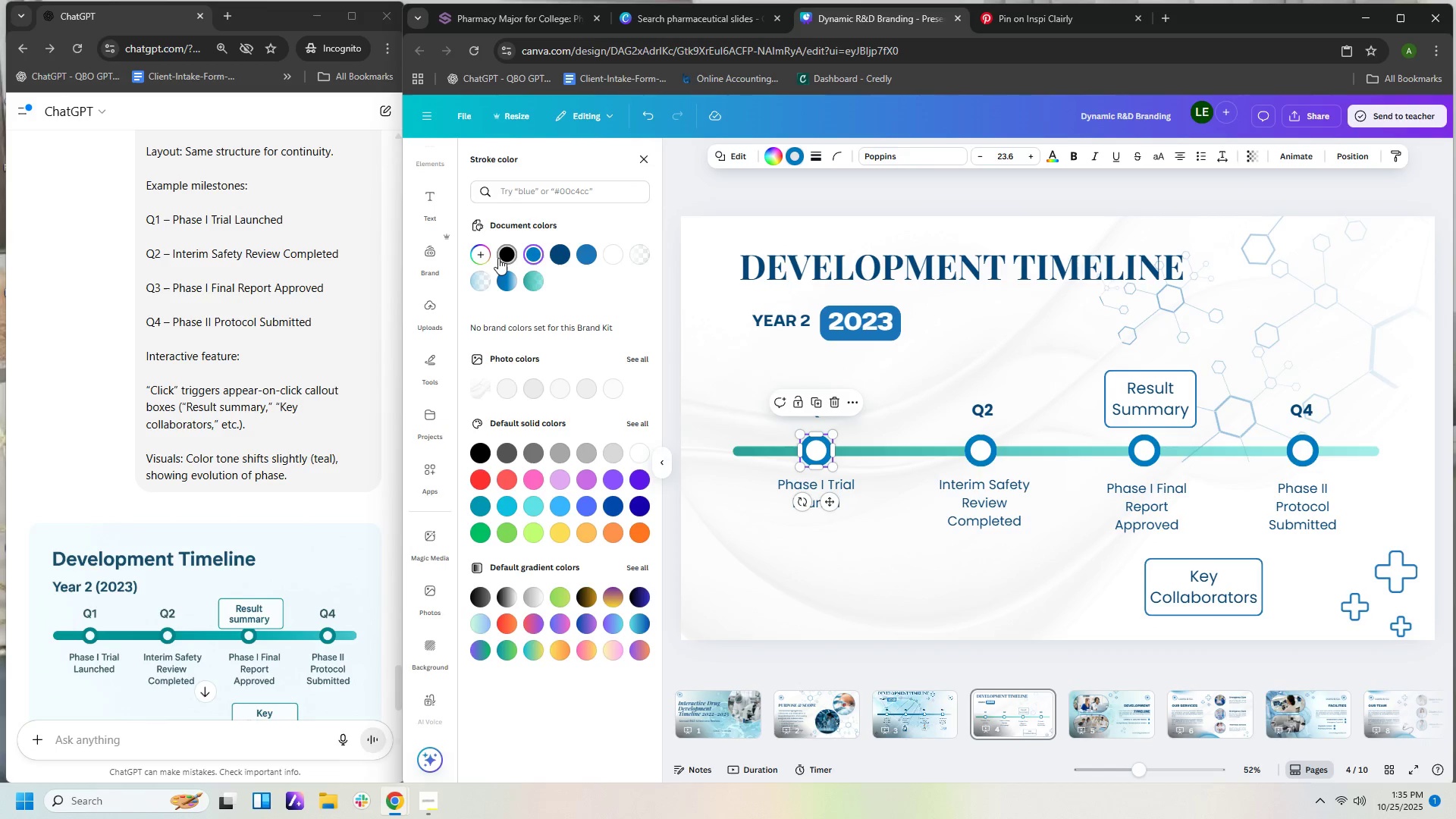 
left_click([482, 250])
 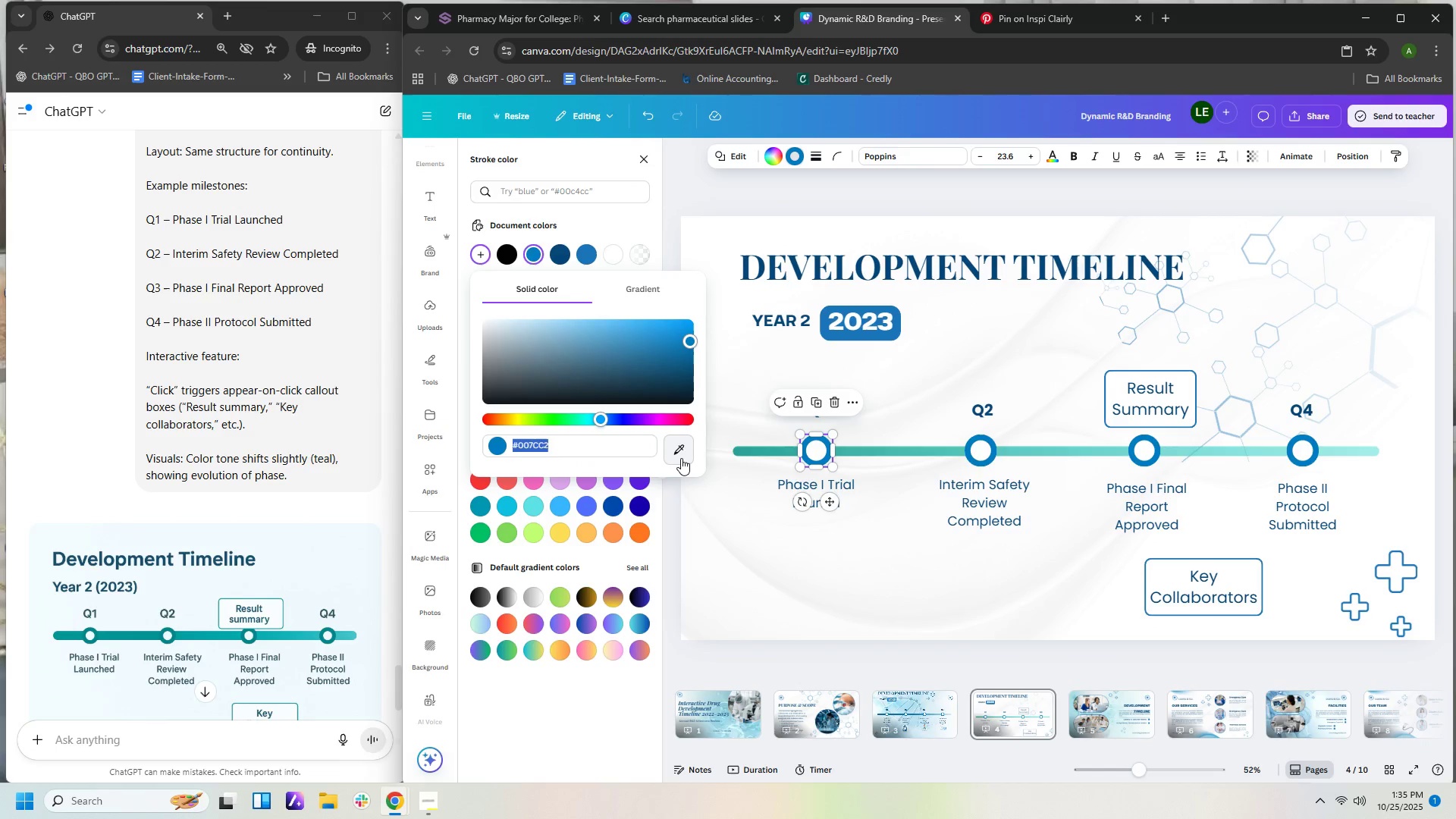 
left_click([681, 458])
 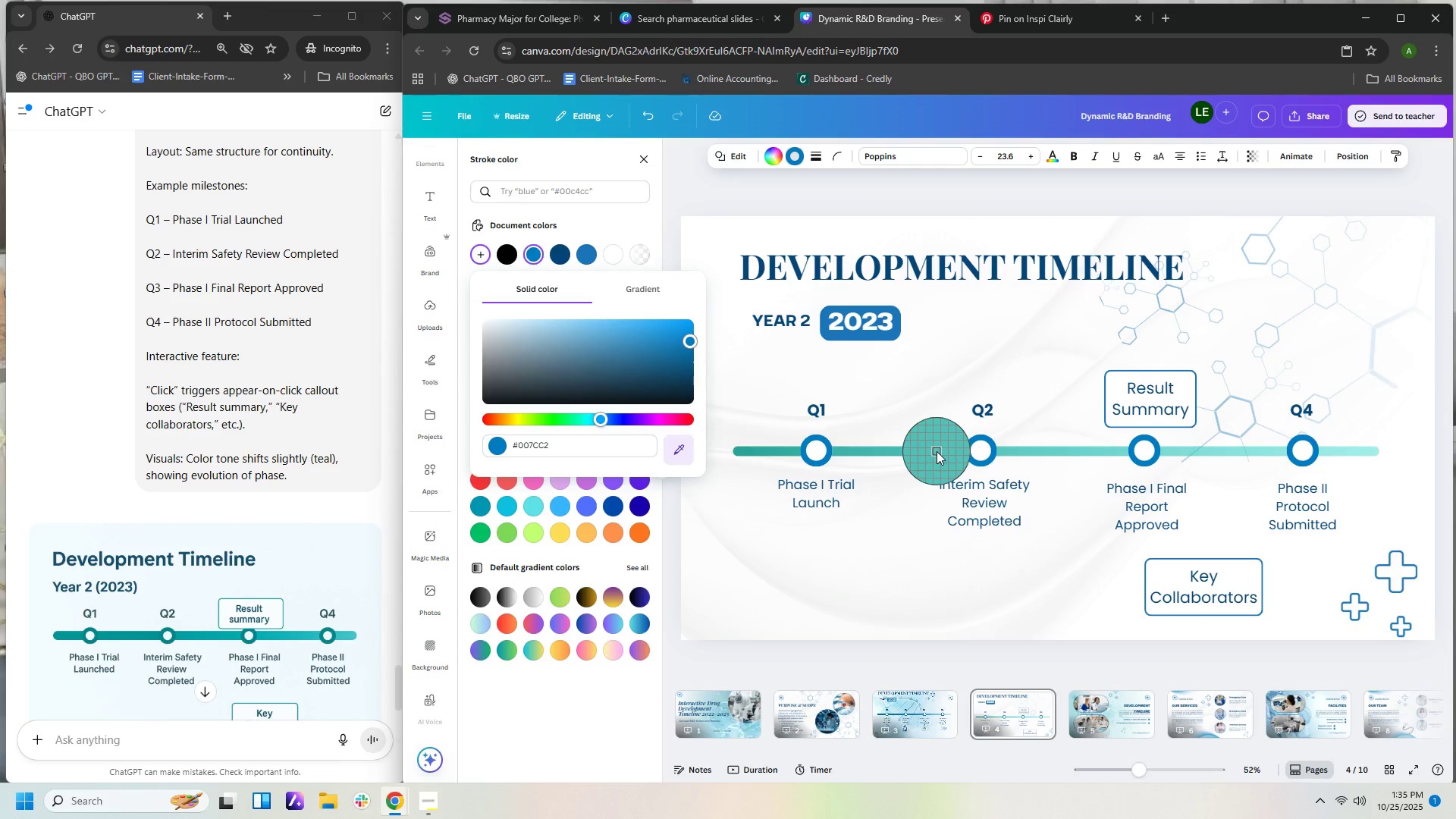 
left_click([938, 451])
 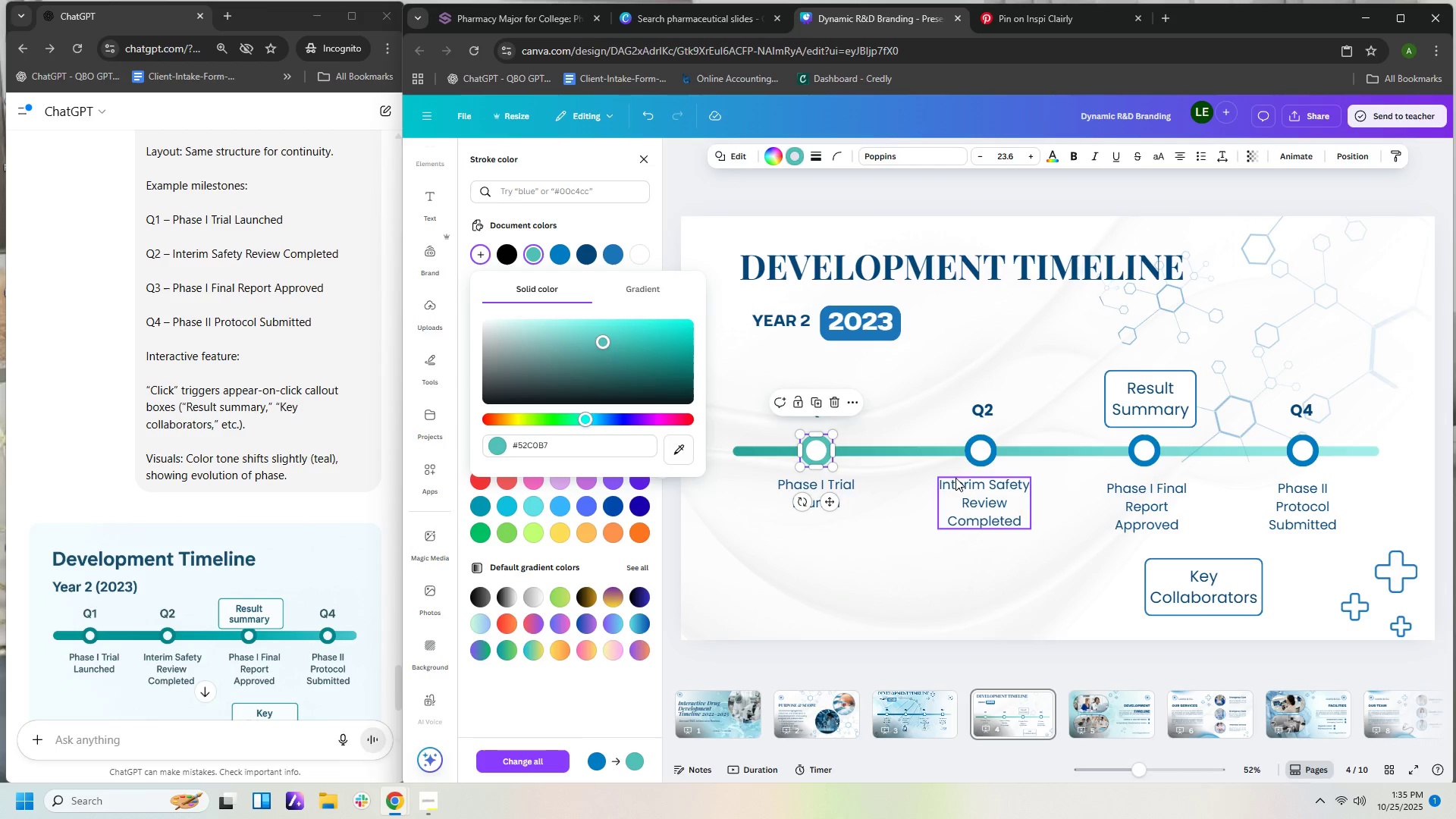 
left_click([875, 482])
 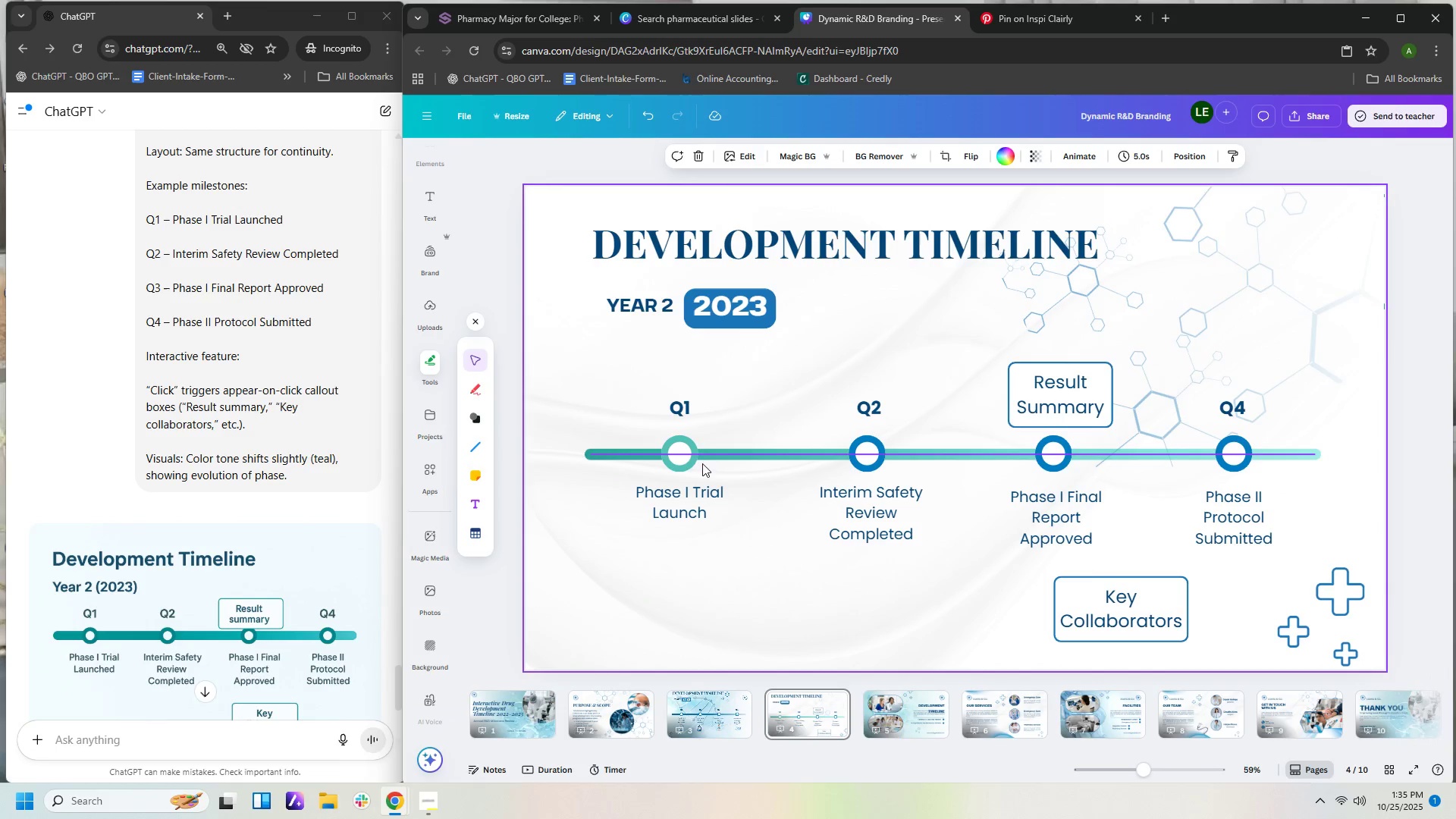 
left_click([679, 438])
 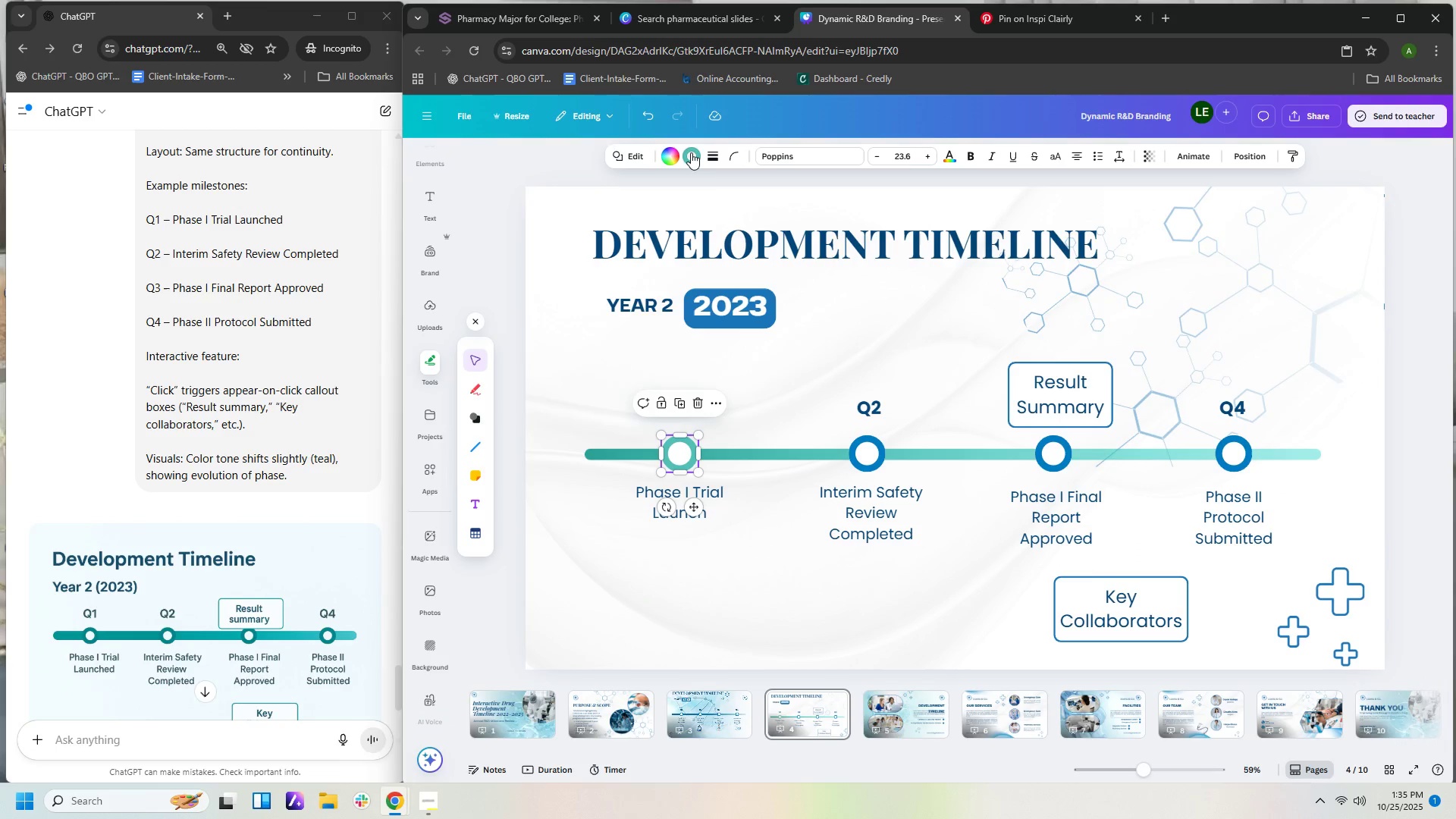 
left_click([691, 152])
 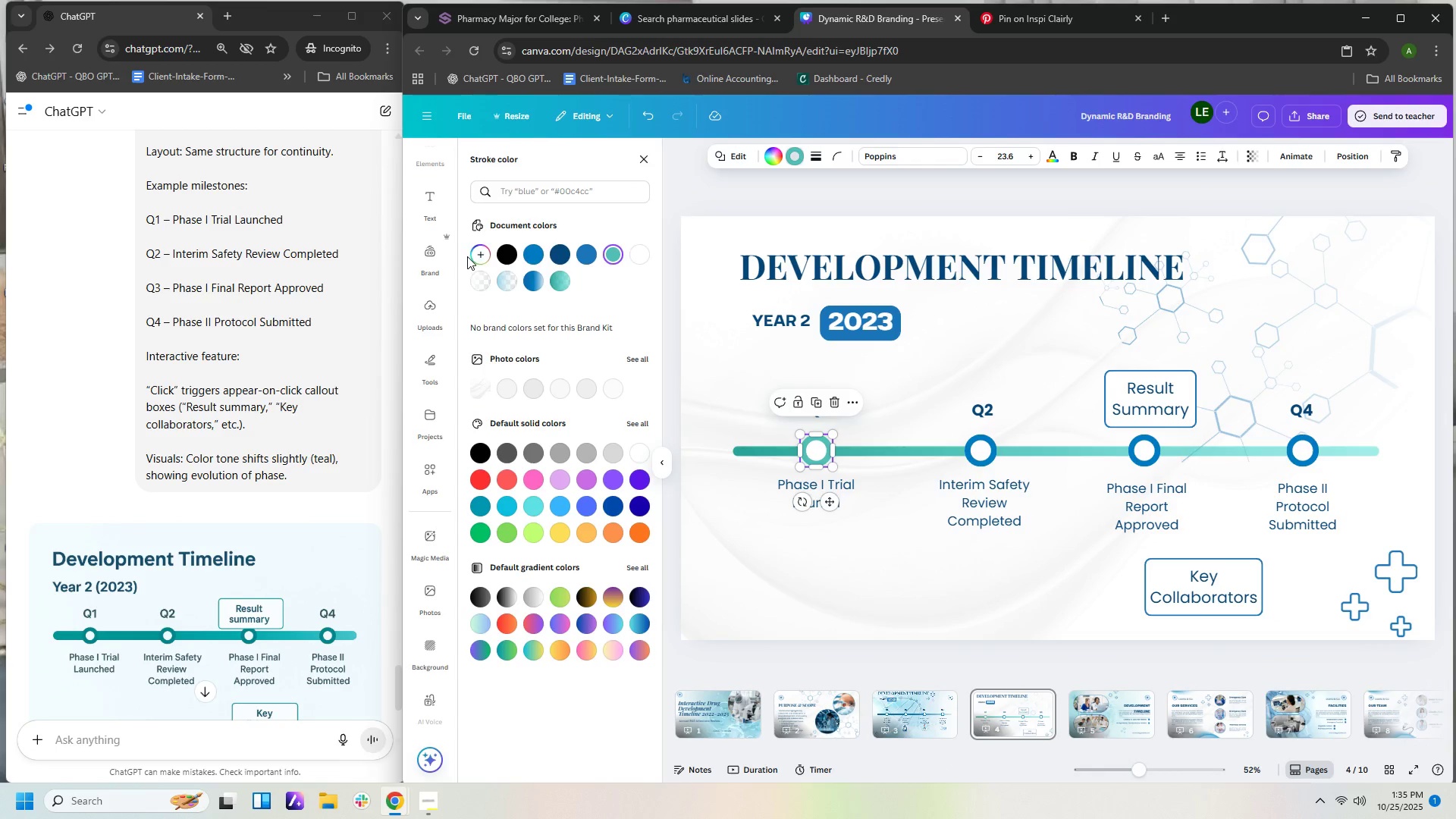 
left_click([485, 253])
 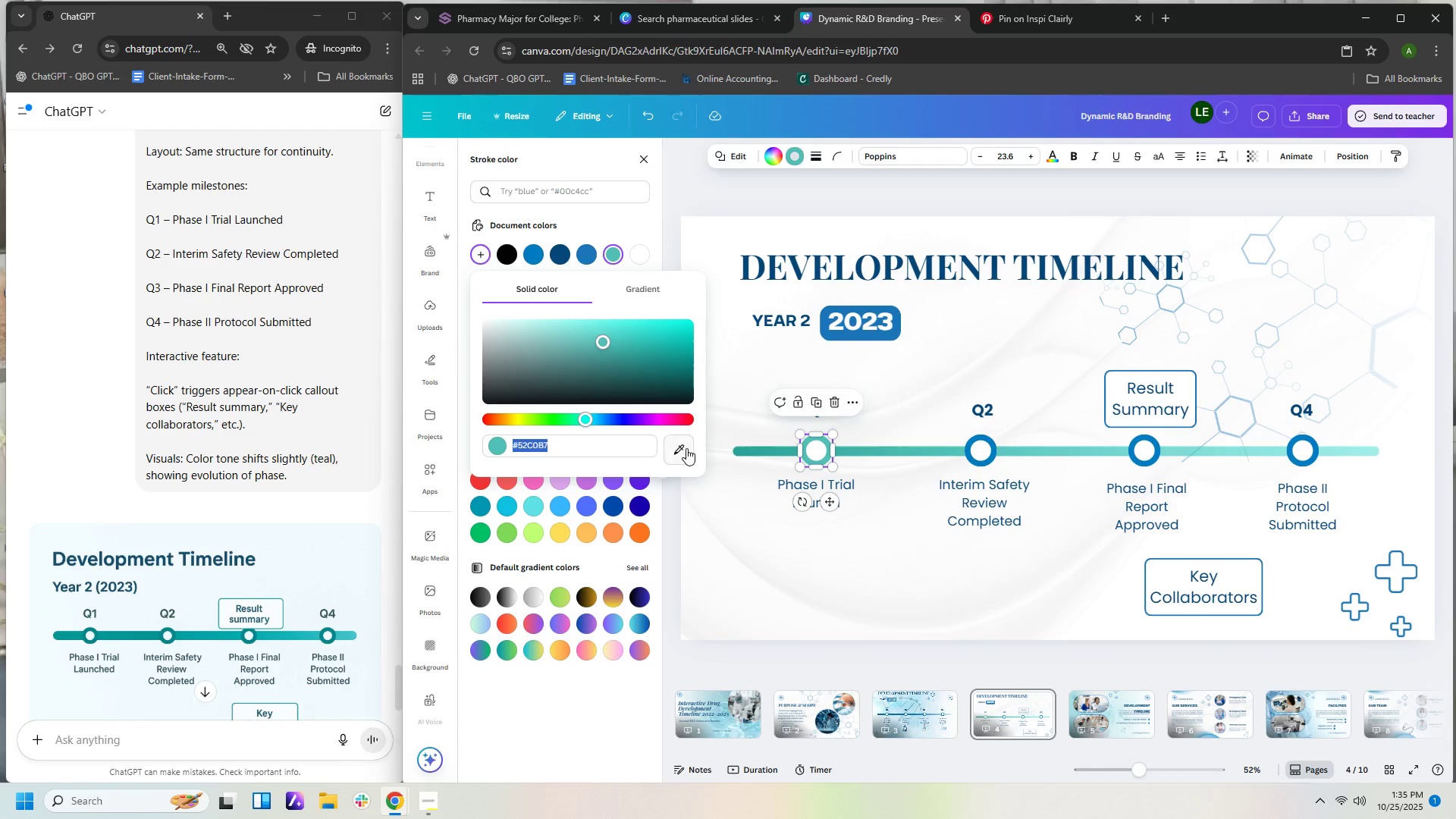 
left_click([682, 448])
 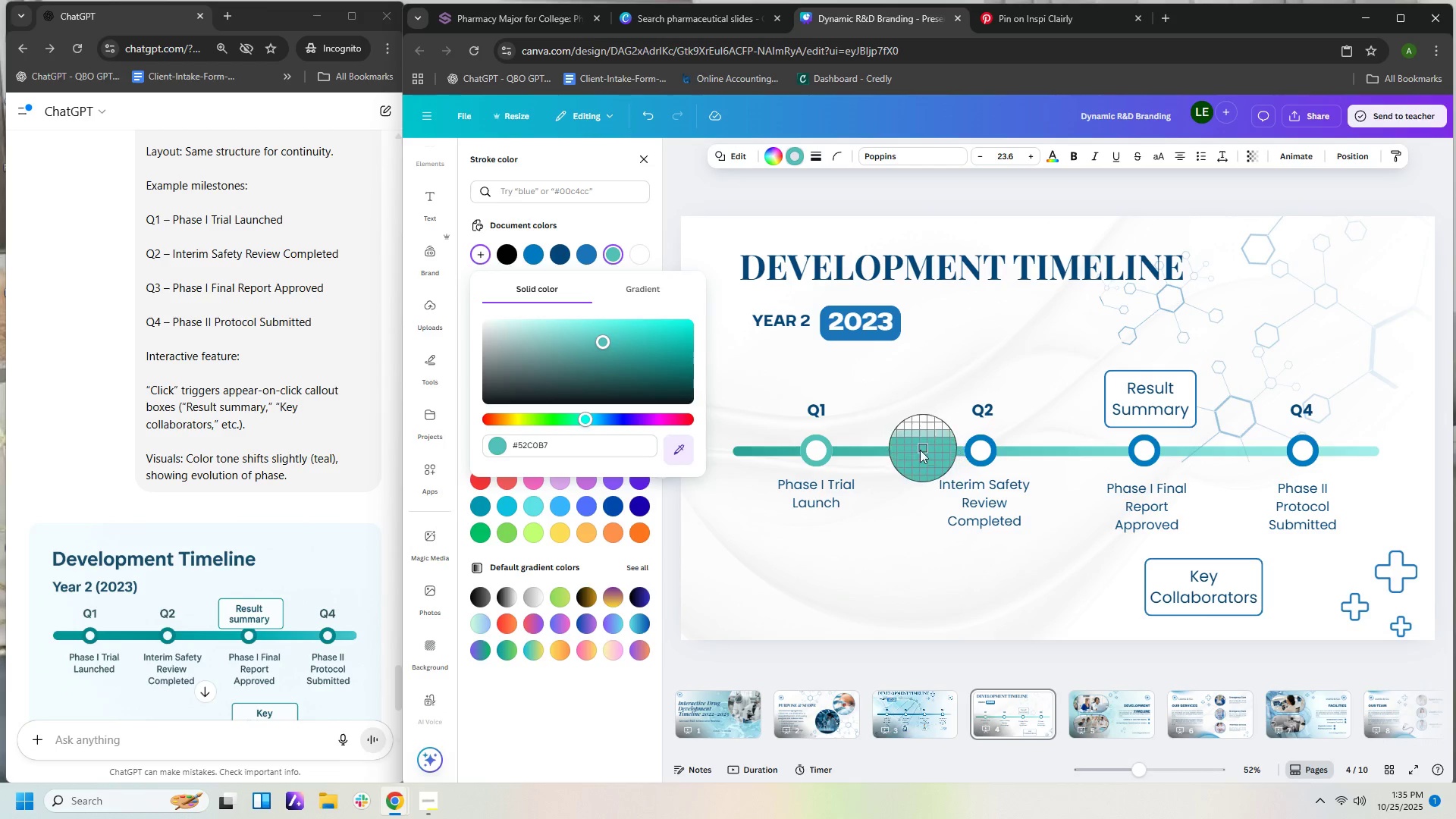 
left_click([915, 451])
 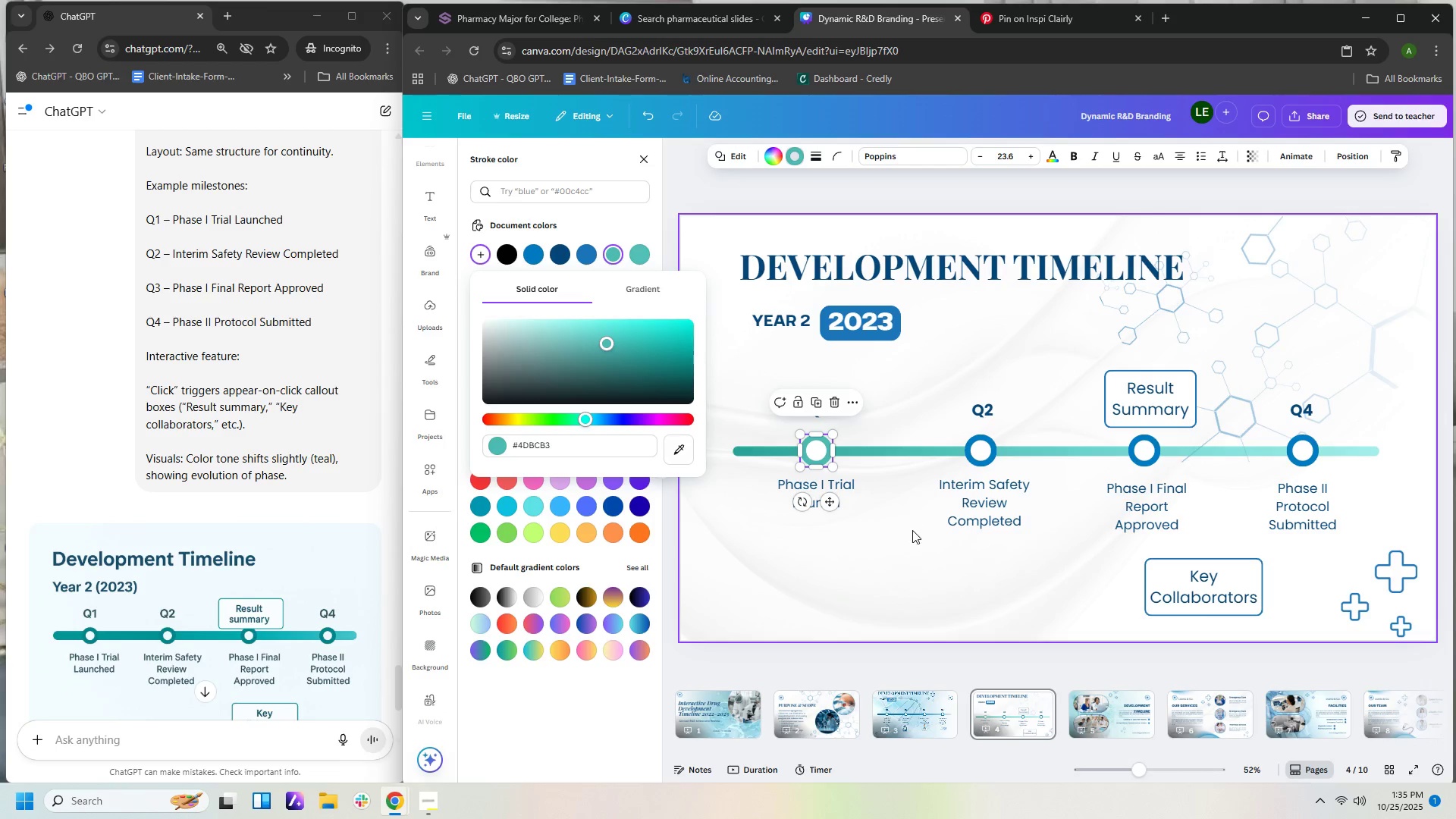 
left_click([912, 530])
 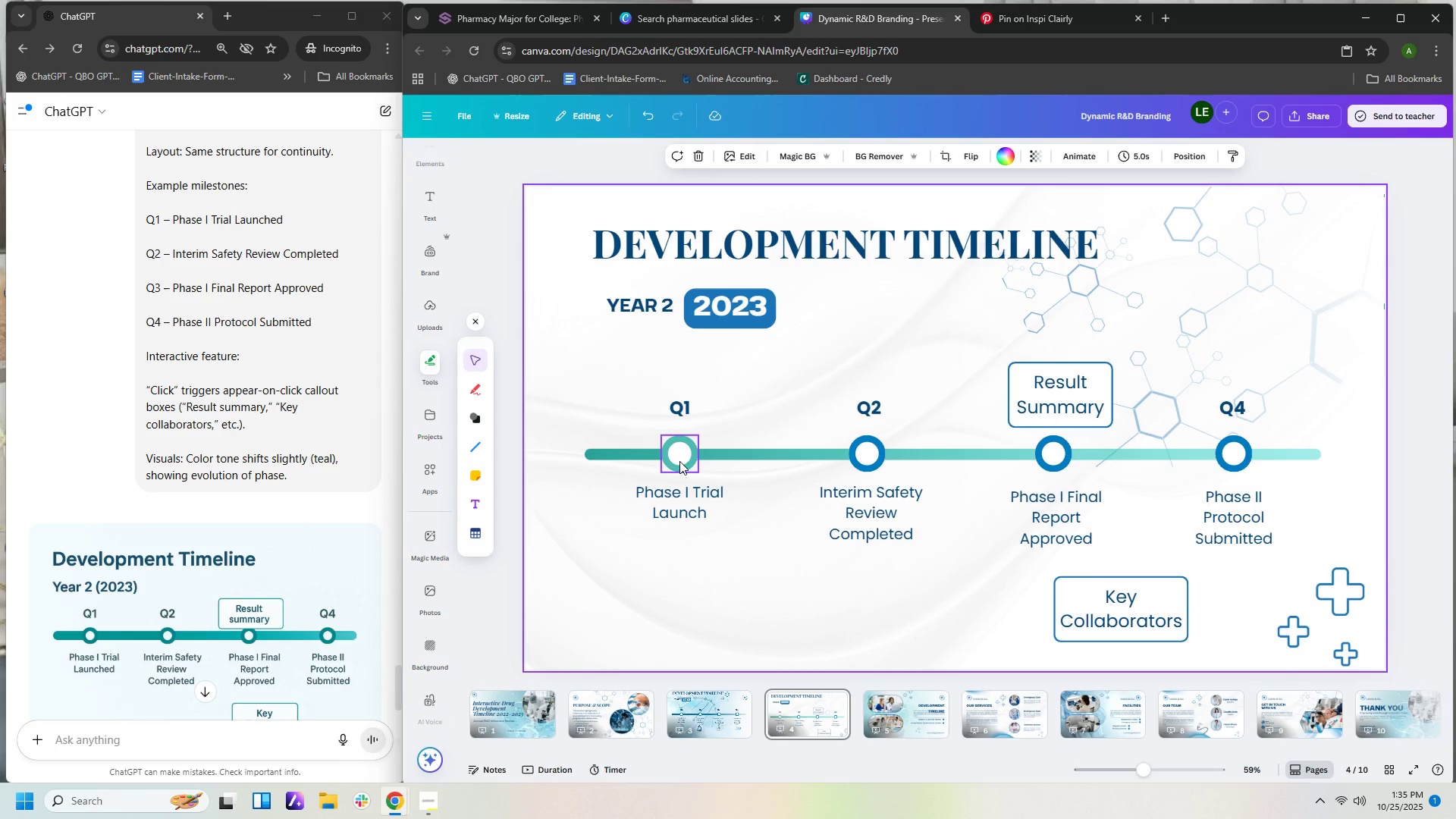 
wait(5.68)
 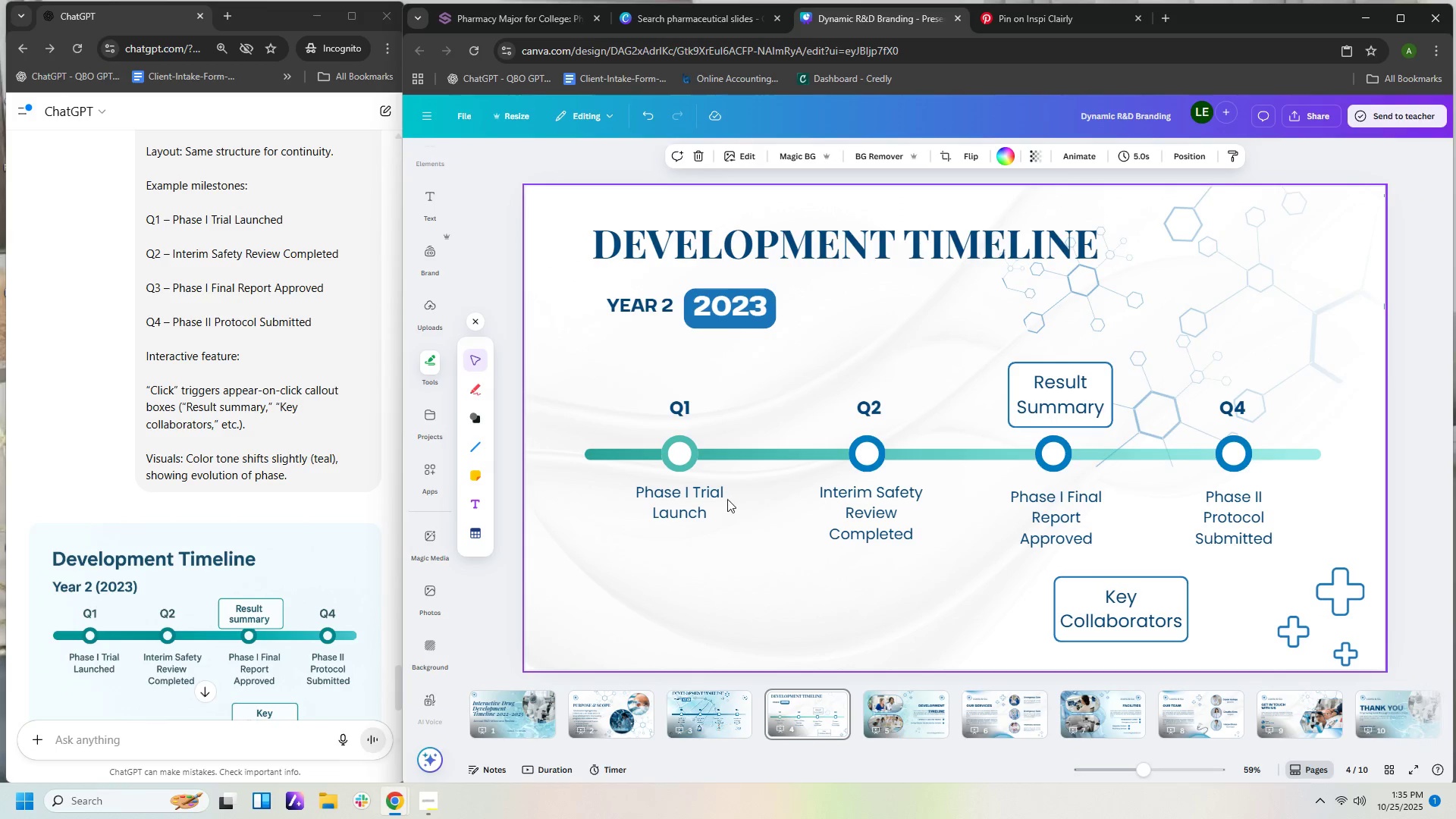 
left_click([670, 460])
 